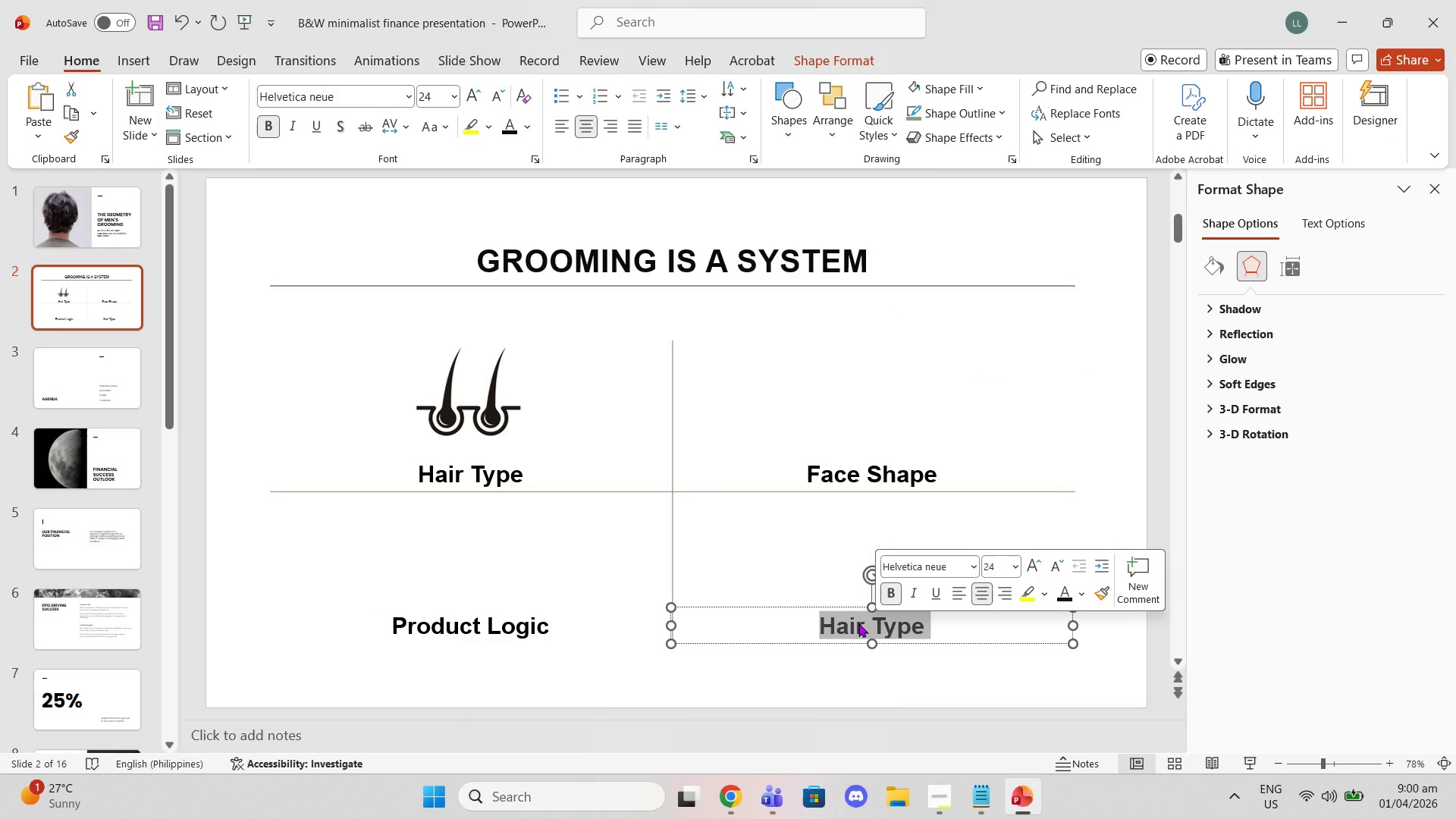 
key(Control+V)
 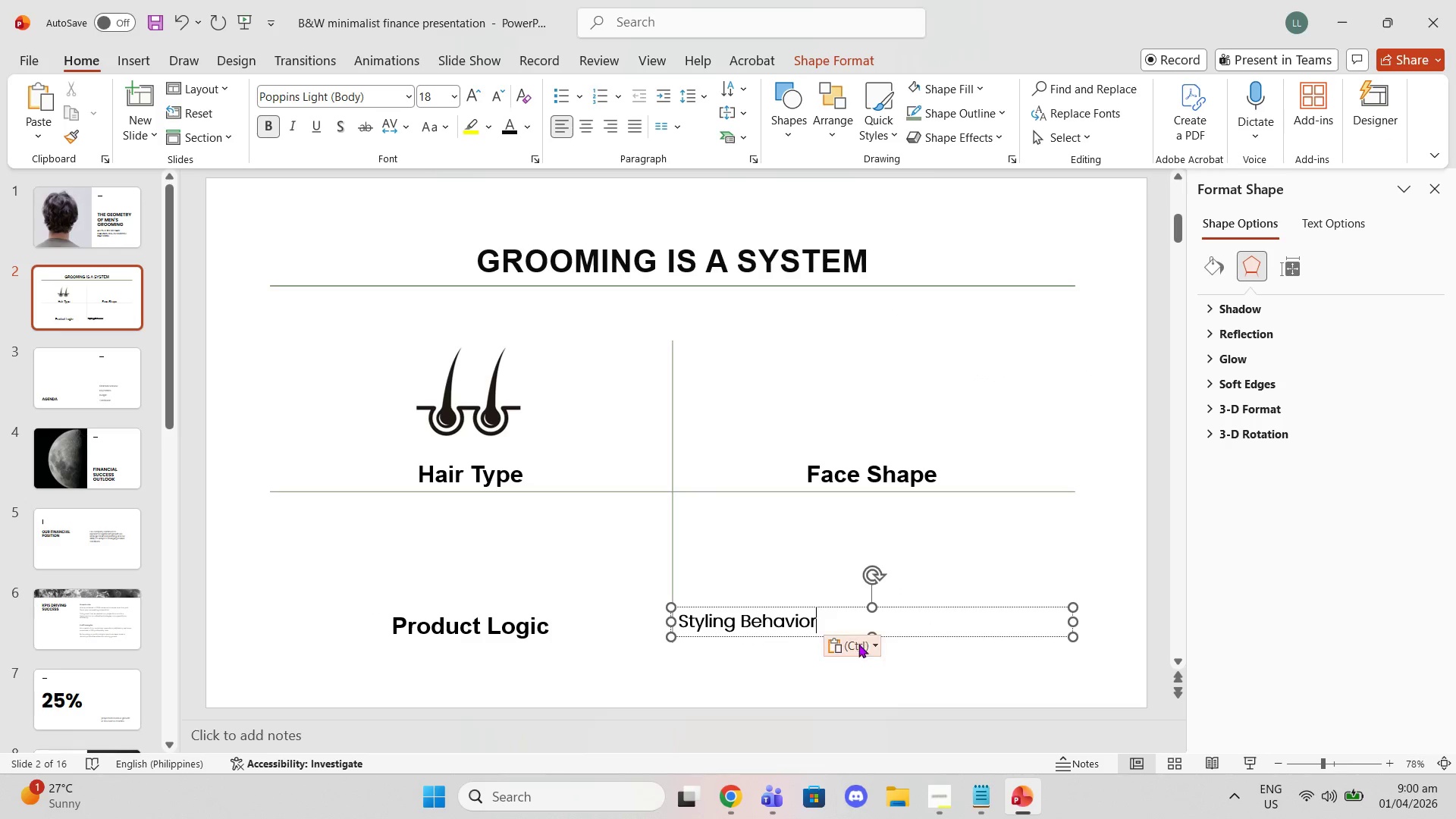 
left_click([860, 648])
 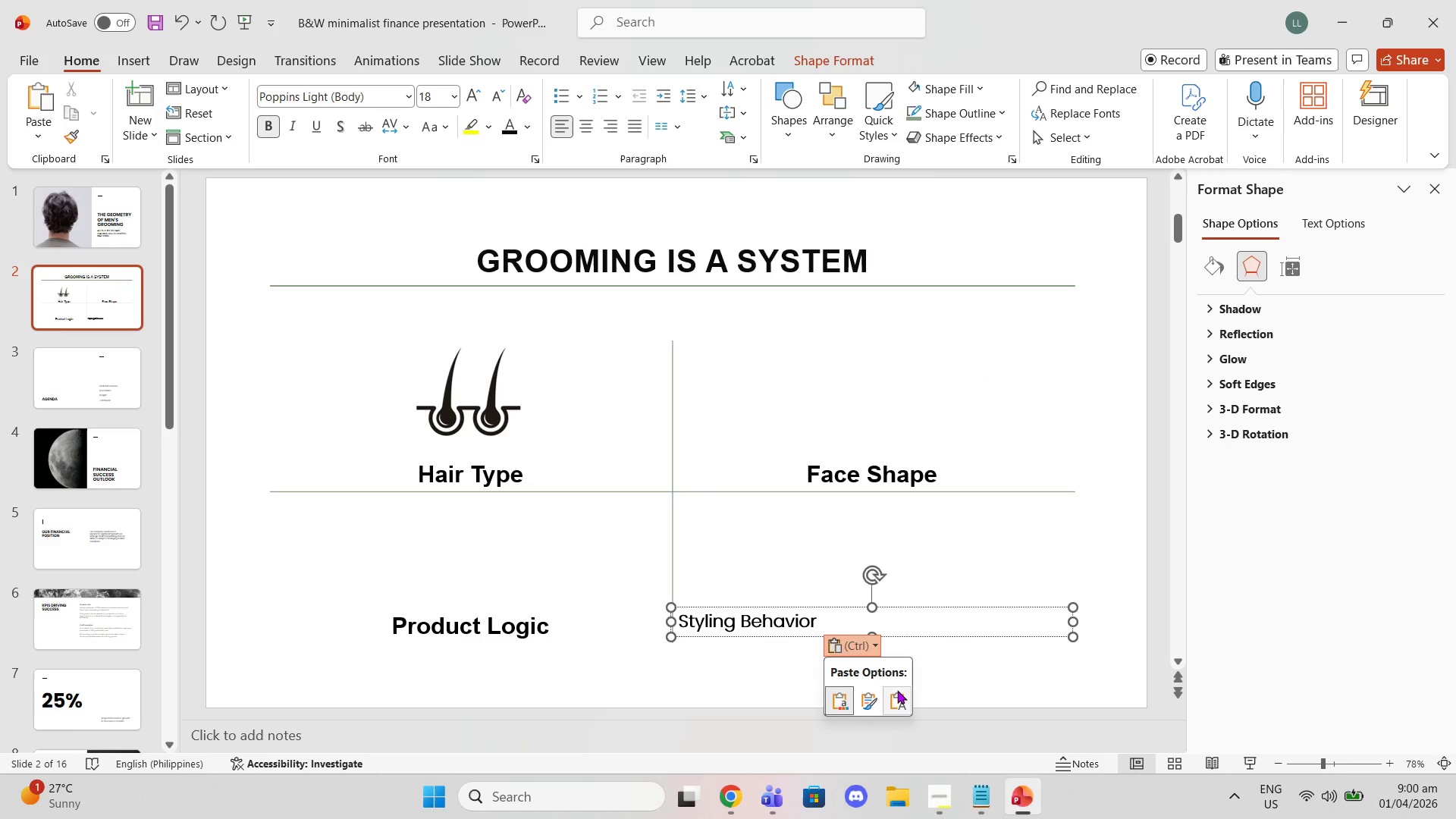 
left_click([897, 691])
 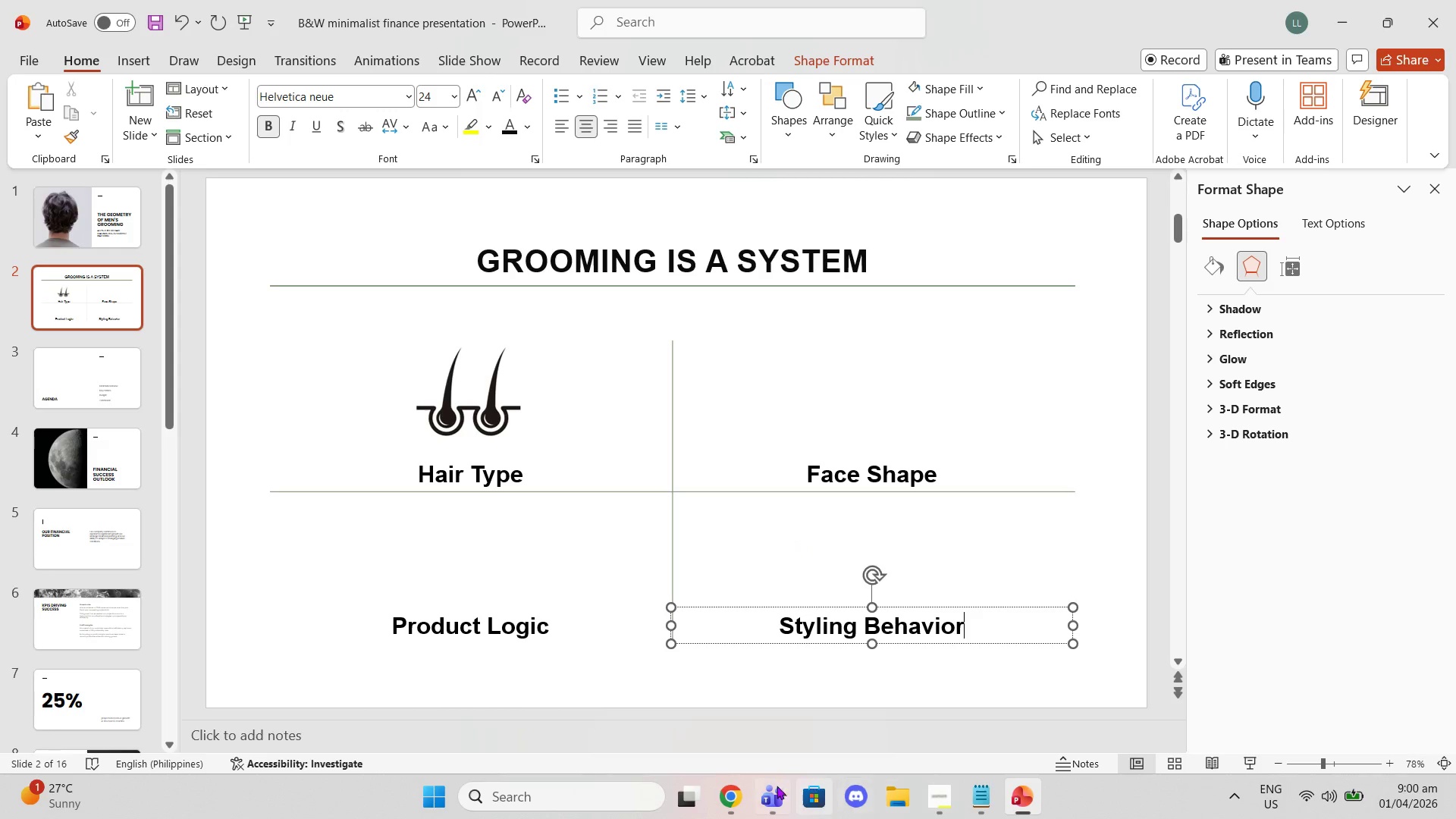 
left_click([723, 792])
 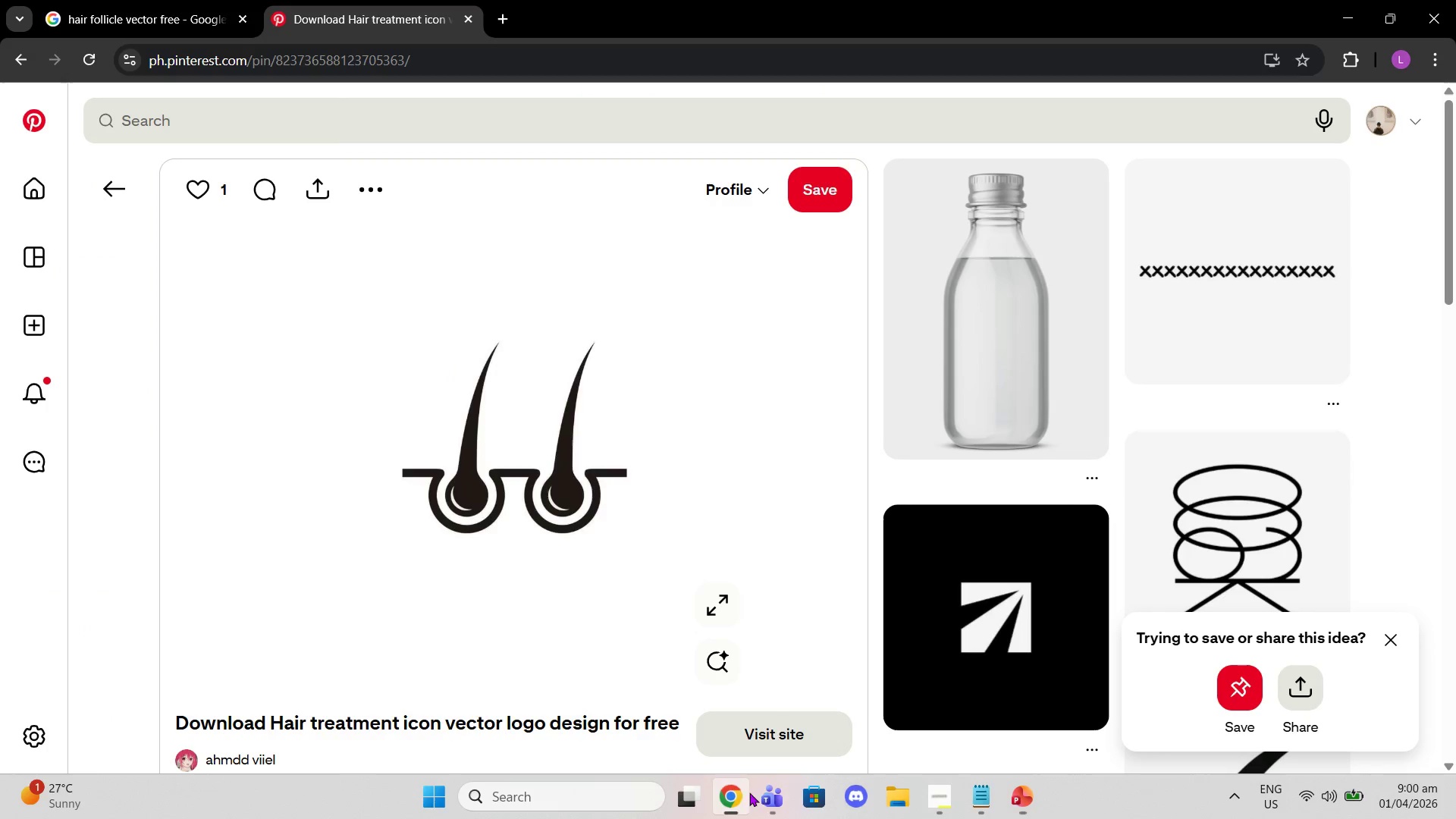 
mouse_move([764, 770])
 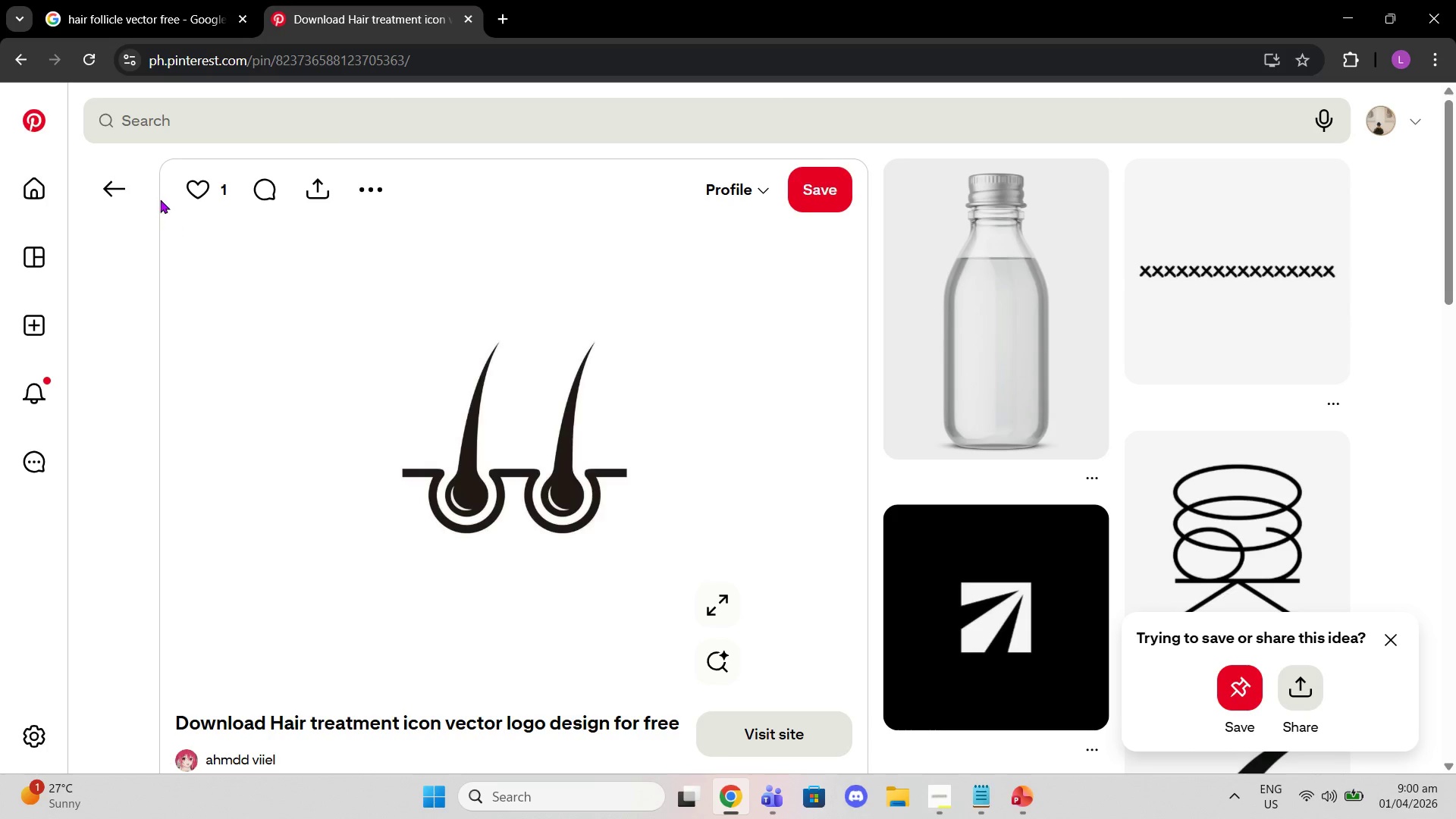 
left_click_drag(start_coordinate=[112, 199], to_coordinate=[112, 206])
 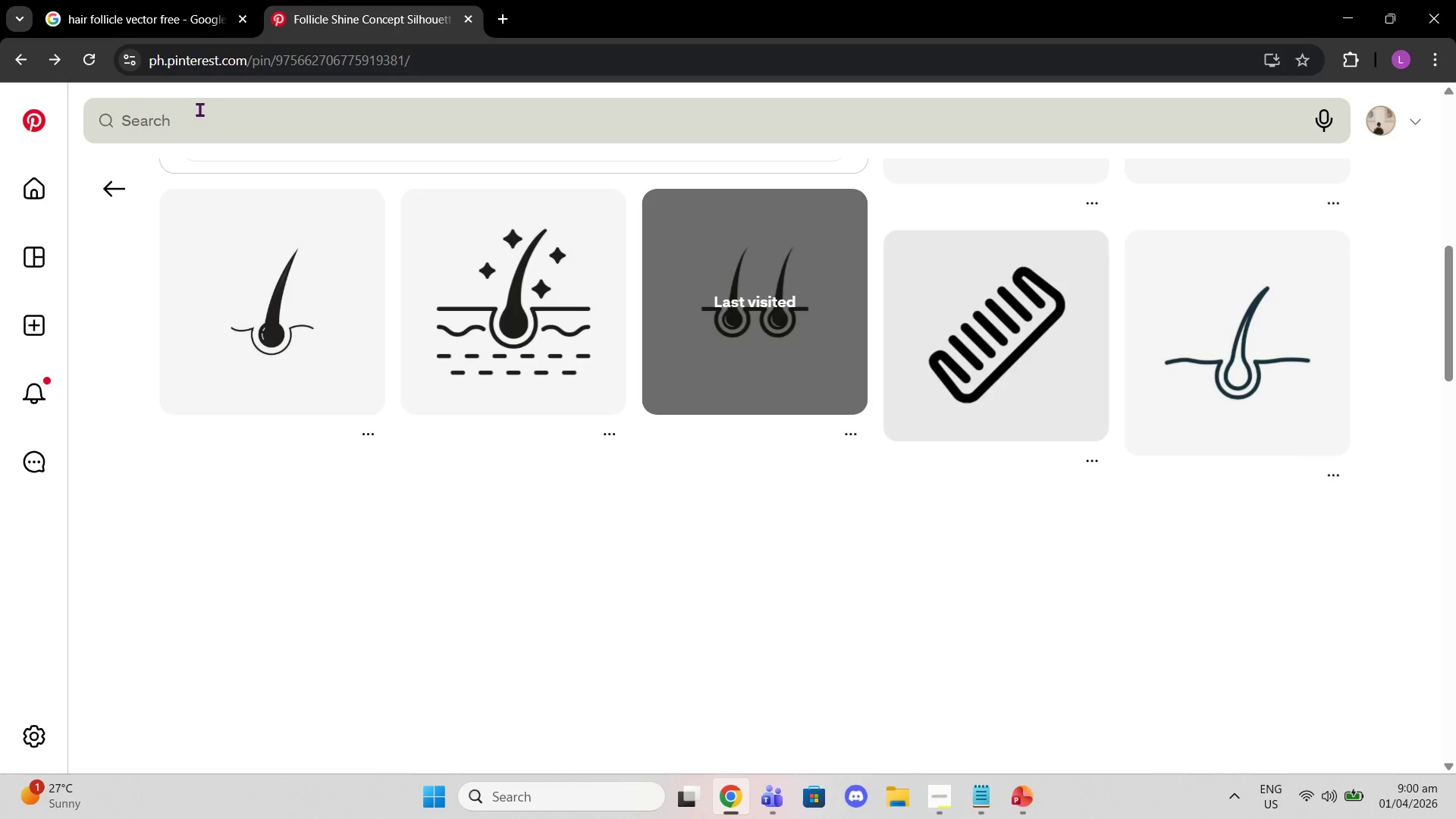 
left_click([196, 111])
 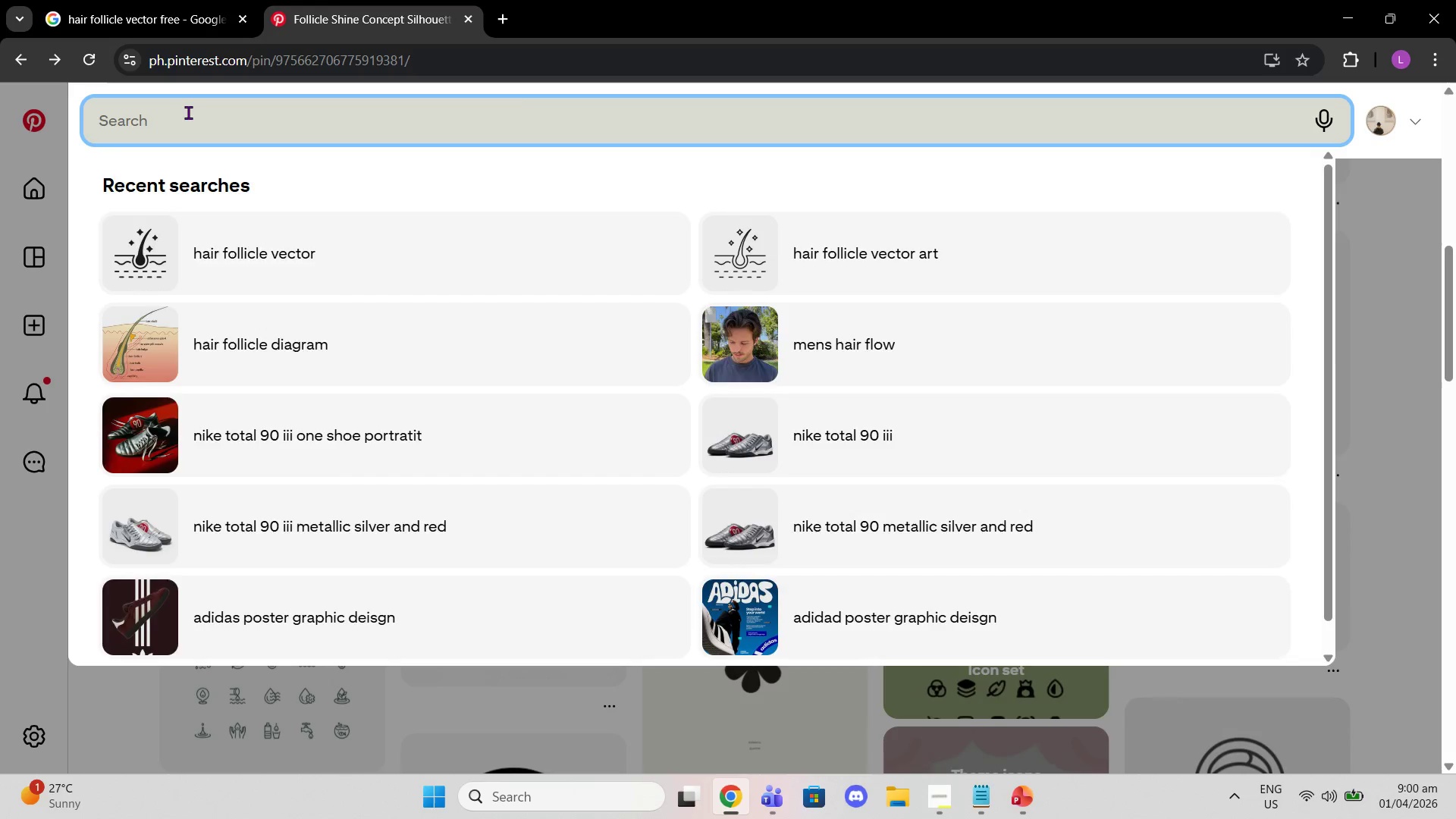 
type(face shape vector)
 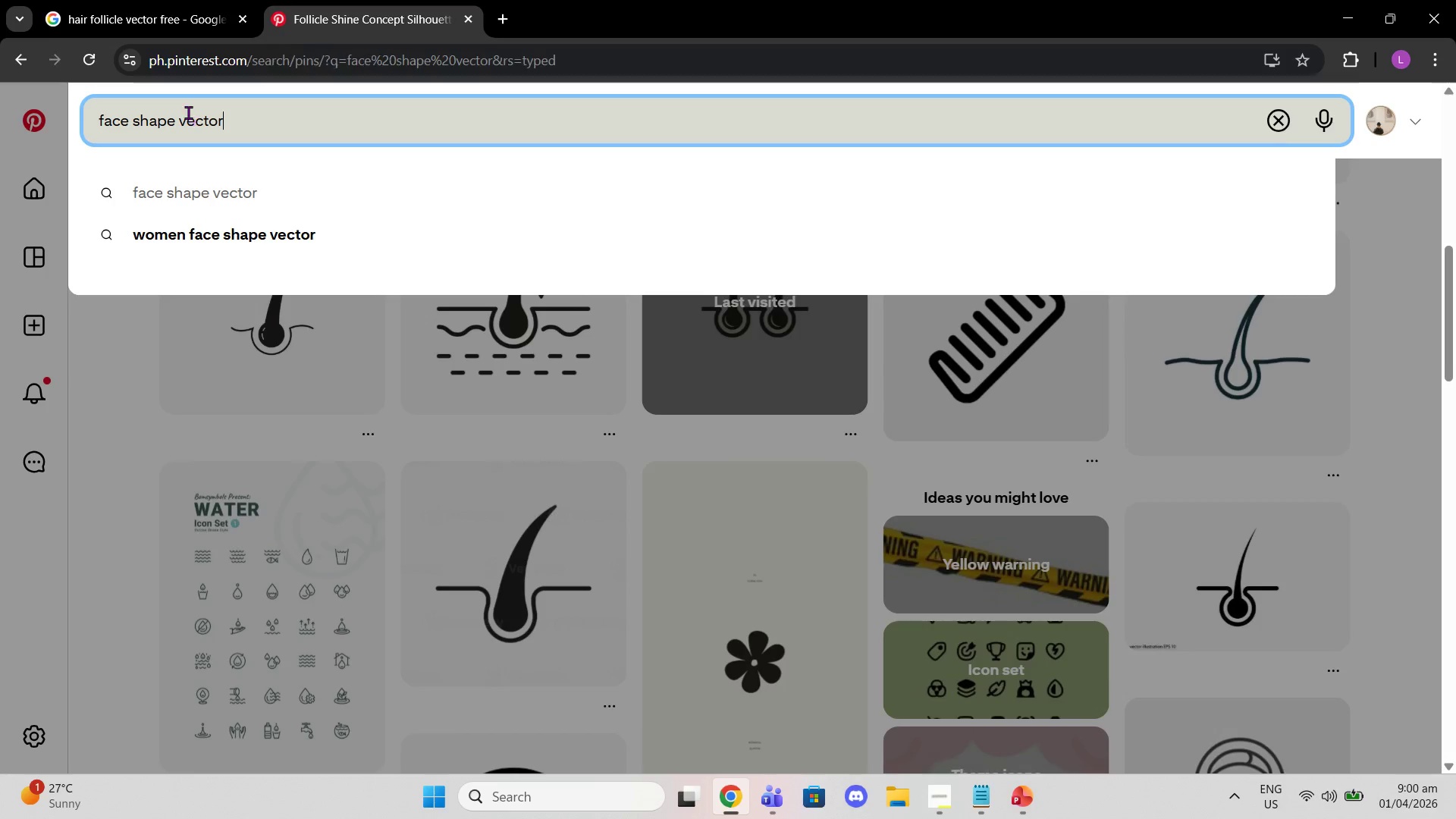 
key(Enter)
 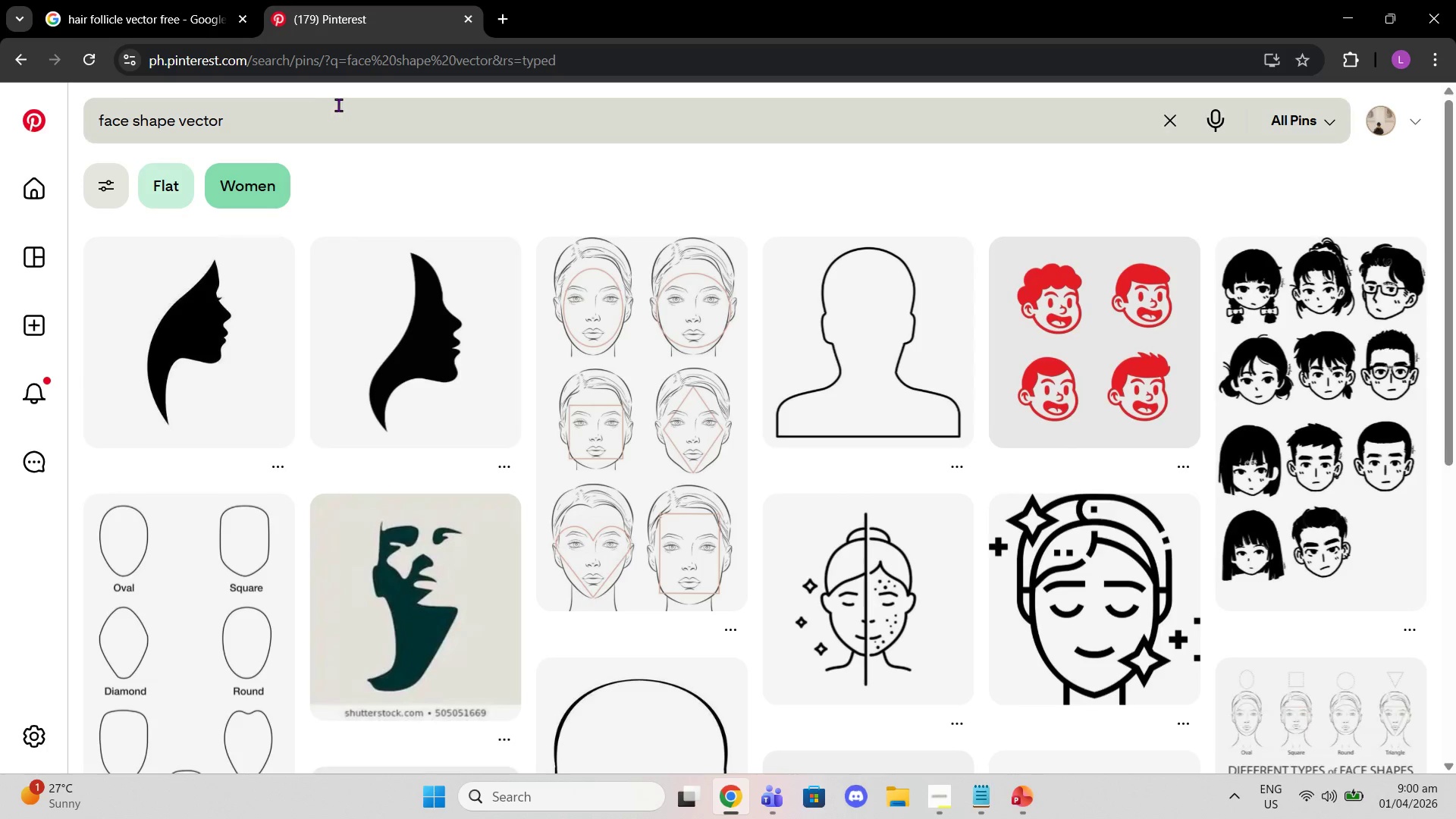 
scroll: coordinate [689, 337], scroll_direction: down, amount: 5.0
 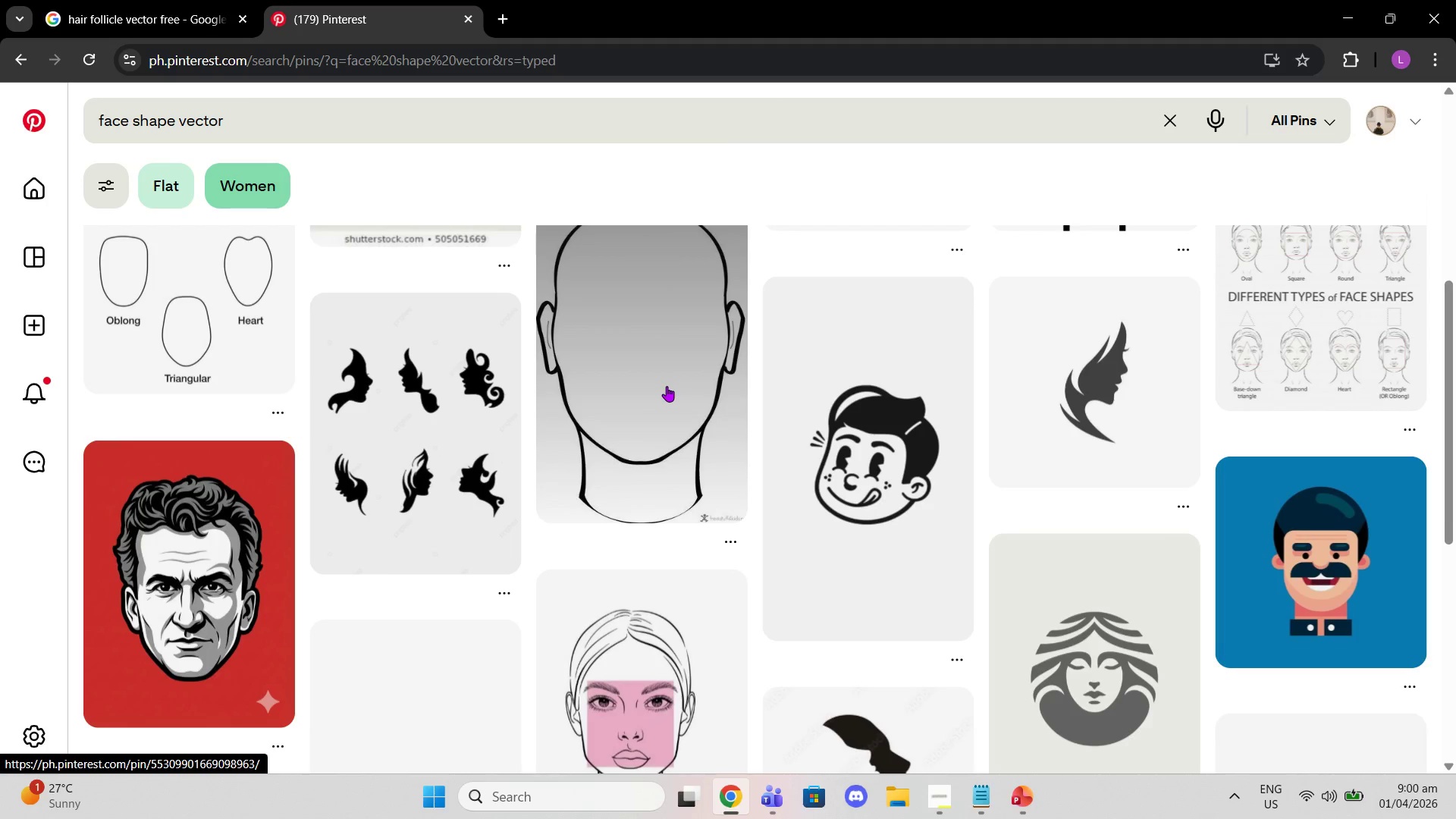 
scroll: coordinate [665, 381], scroll_direction: up, amount: 7.0
 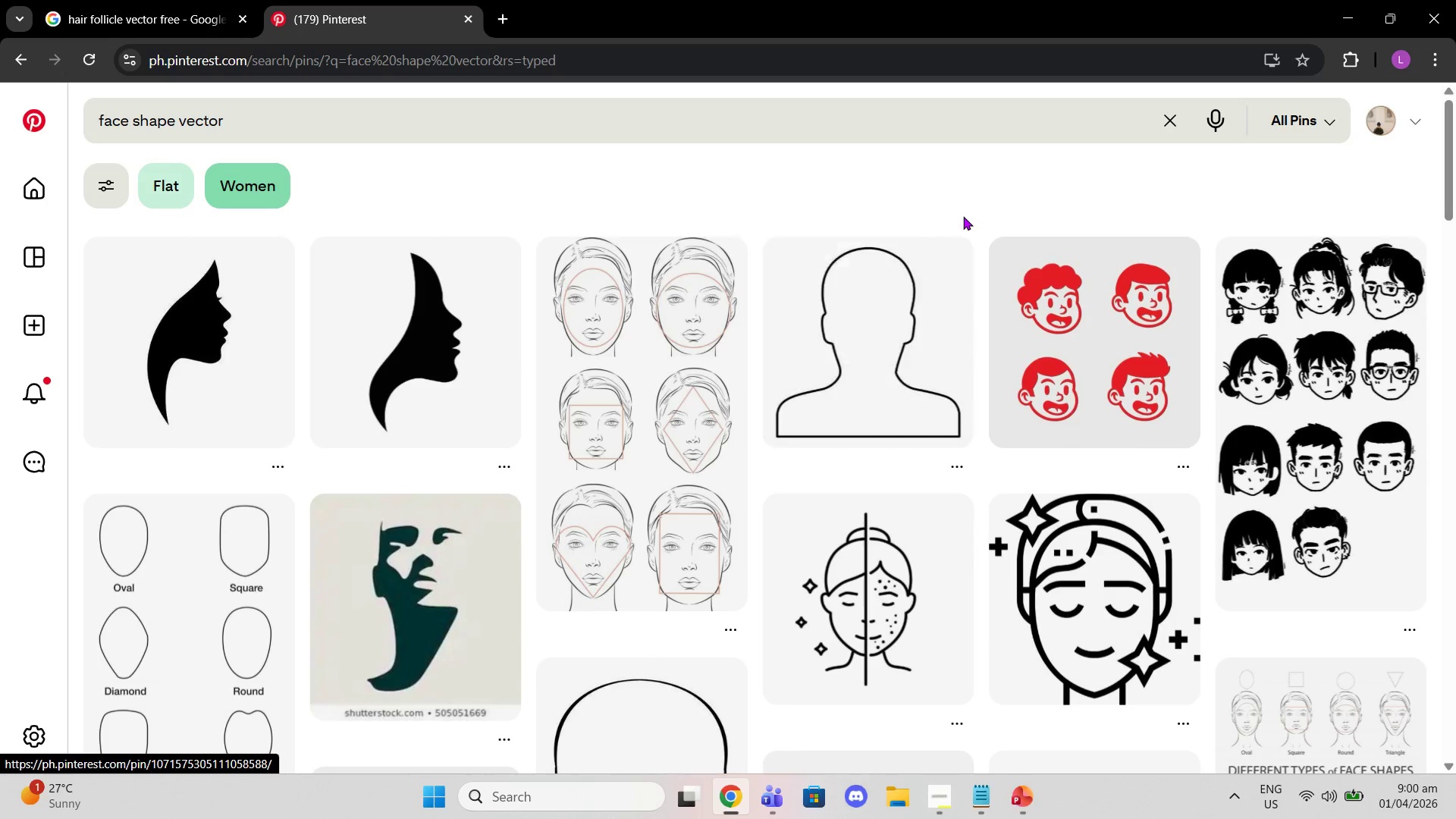 
scroll: coordinate [968, 358], scroll_direction: down, amount: 20.0
 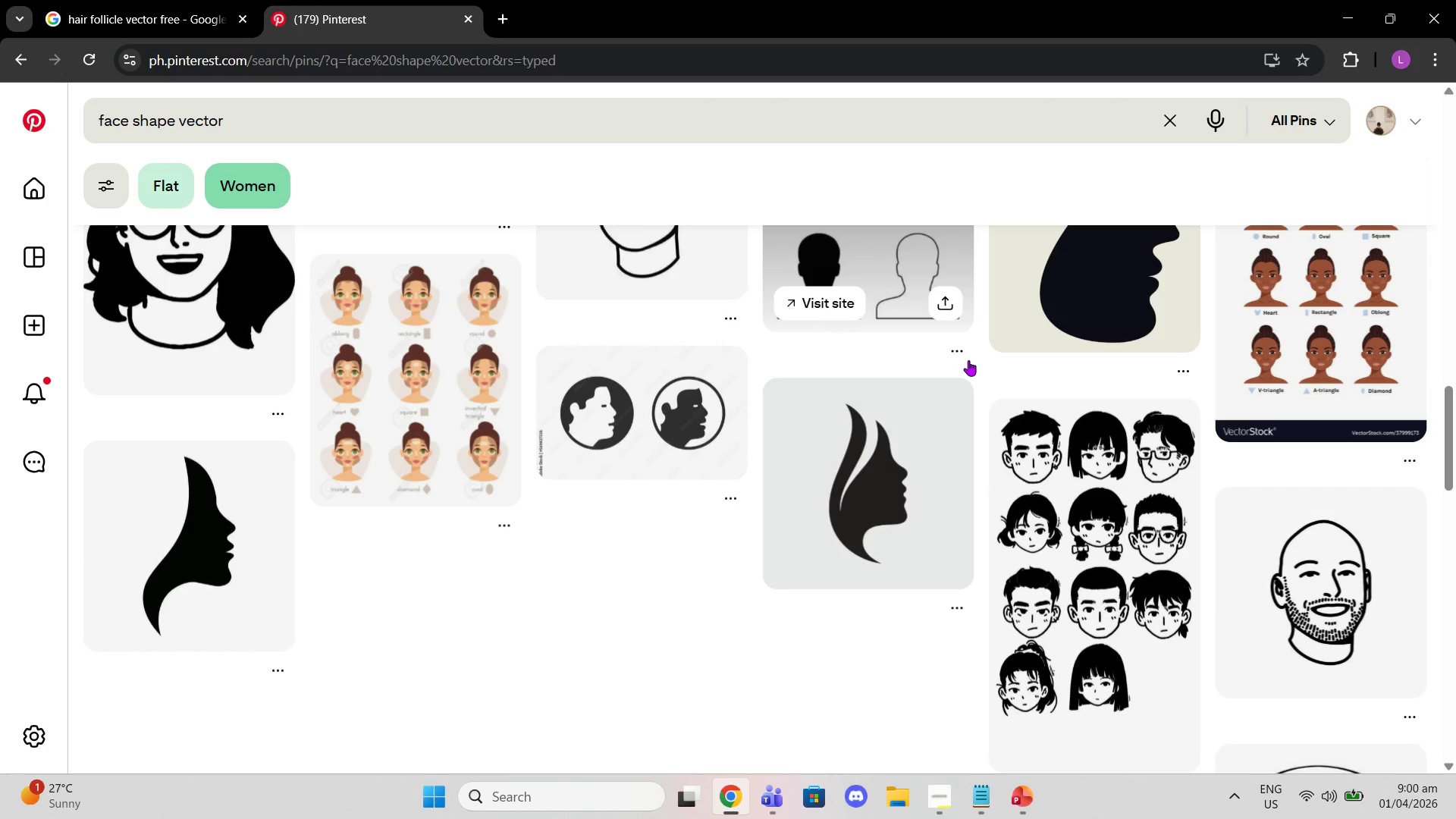 
scroll: coordinate [920, 318], scroll_direction: up, amount: 17.0
 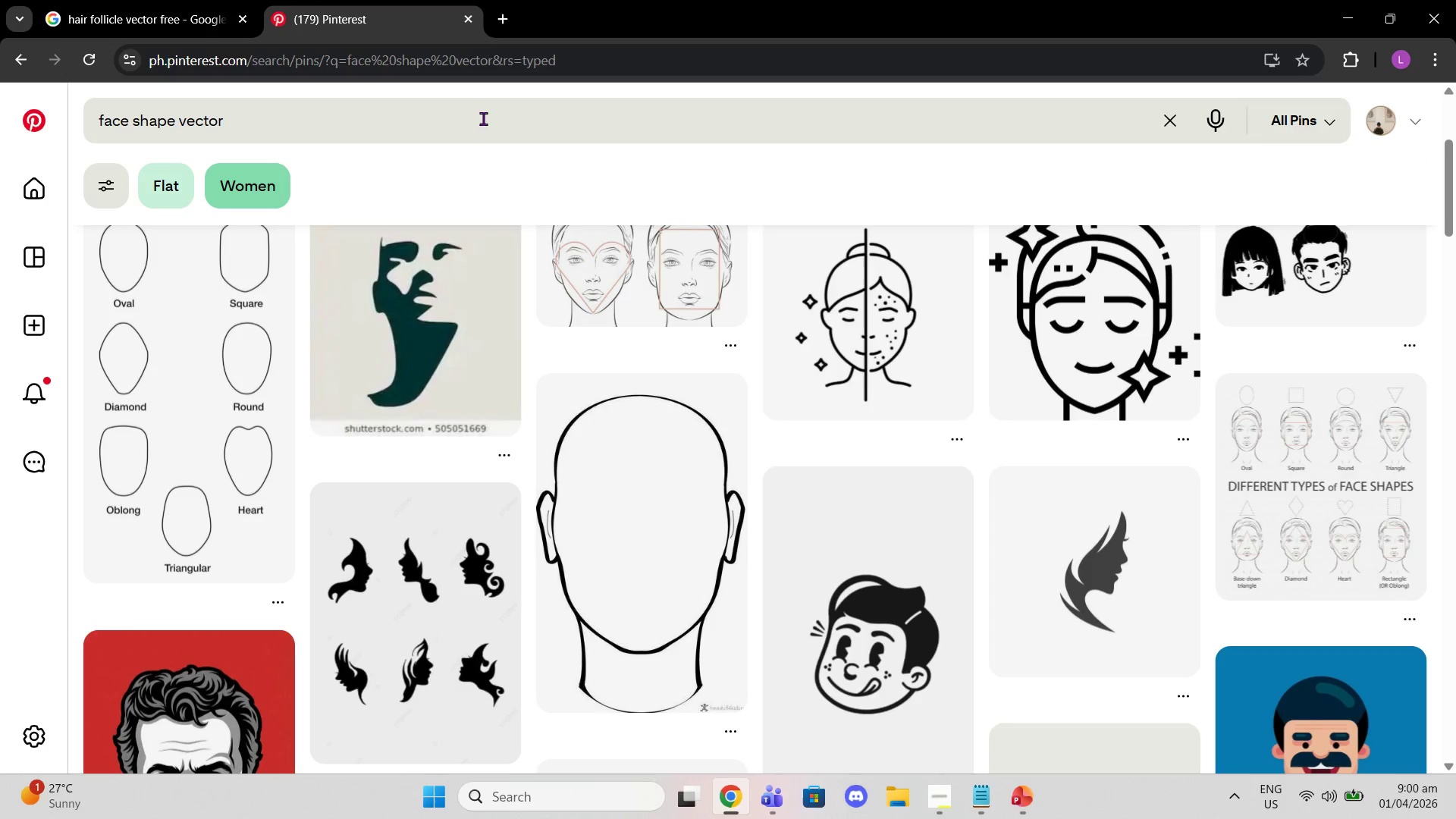 
left_click([481, 128])
 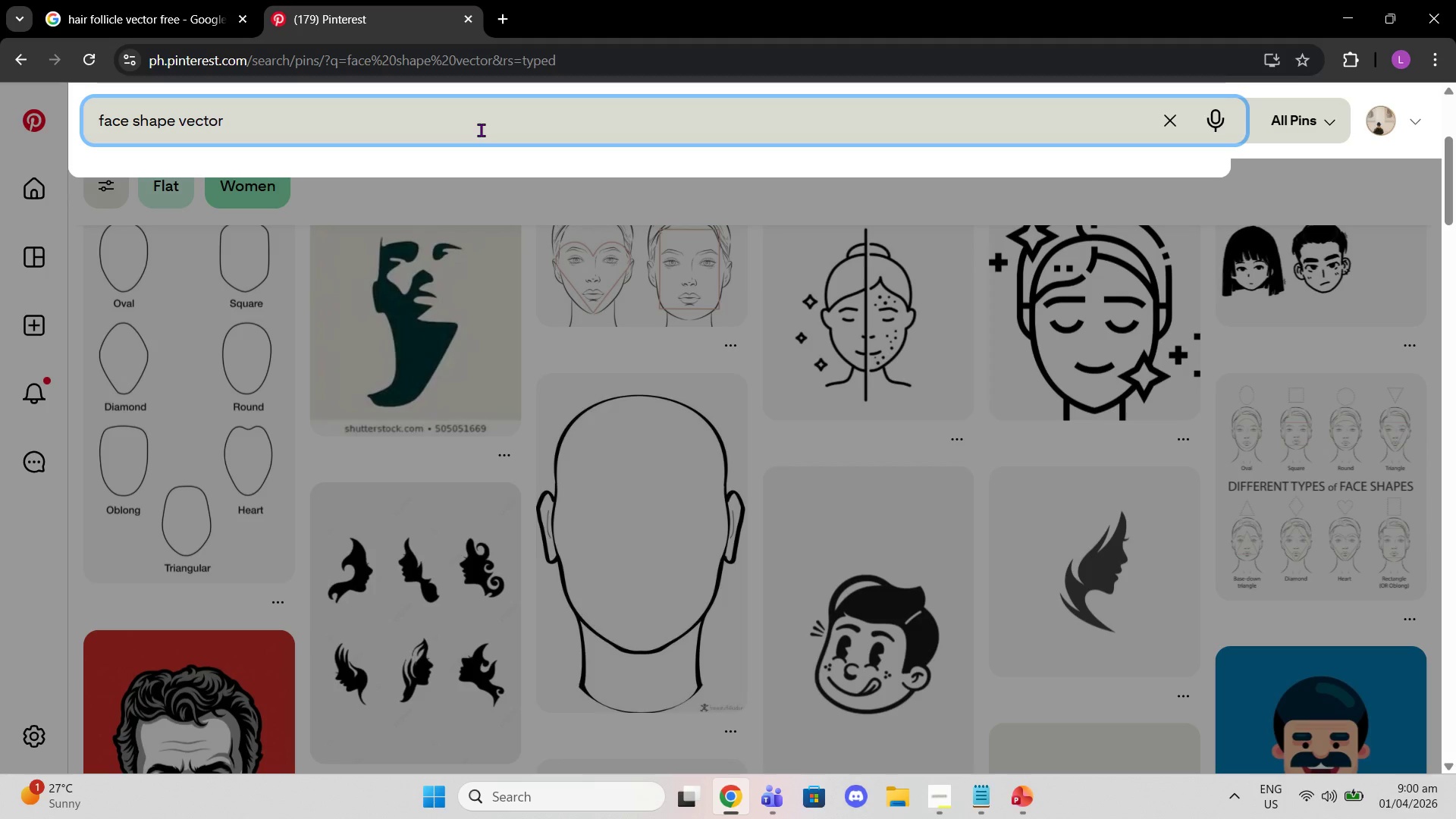 
type( men)
 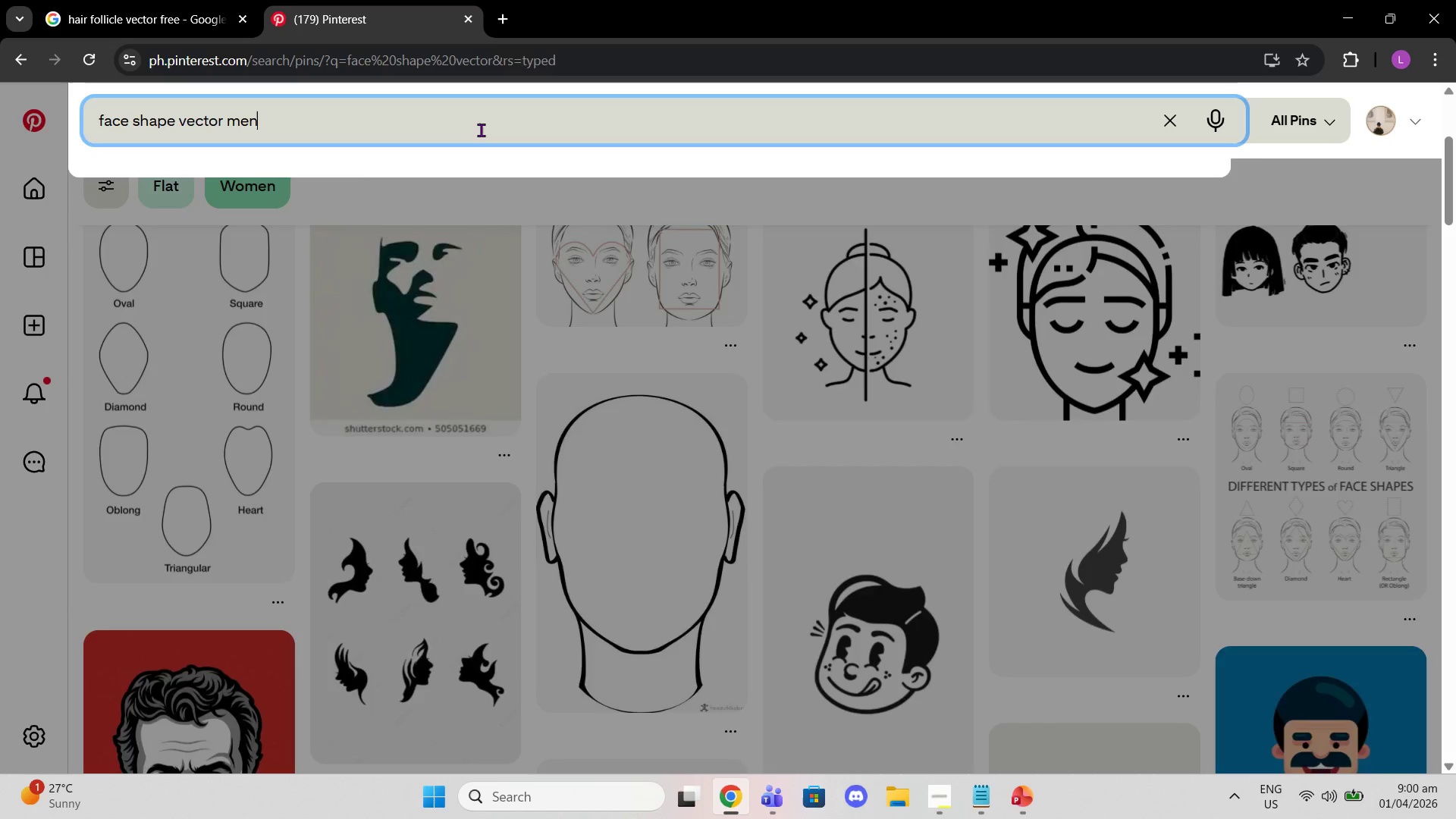 
key(Enter)
 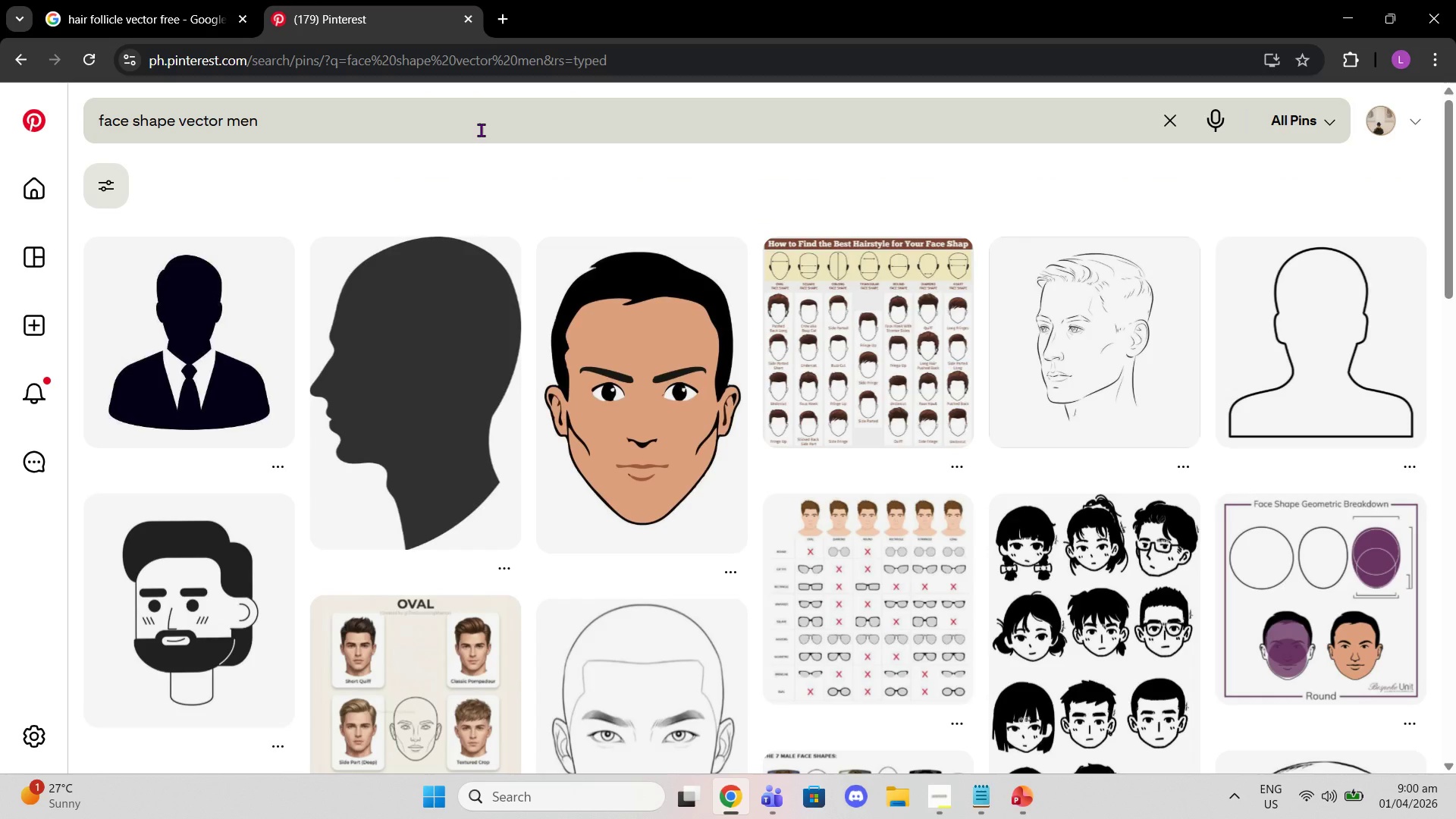 
wait(5.56)
 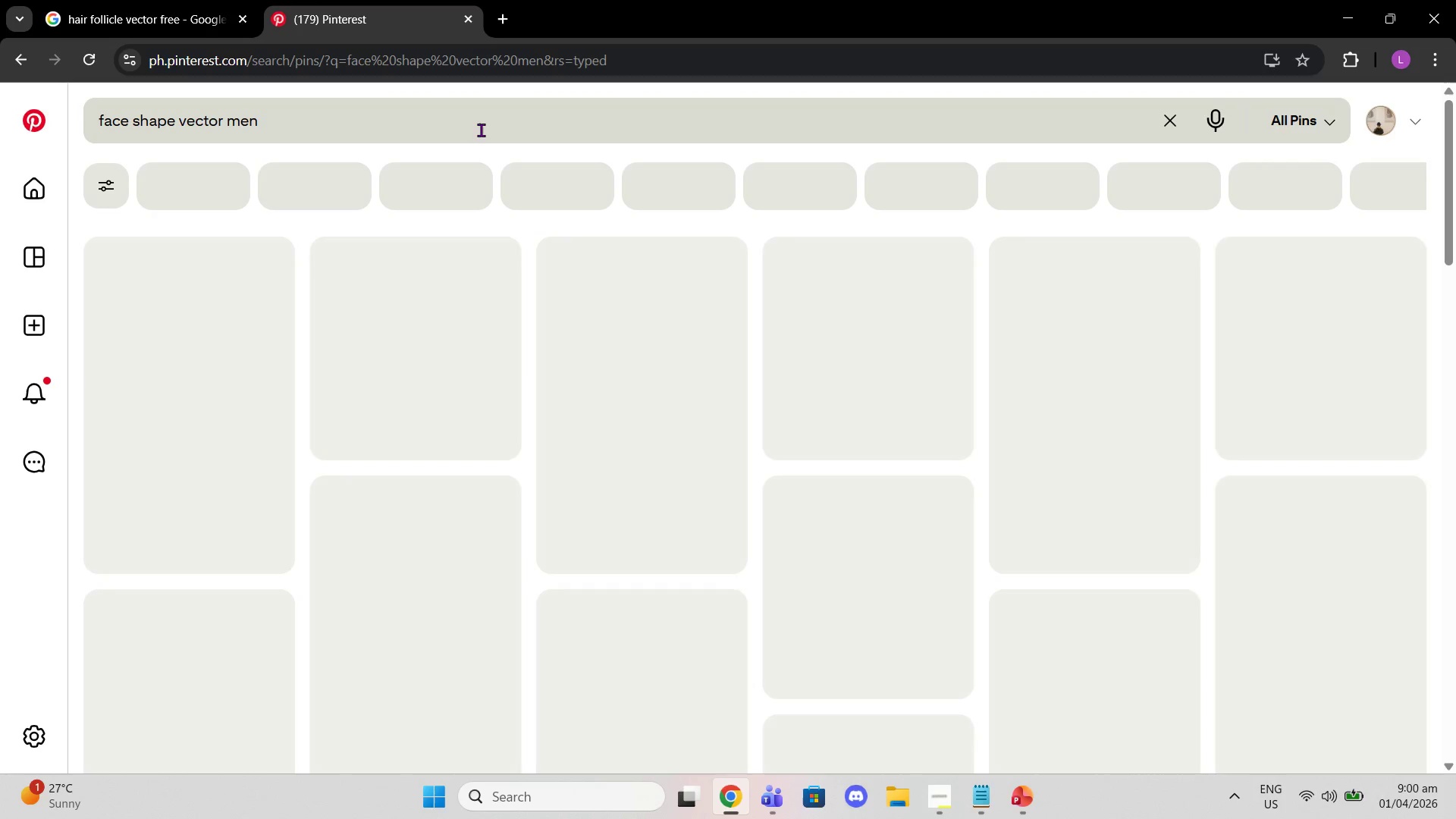 
scroll: coordinate [769, 363], scroll_direction: down, amount: 8.0
 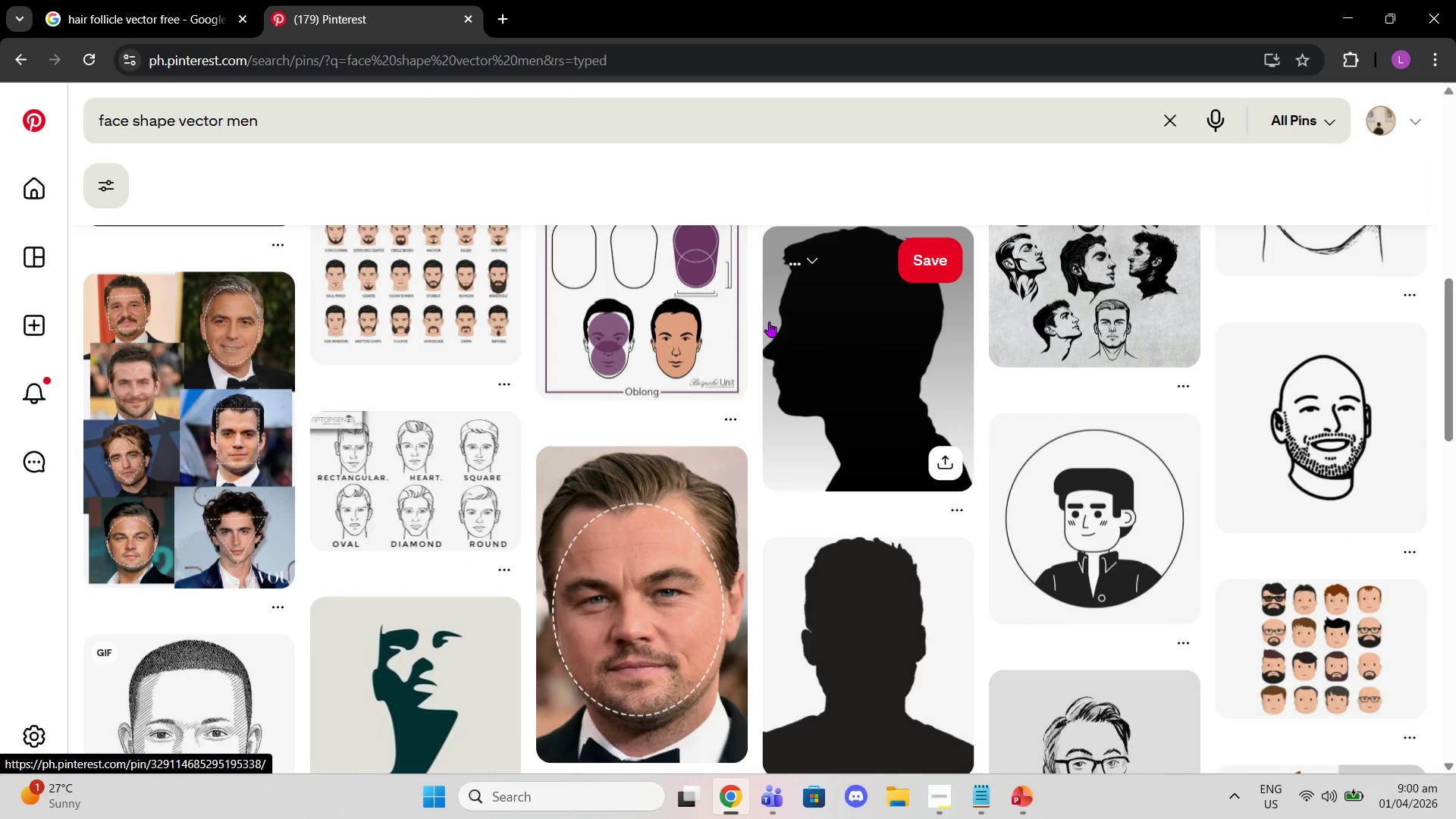 
scroll: coordinate [769, 322], scroll_direction: up, amount: 2.0
 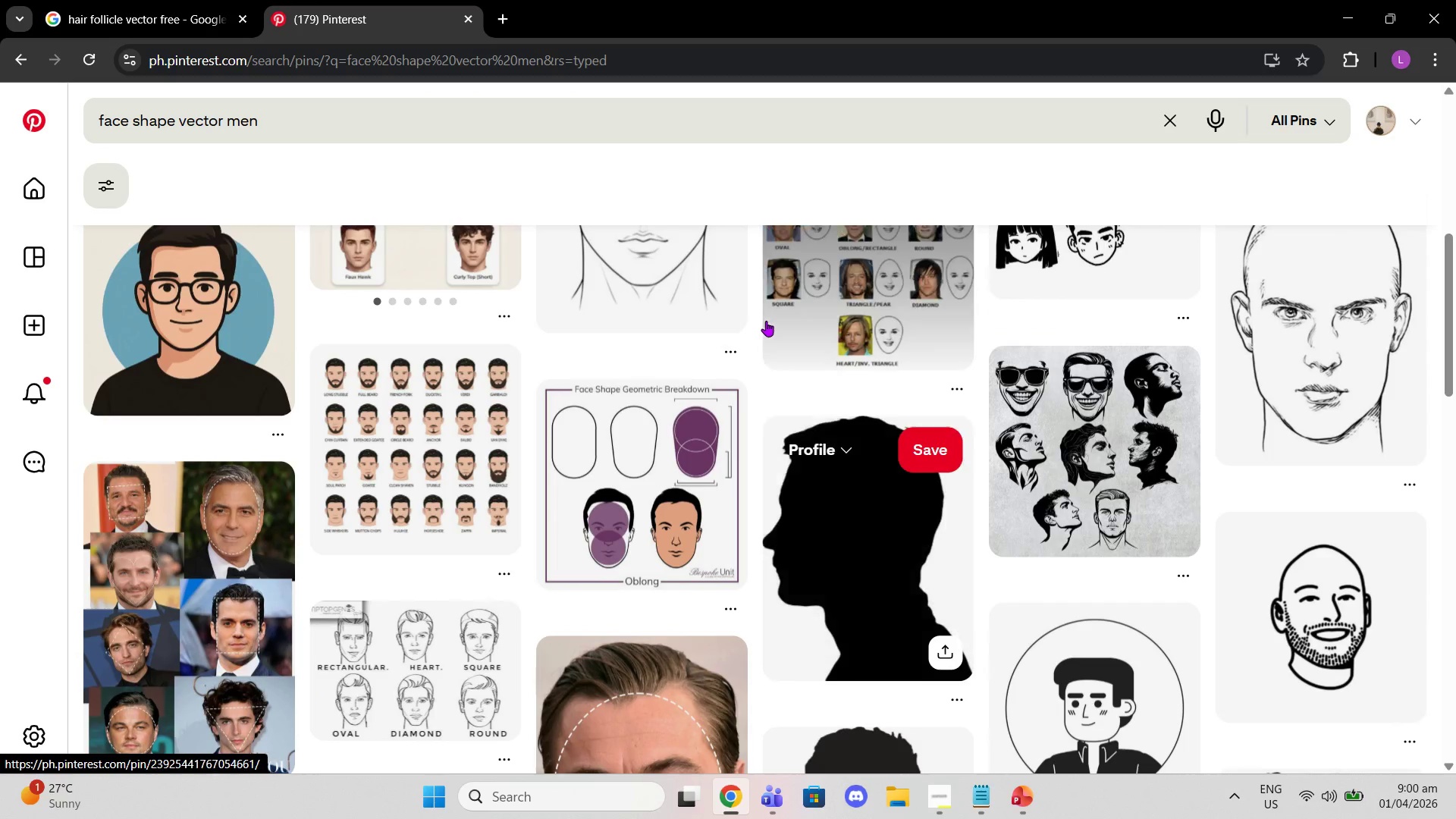 
scroll: coordinate [813, 336], scroll_direction: down, amount: 8.0
 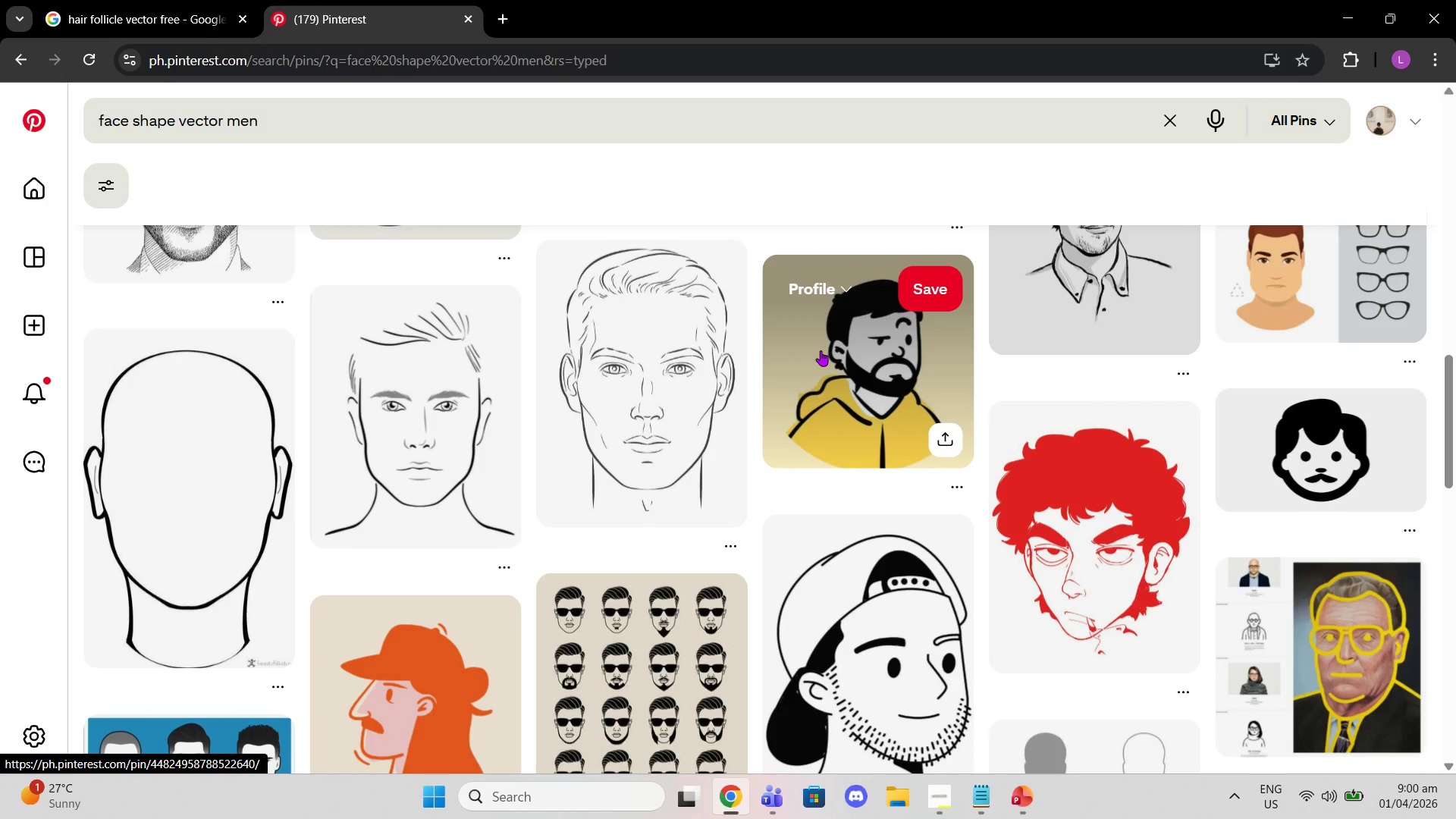 
scroll: coordinate [822, 347], scroll_direction: up, amount: 3.0
 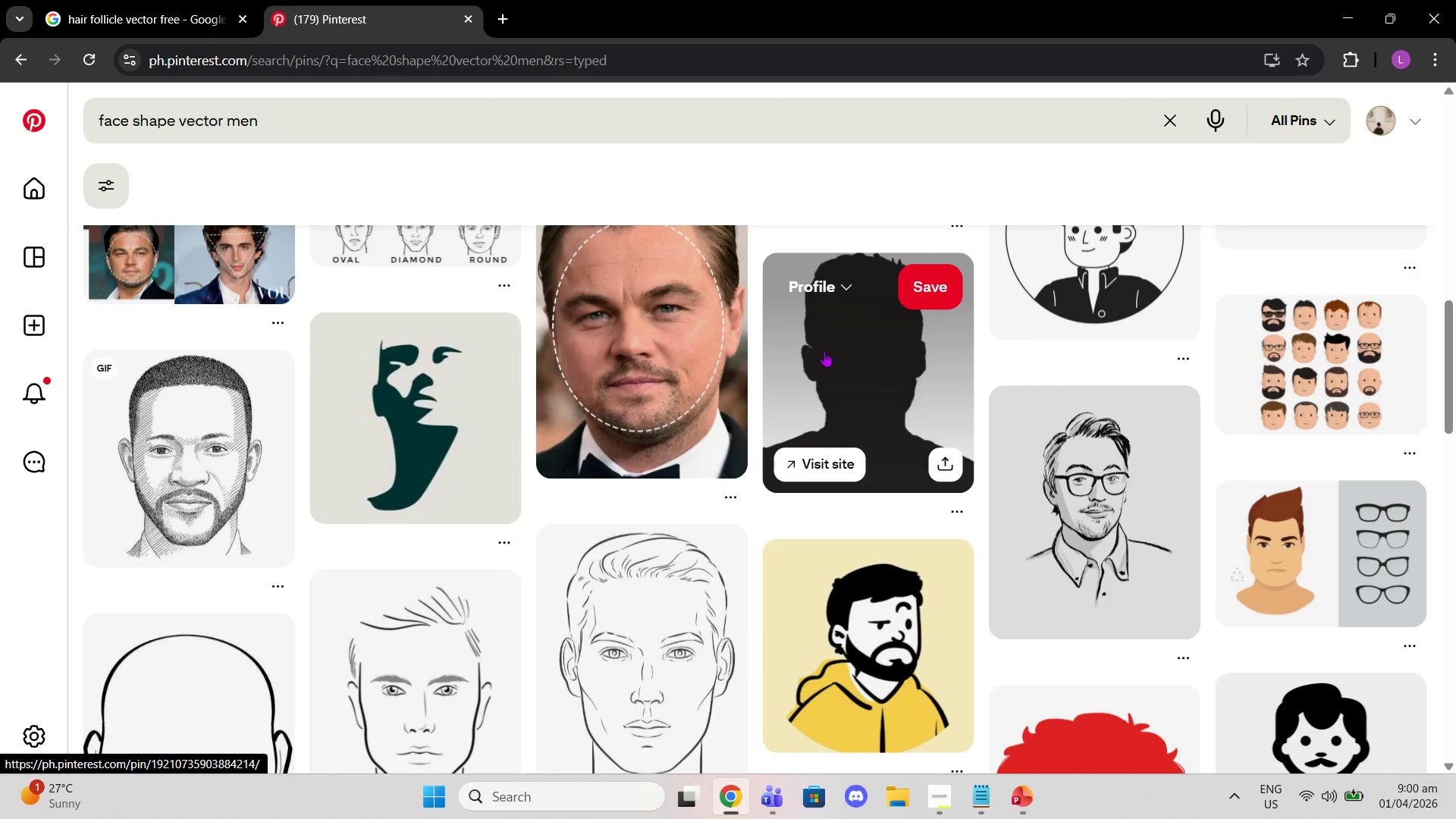 
scroll: coordinate [827, 360], scroll_direction: down, amount: 19.0
 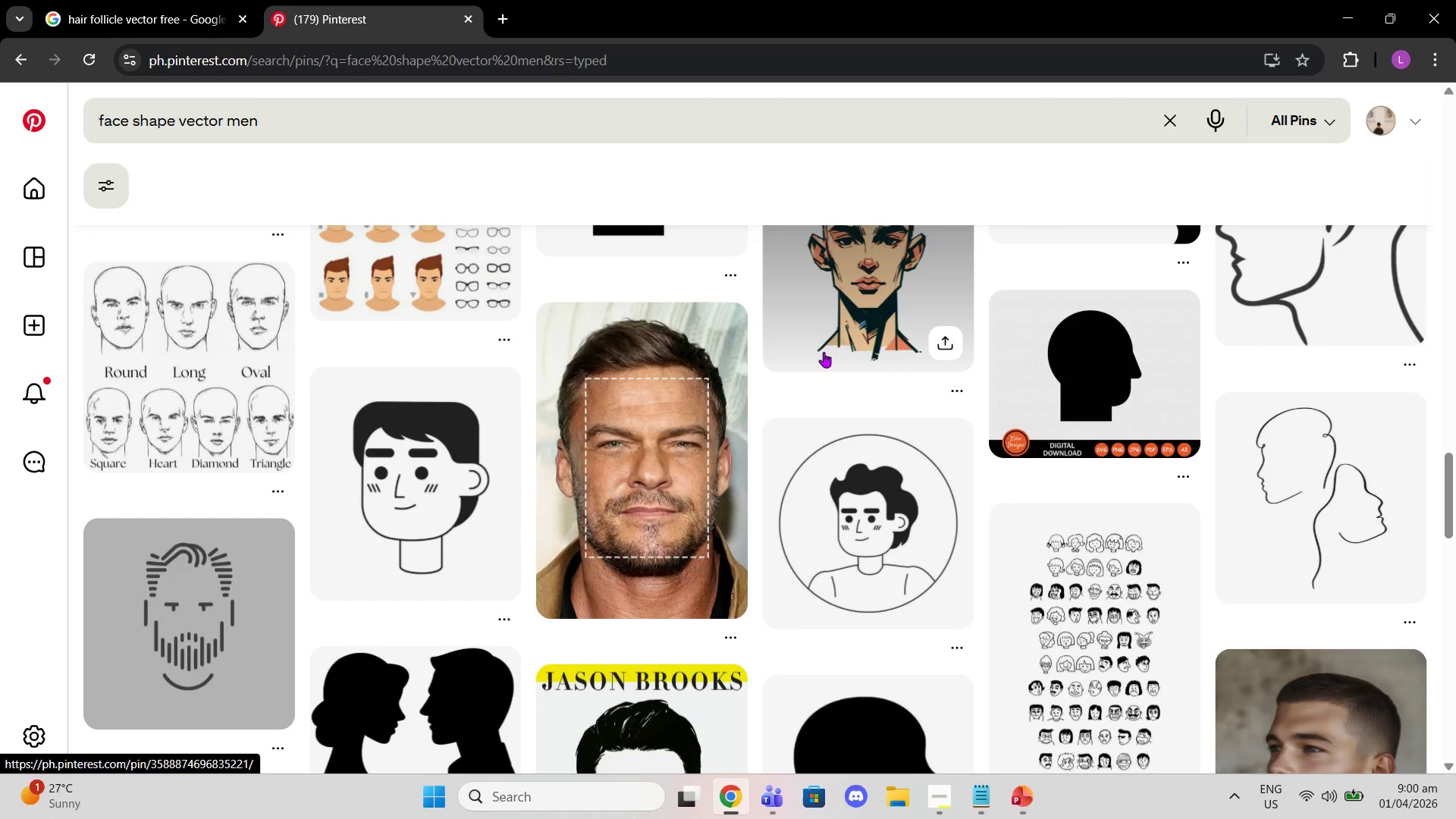 
scroll: coordinate [552, 271], scroll_direction: down, amount: 17.0
 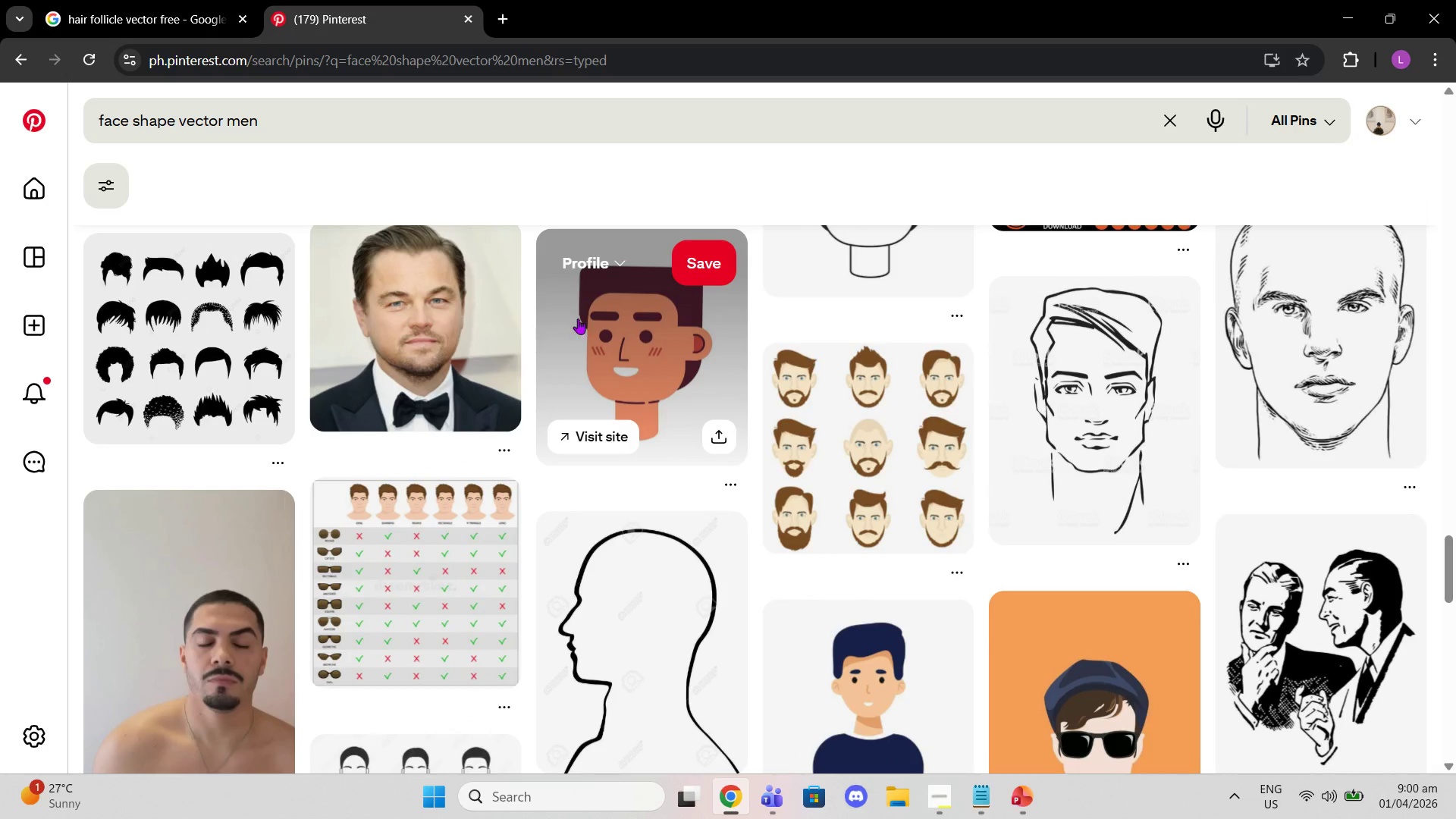 
scroll: coordinate [766, 280], scroll_direction: up, amount: 2.0
 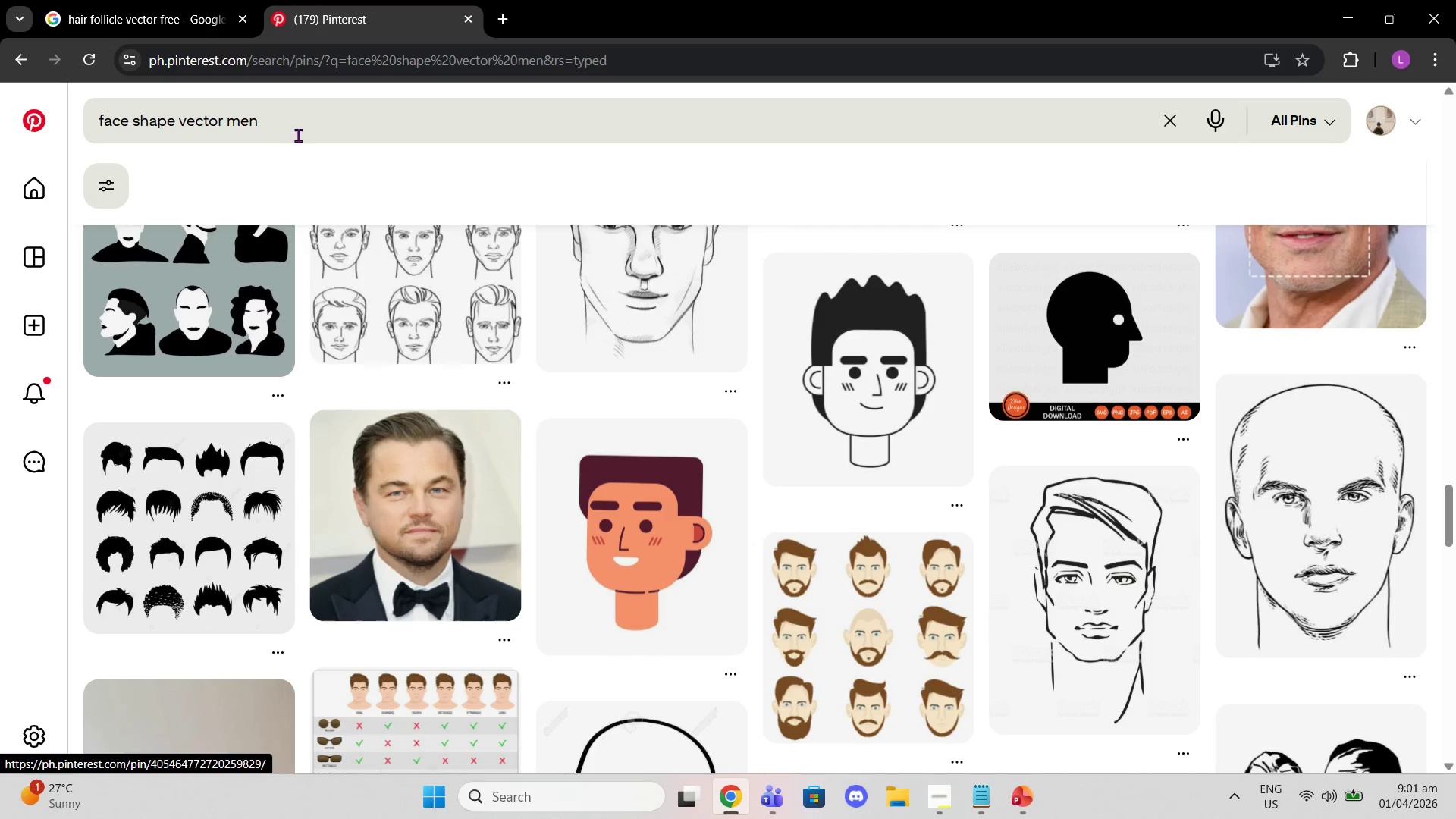 
left_click_drag(start_coordinate=[306, 112], to_coordinate=[0, 121])
 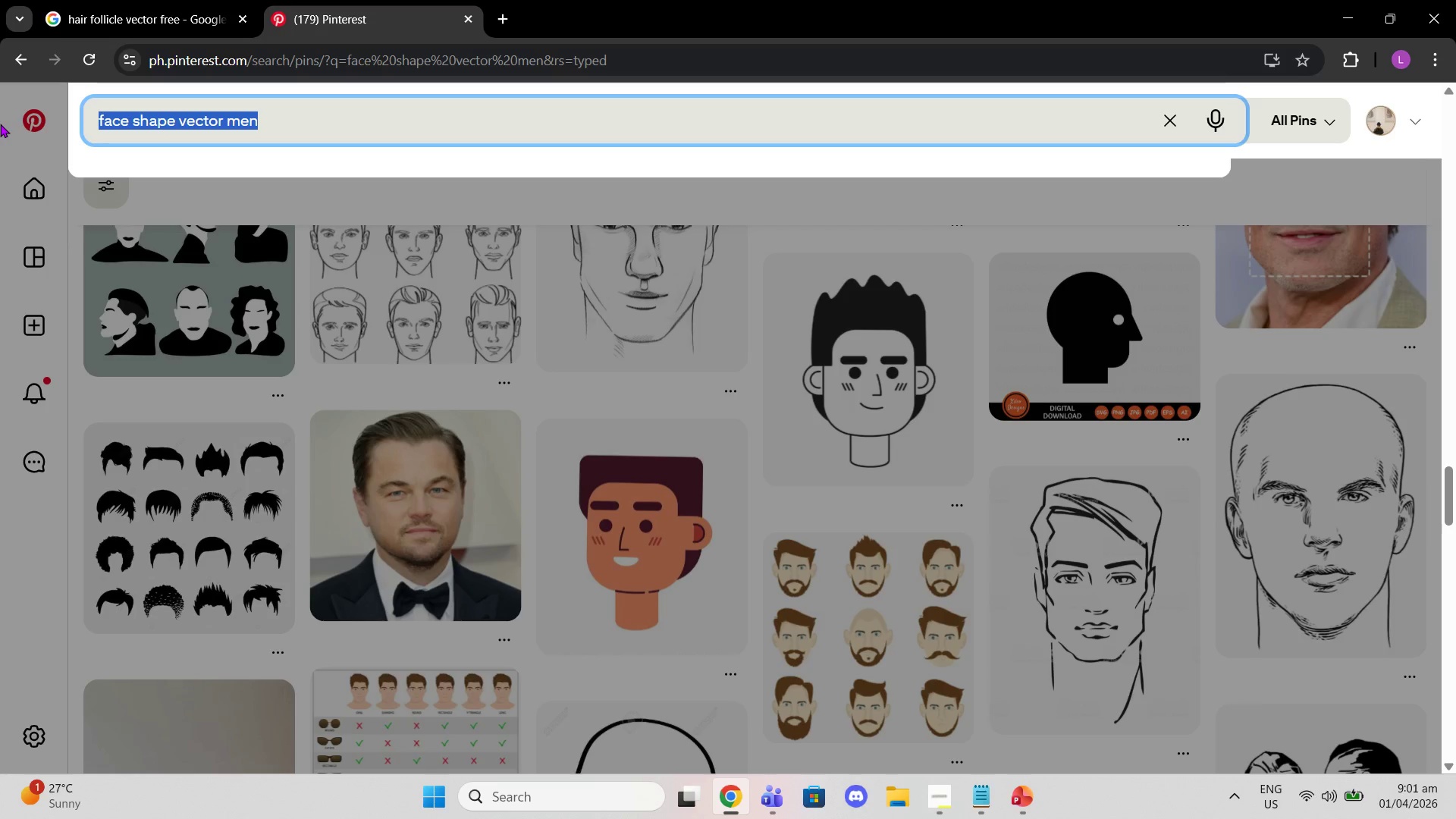 
type(men hair face )
key(Backspace)
type(shape vector)
 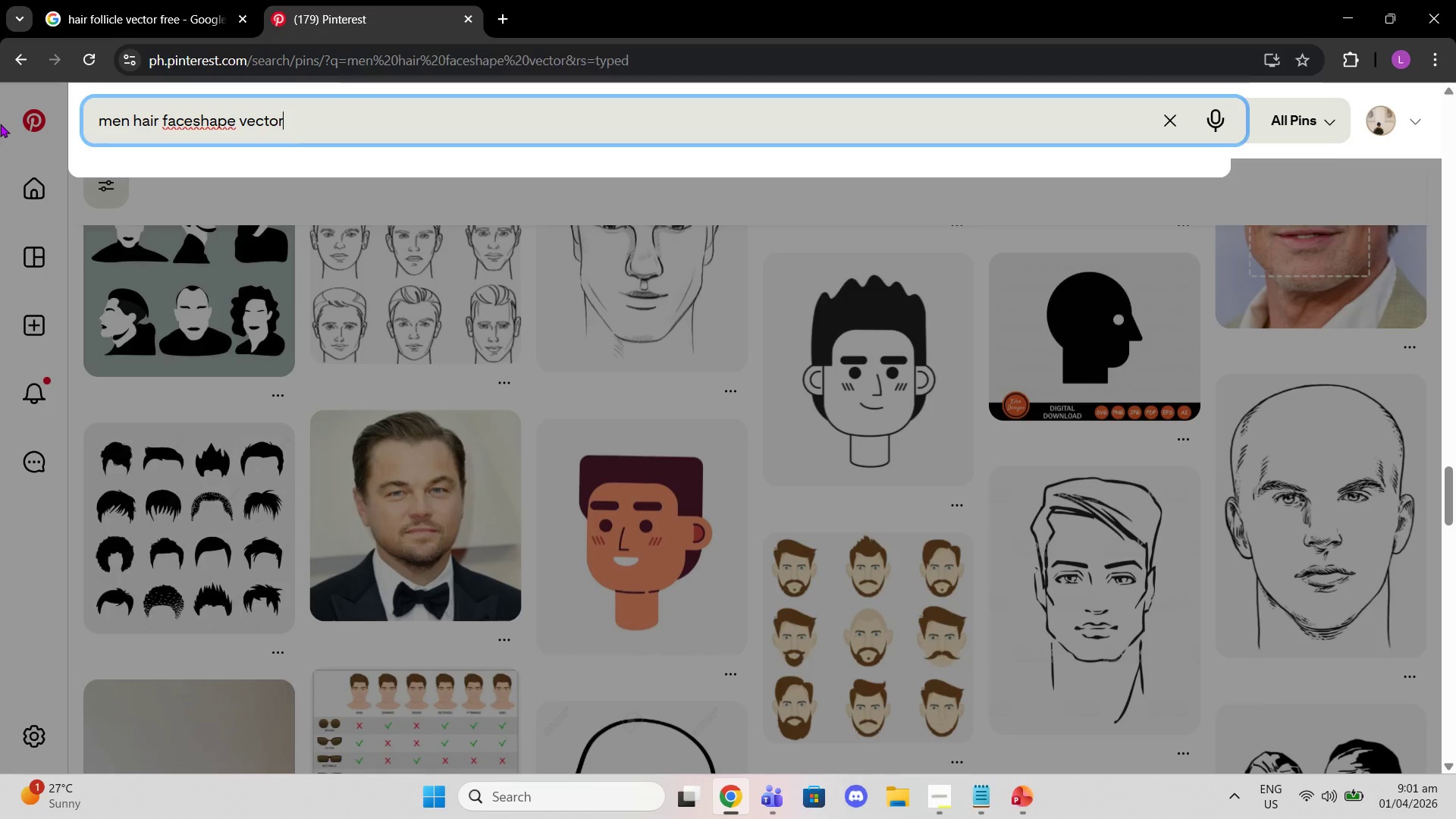 
key(Enter)
 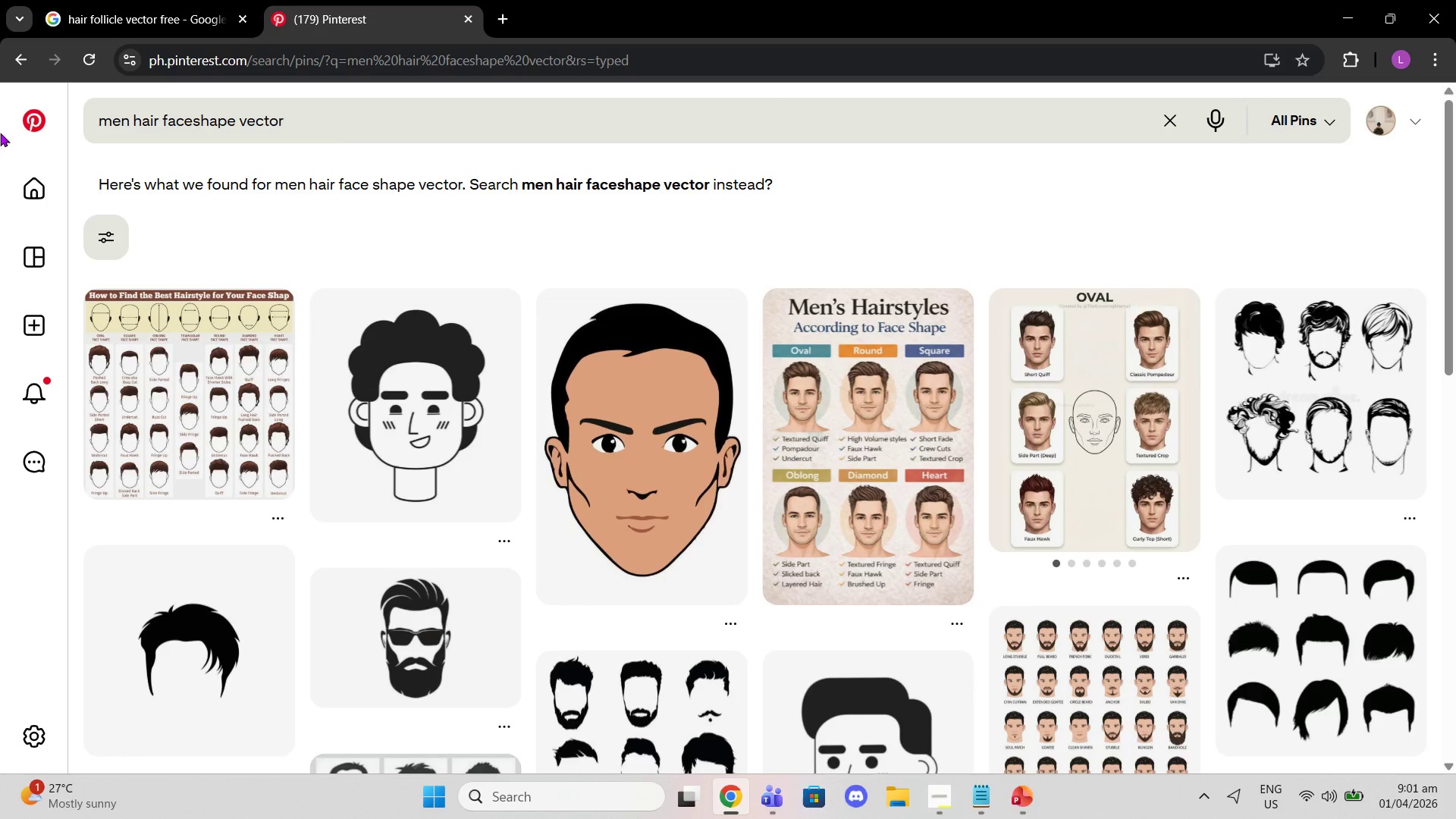 
left_click([188, 126])
 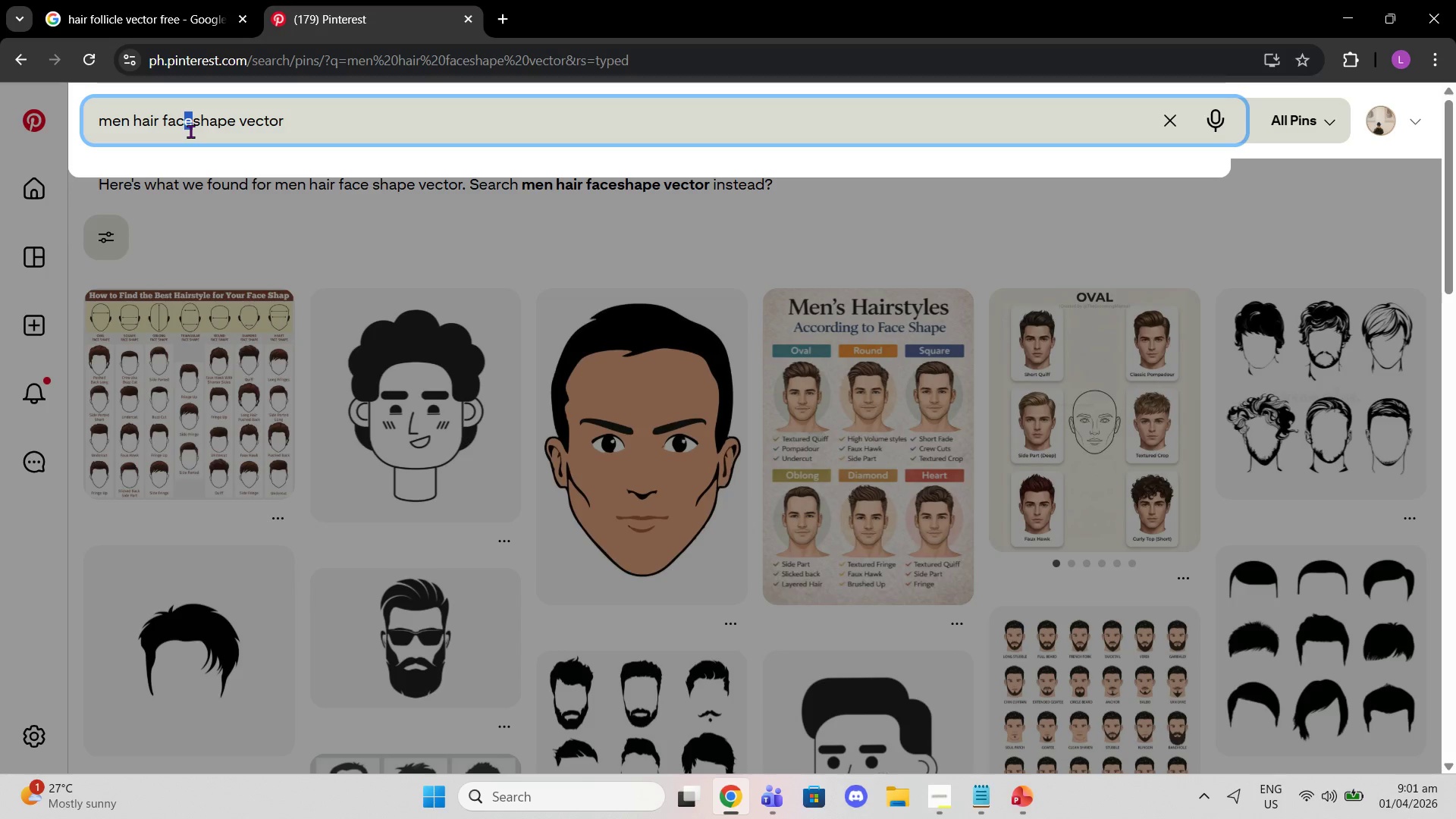 
left_click([190, 127])
 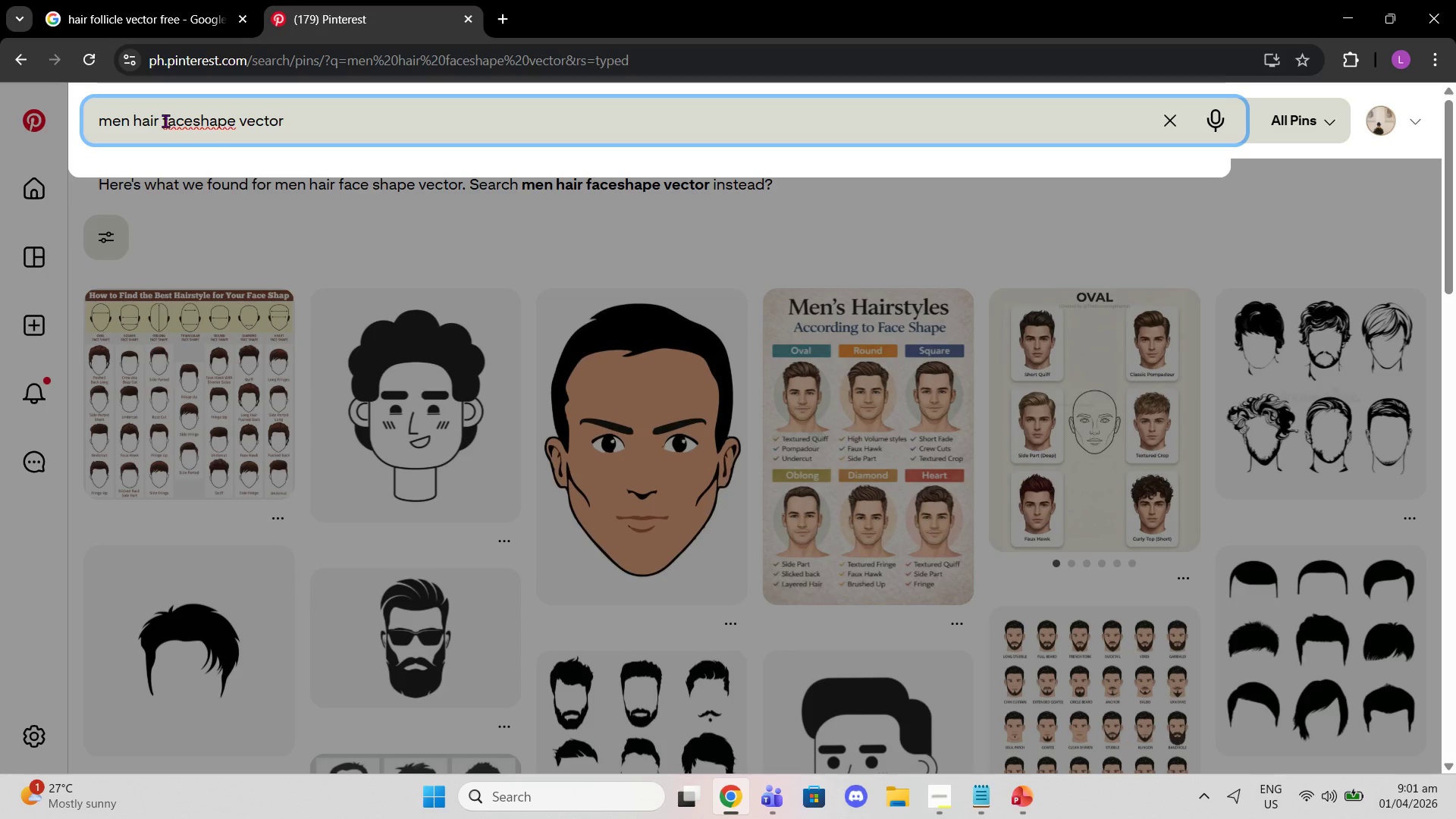 
key(Space)
 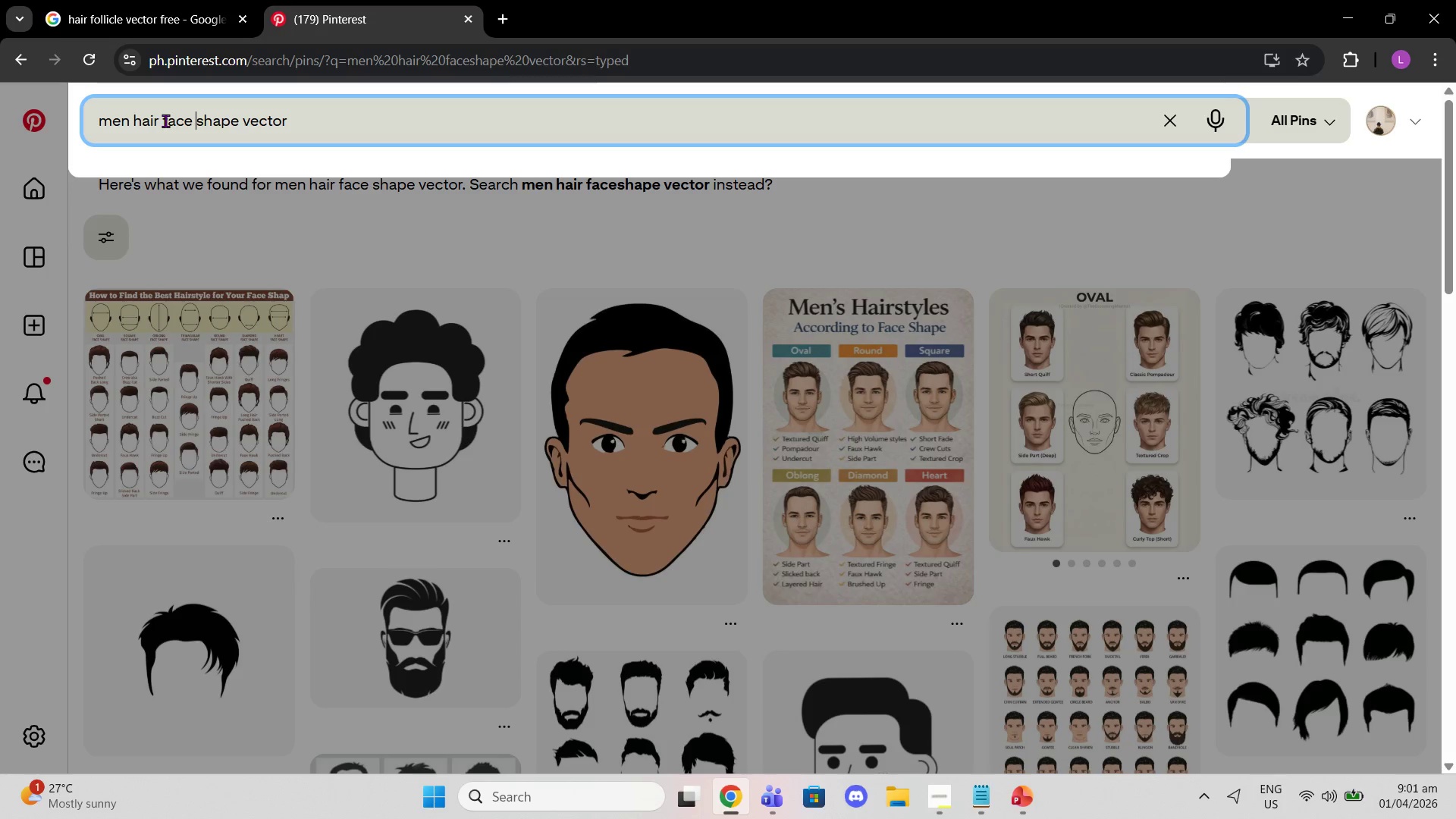 
key(Enter)
 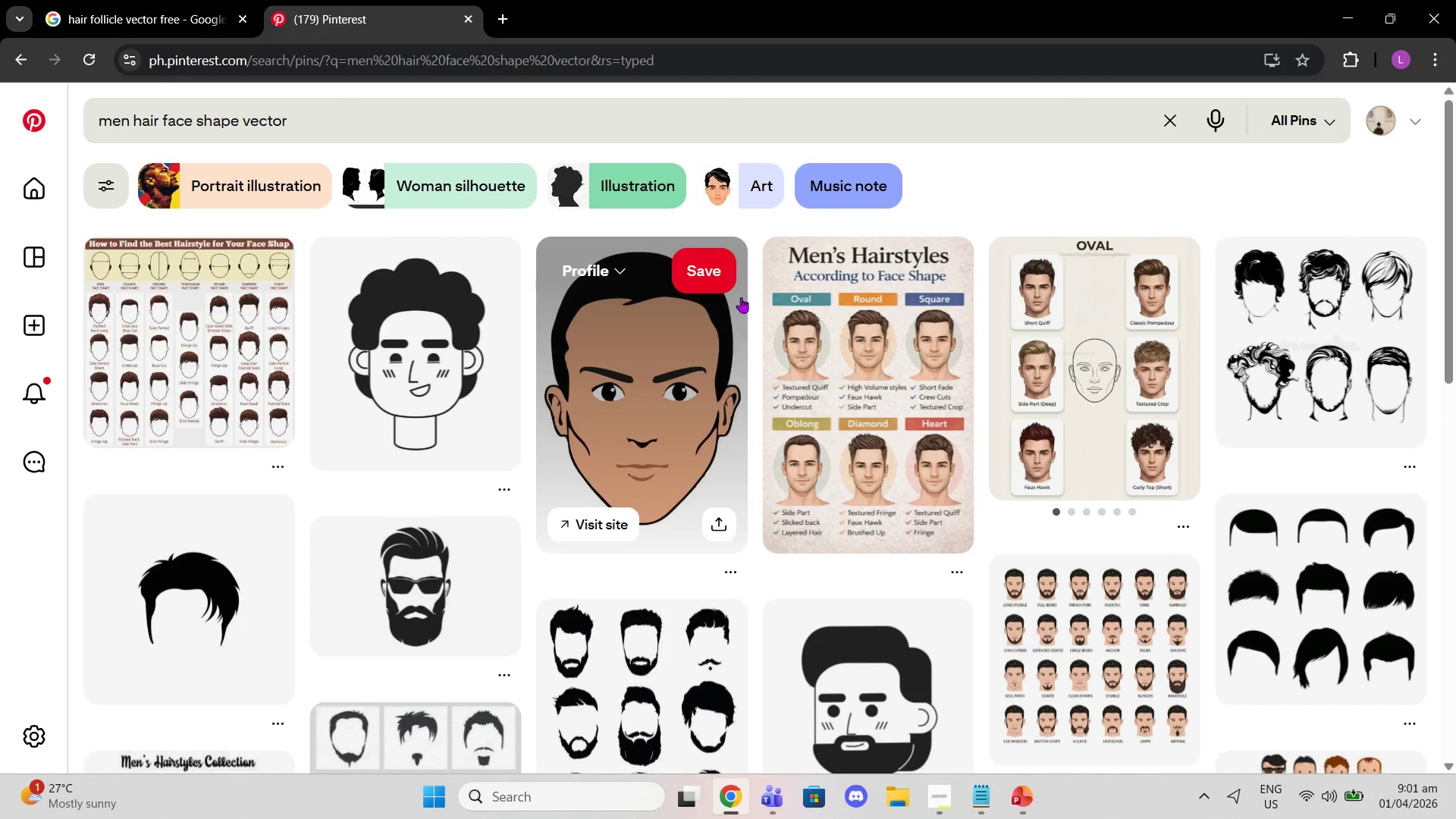 
scroll: coordinate [836, 404], scroll_direction: down, amount: 19.0
 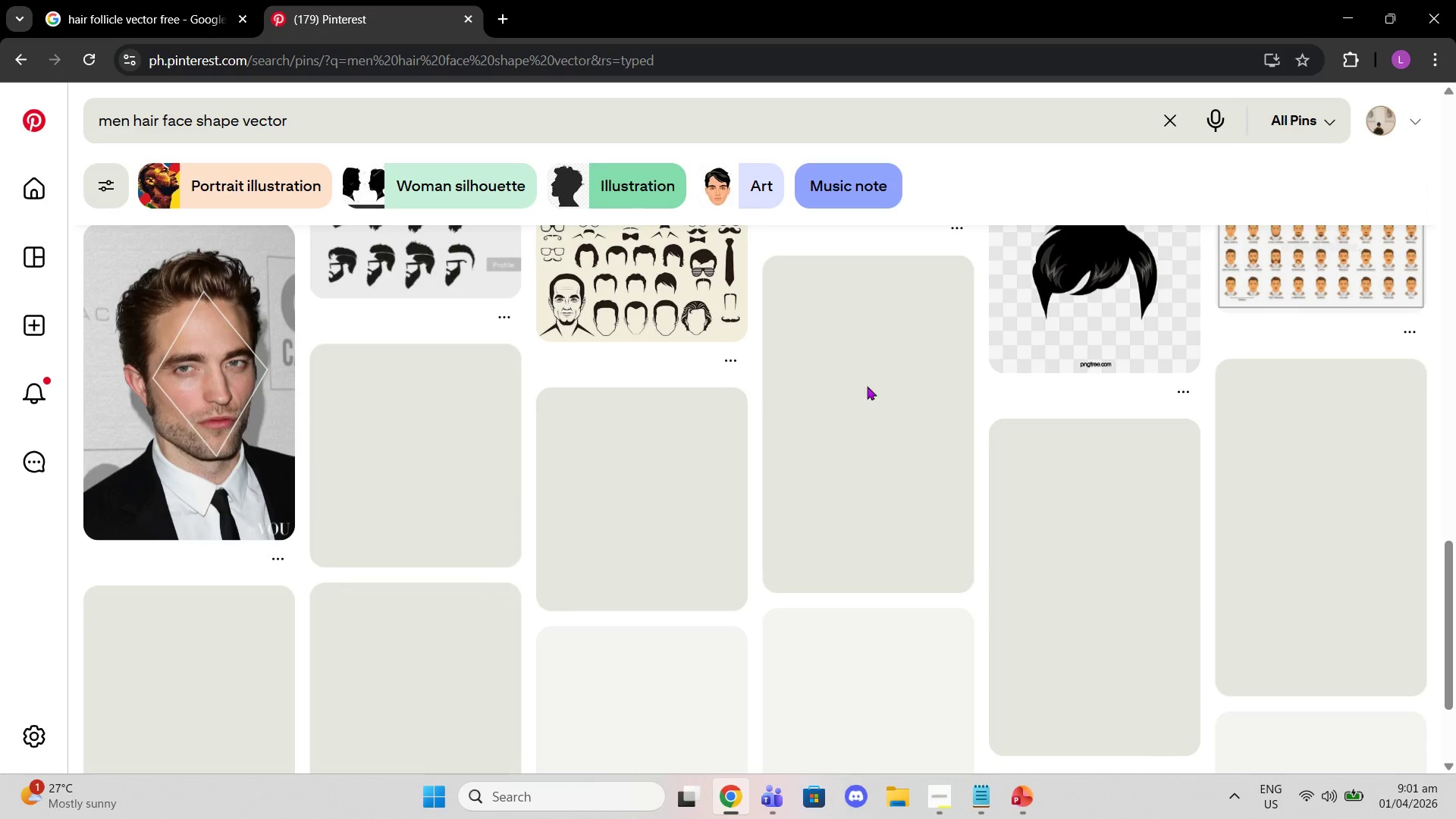 
scroll: coordinate [815, 346], scroll_direction: up, amount: 23.0
 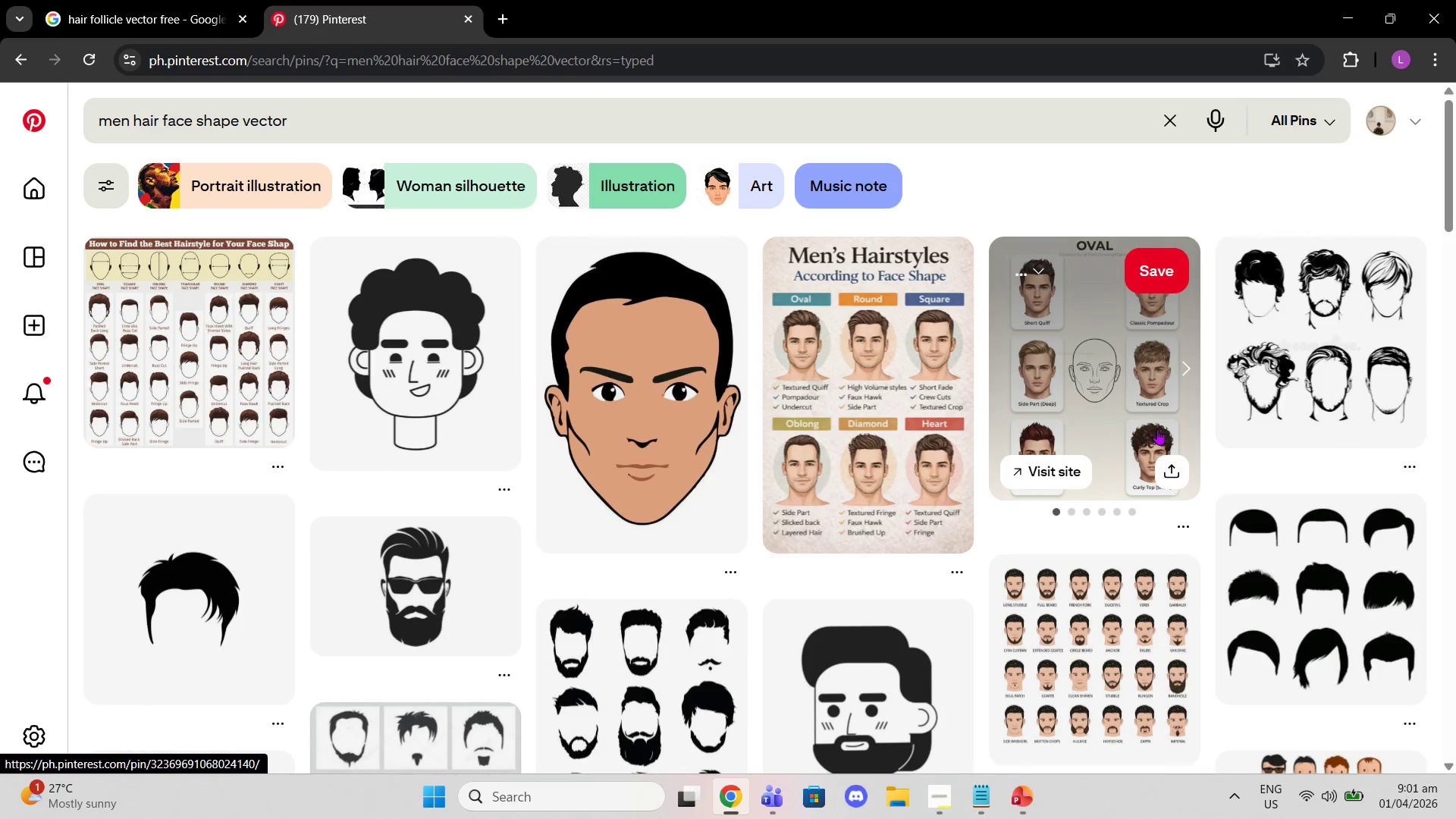 
scroll: coordinate [643, 375], scroll_direction: down, amount: 40.0
 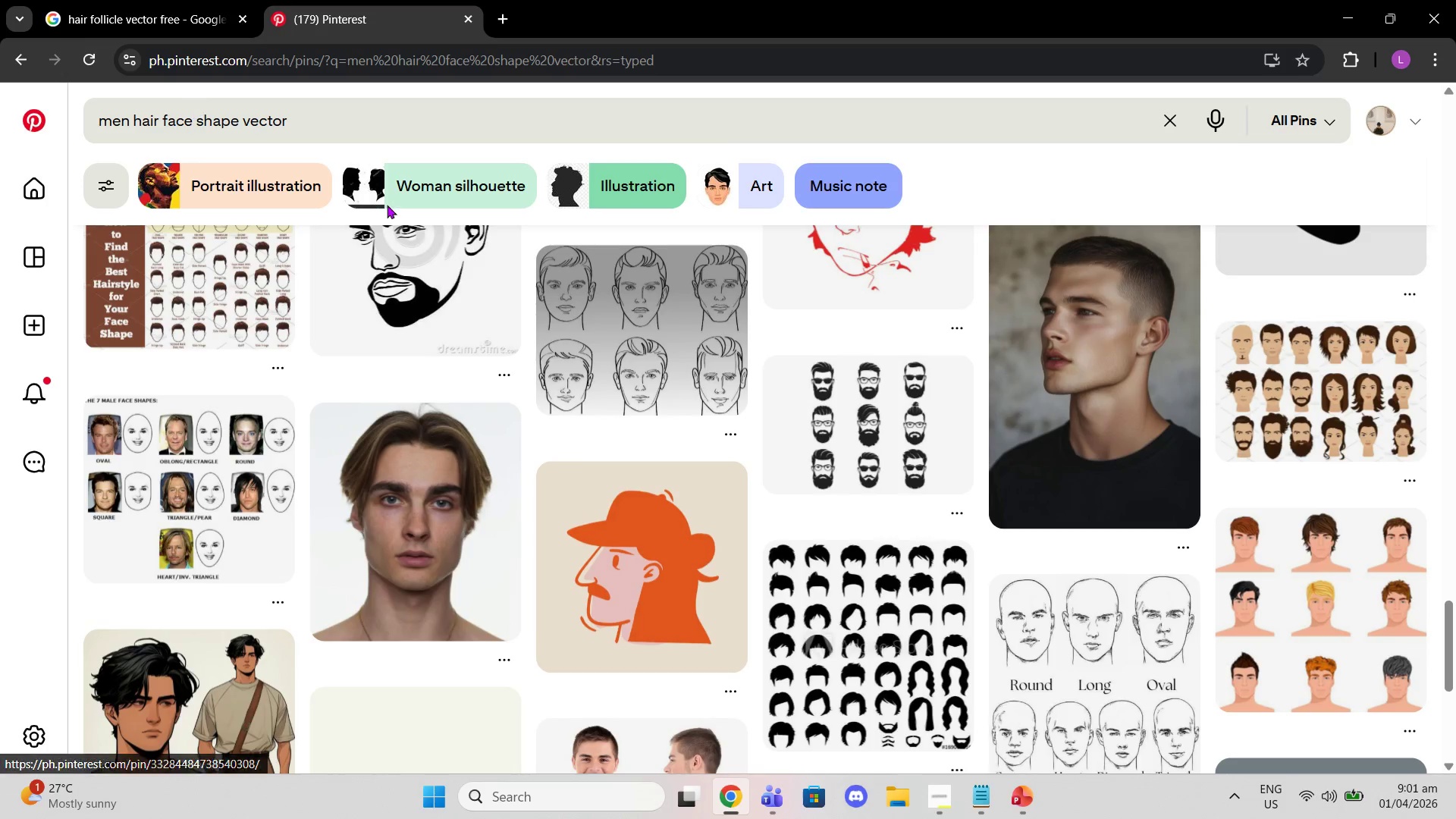 
scroll: coordinate [496, 250], scroll_direction: up, amount: 3.0
 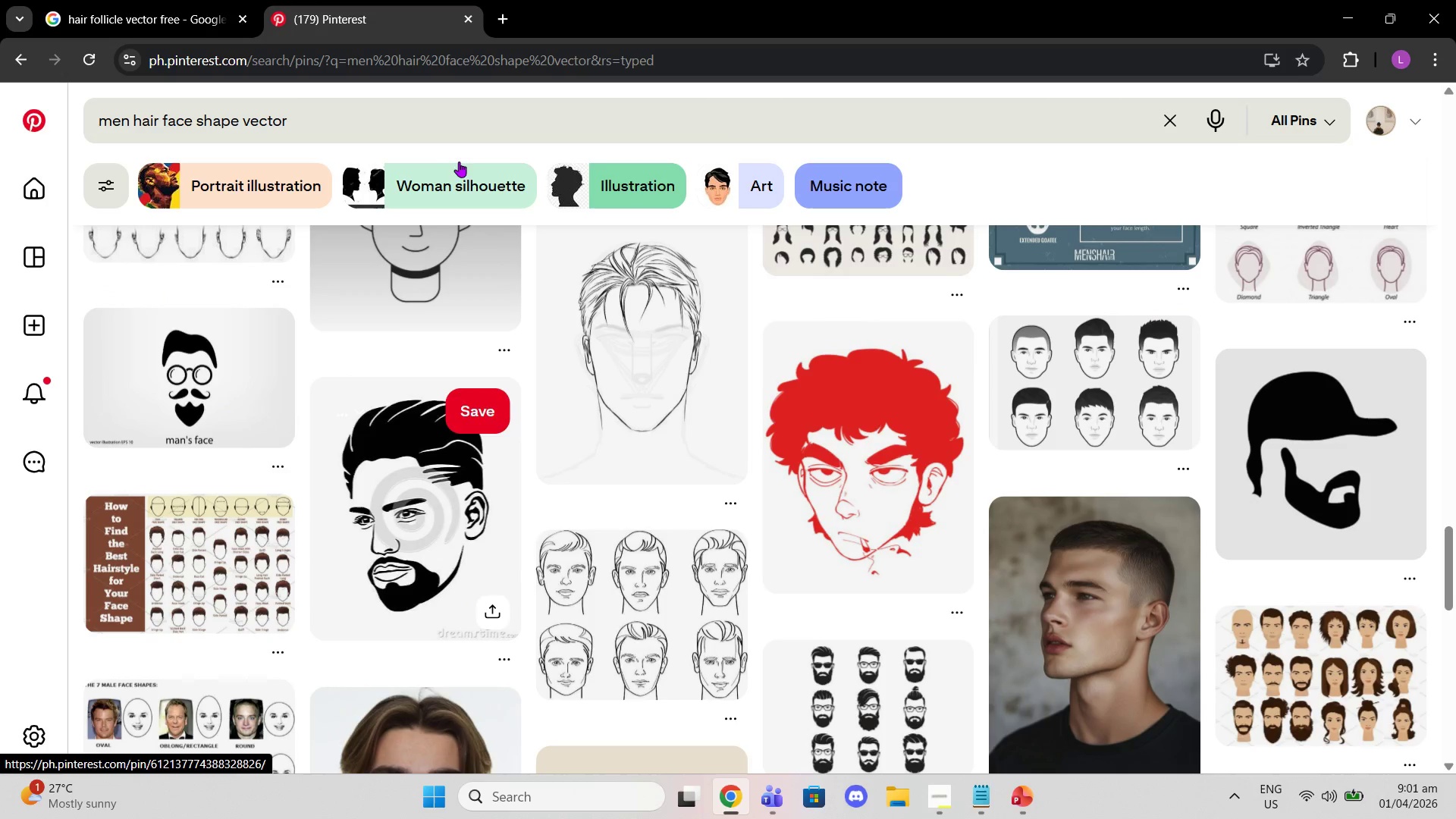 
left_click_drag(start_coordinate=[428, 130], to_coordinate=[141, 137])
 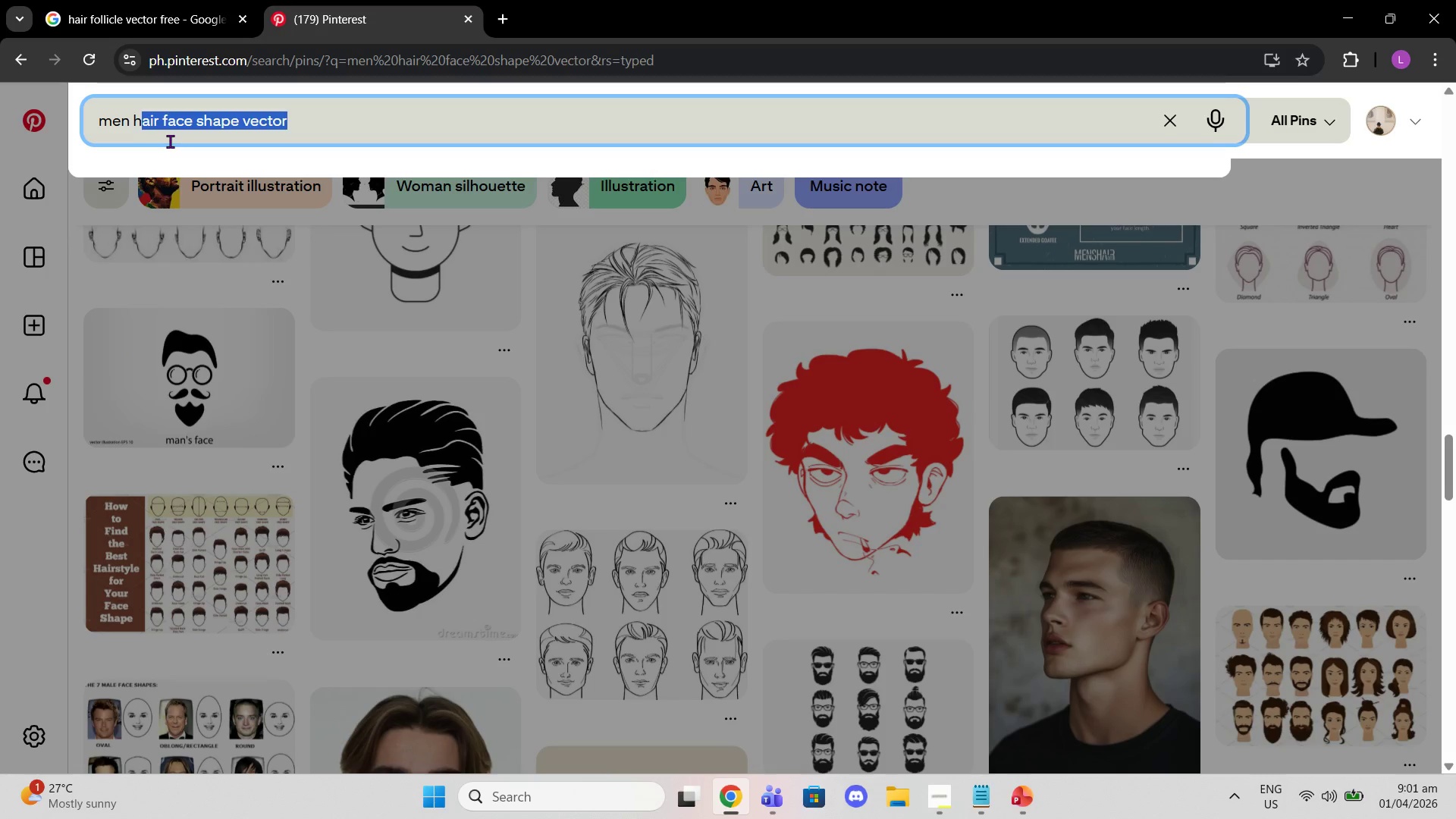 
key(Backspace)
key(Backspace)
type(face shapoe)
key(Backspace)
key(Backspace)
key(Backspace)
key(Backspace)
key(Backspace)
key(Backspace)
type(outl)
key(Backspace)
key(Backspace)
key(Backspace)
key(Backspace)
key(Backspace)
key(Backspace)
key(Backspace)
key(Backspace)
key(Backspace)
type(headshape )
 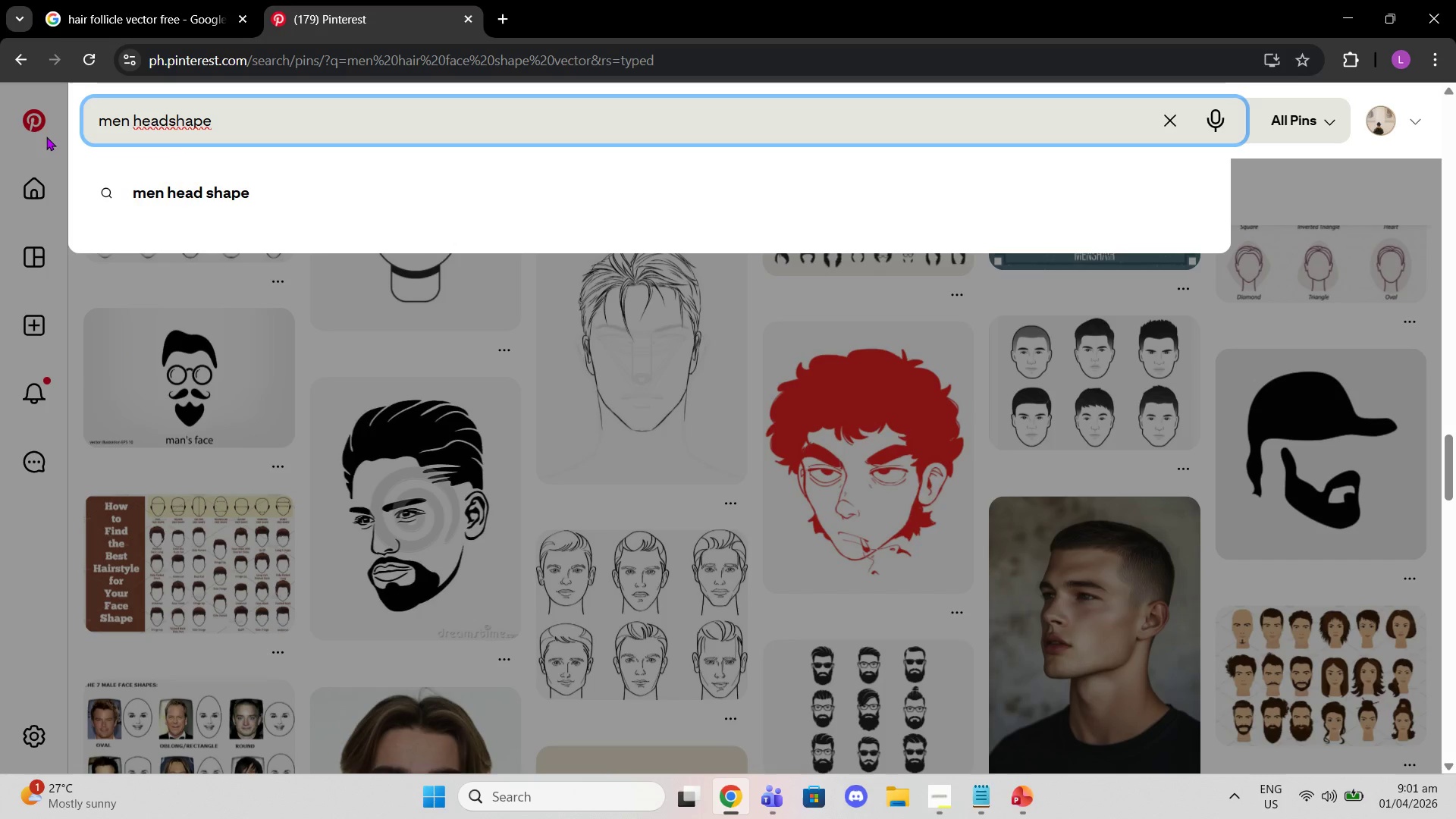 
left_click([192, 190])
 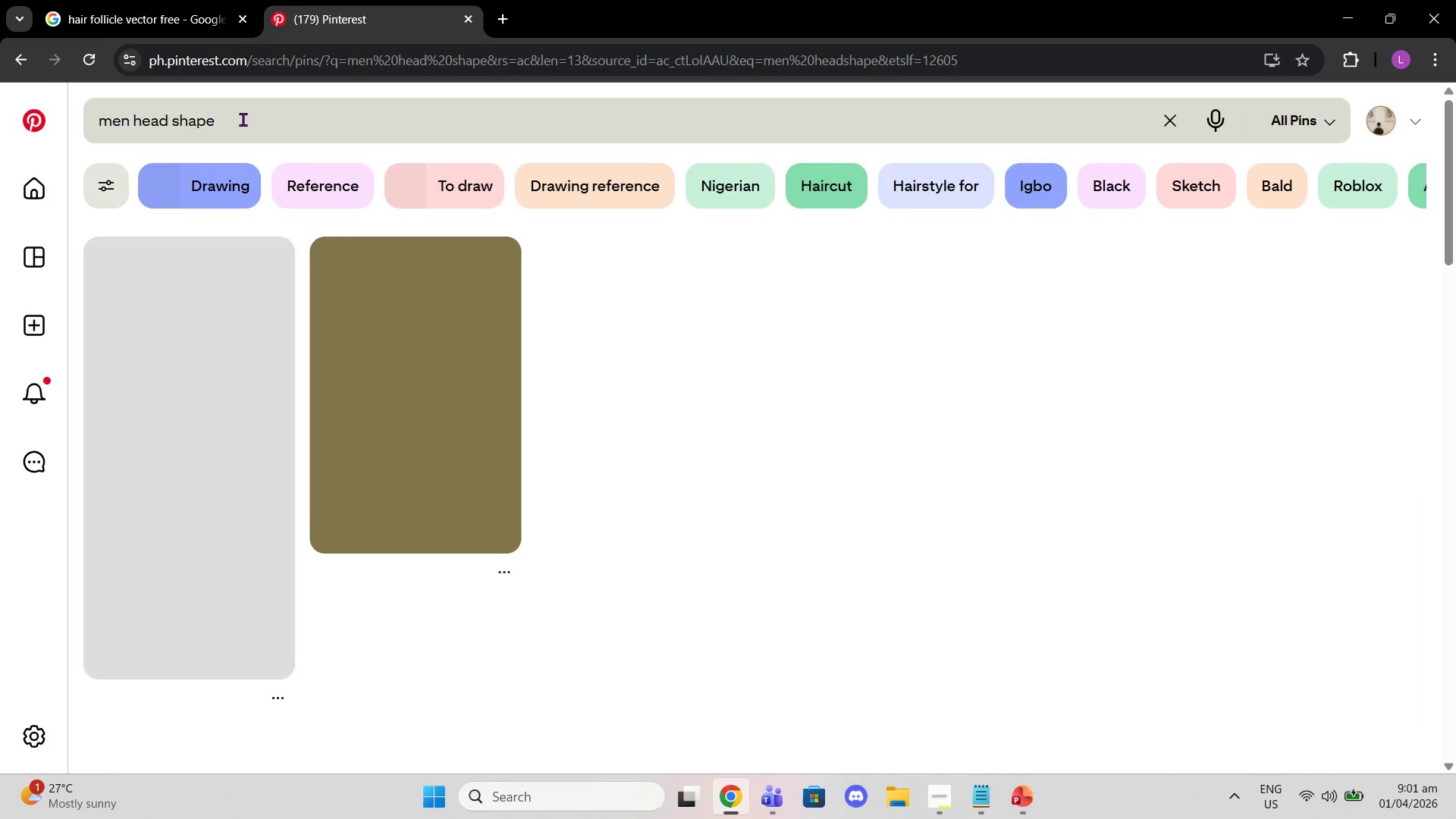 
left_click([243, 119])
 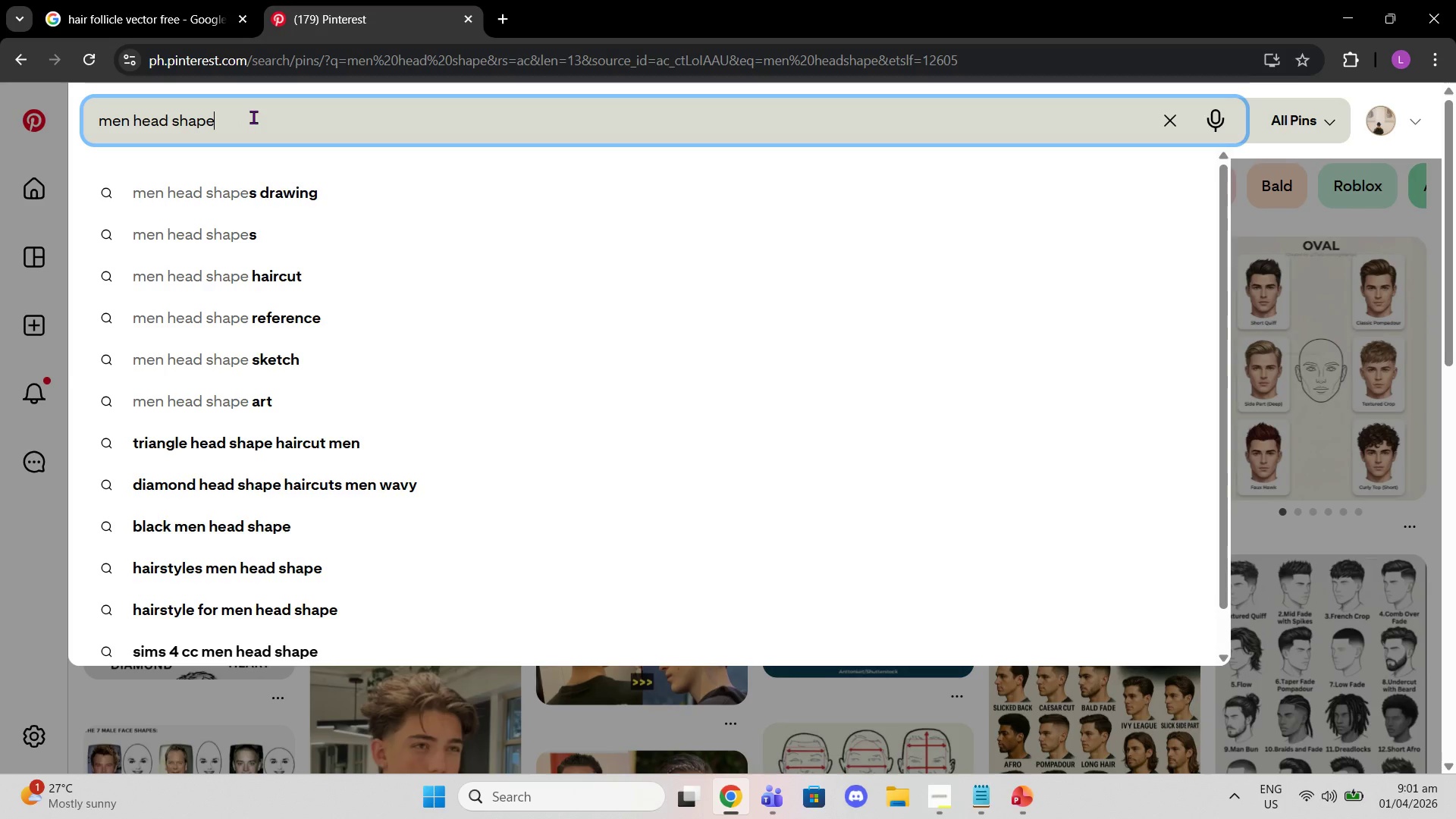 
type( outline vector)
 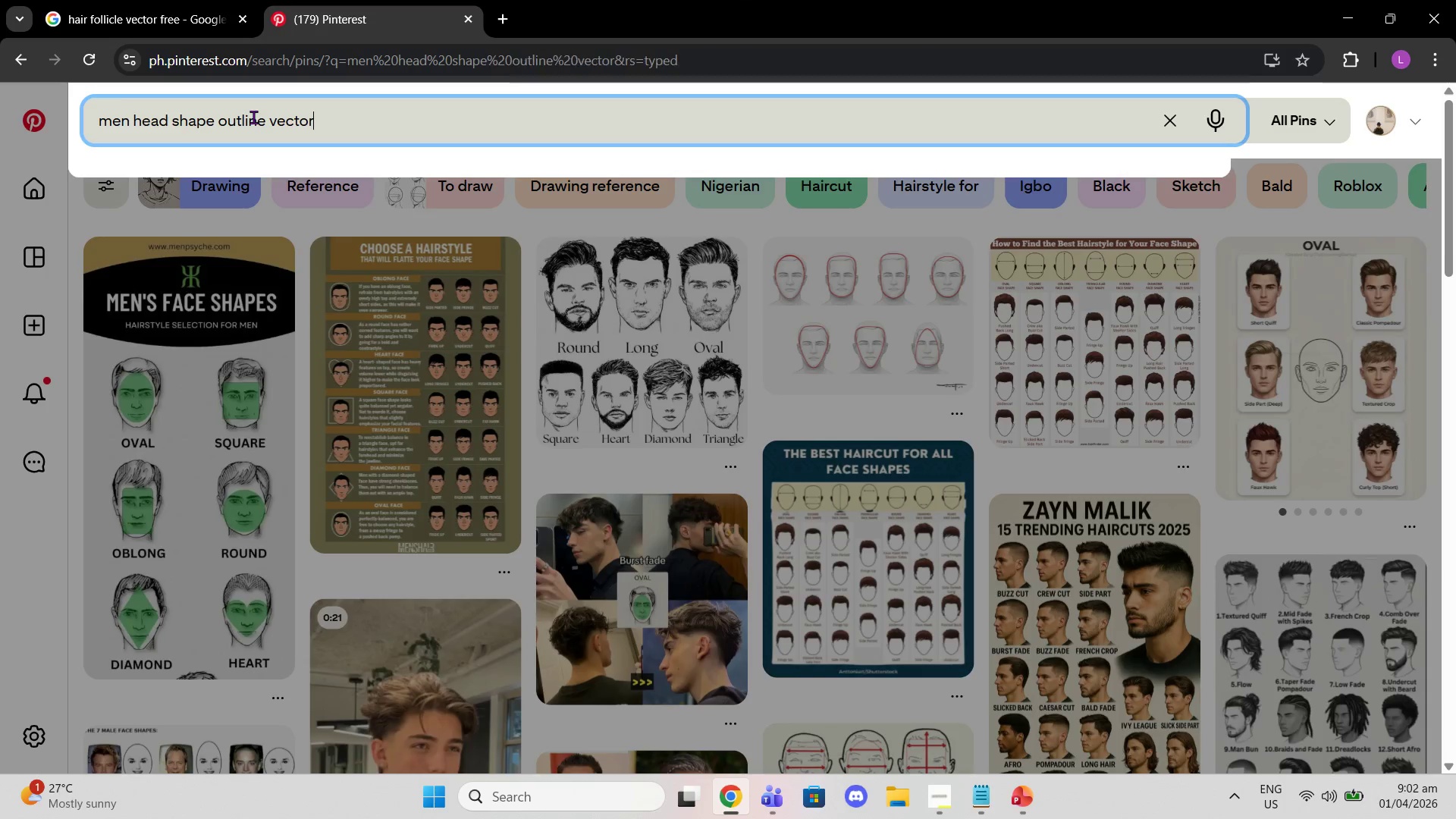 
key(Enter)
 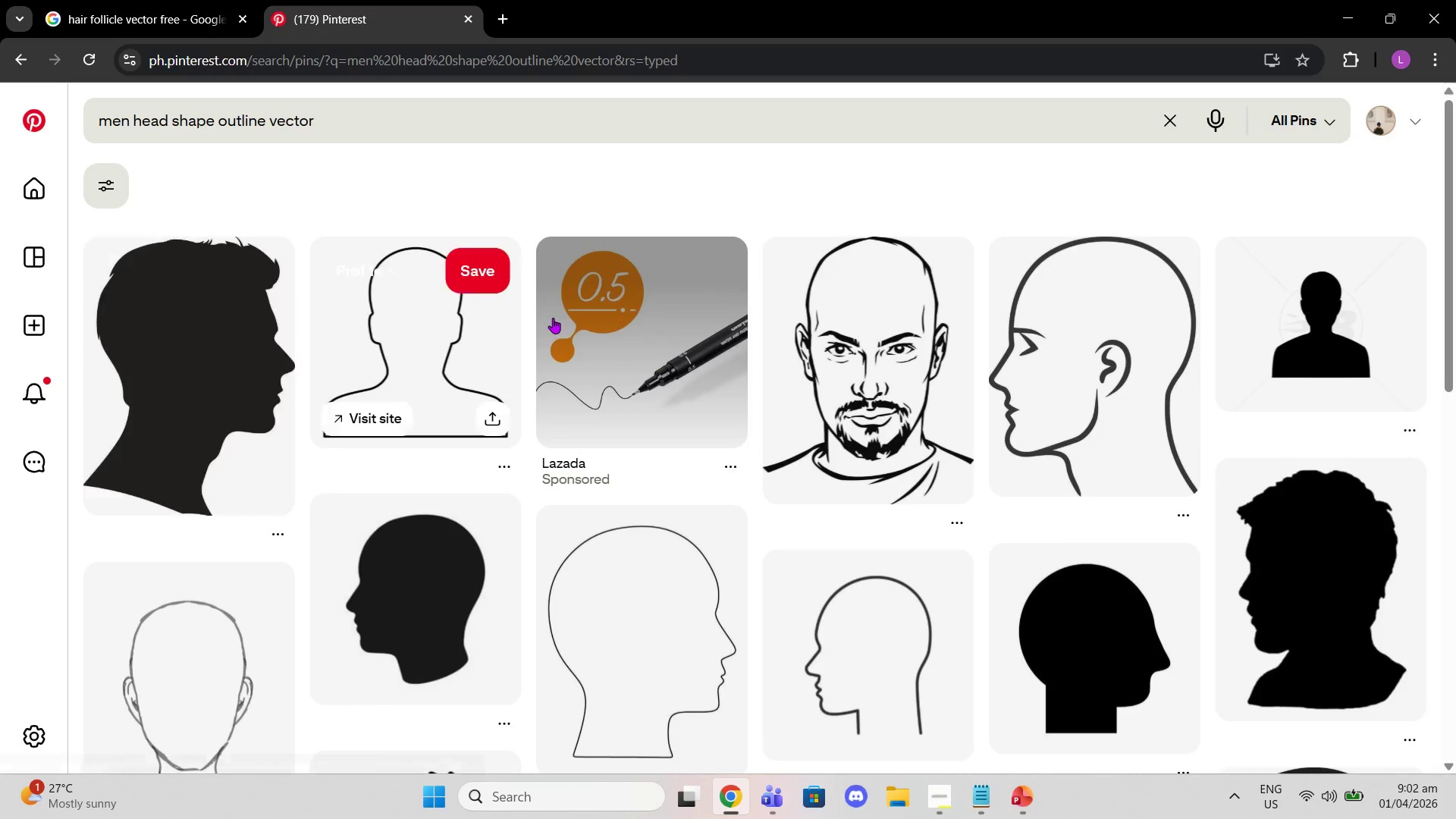 
scroll: coordinate [552, 438], scroll_direction: down, amount: 12.0
 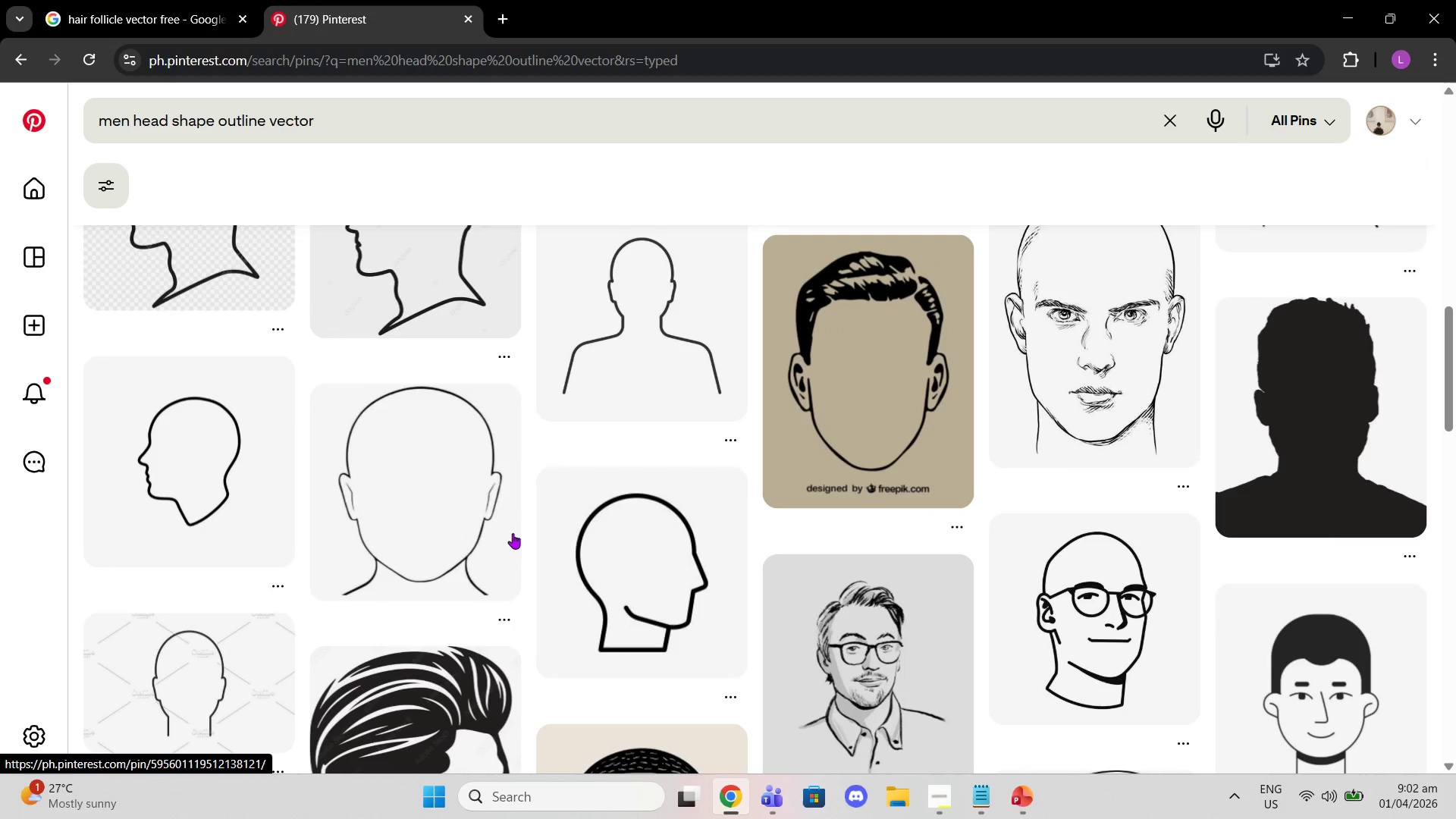 
left_click([485, 525])
 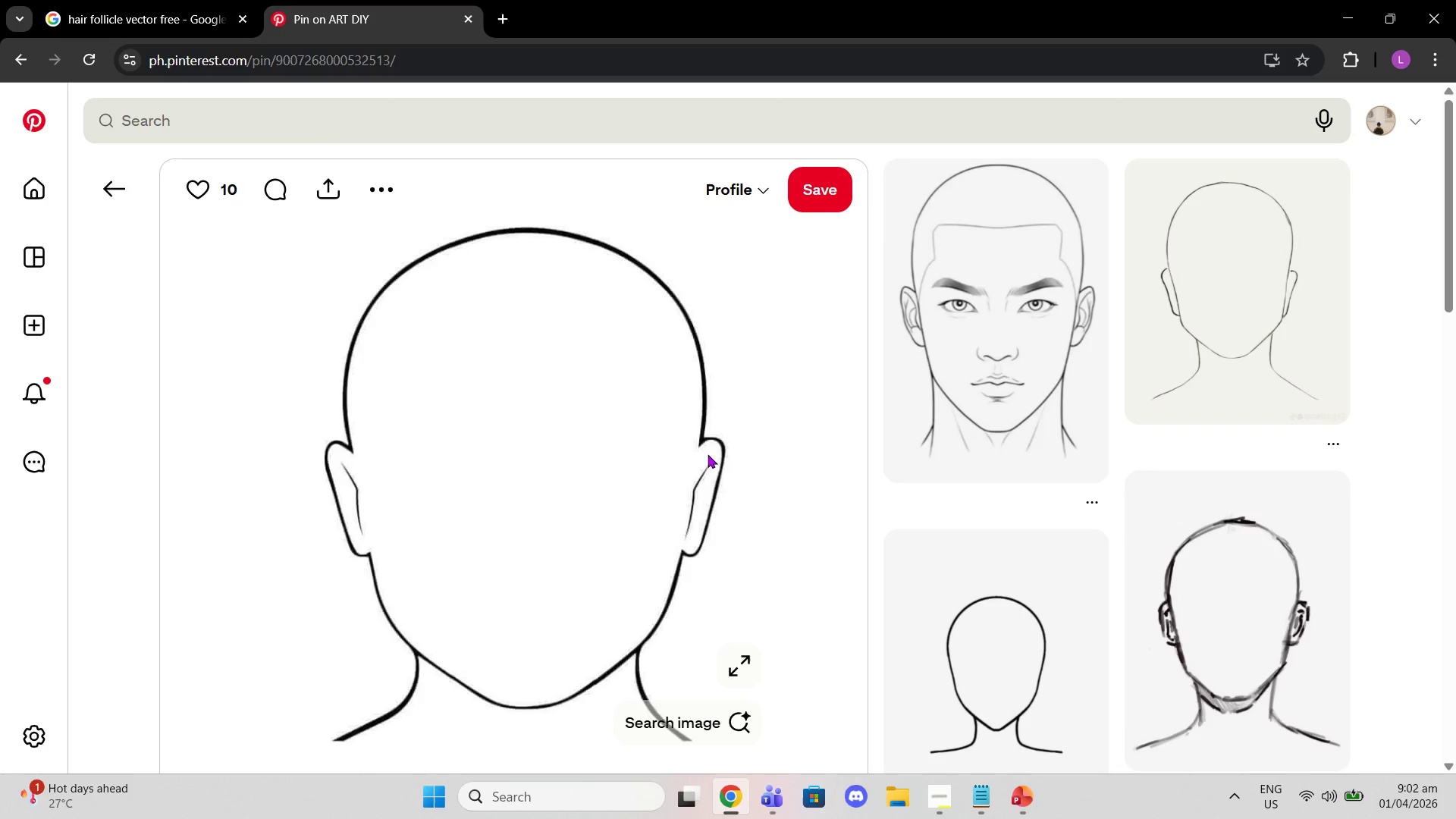 
scroll: coordinate [1042, 557], scroll_direction: down, amount: 14.0
 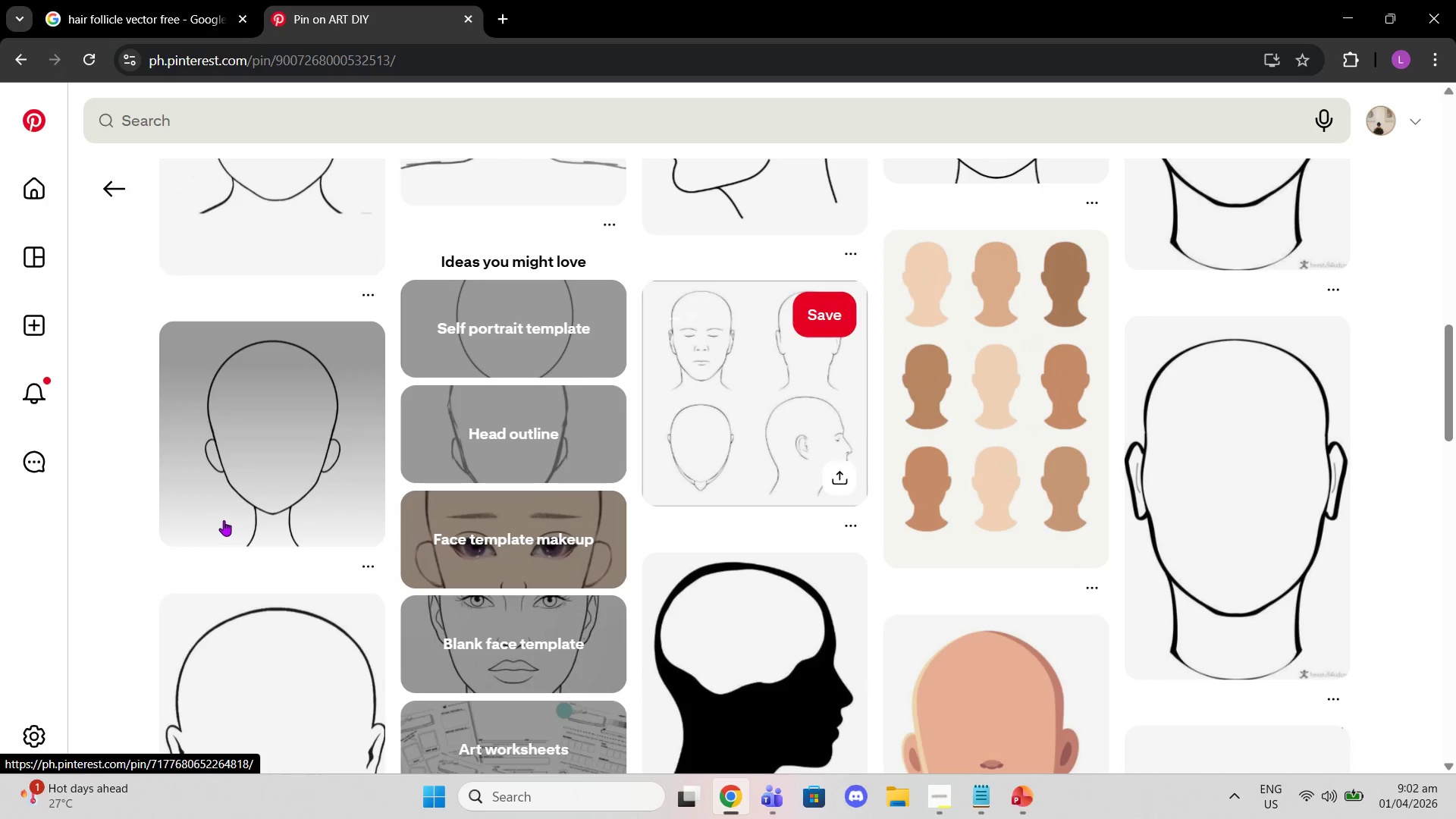 
right_click([381, 473])
 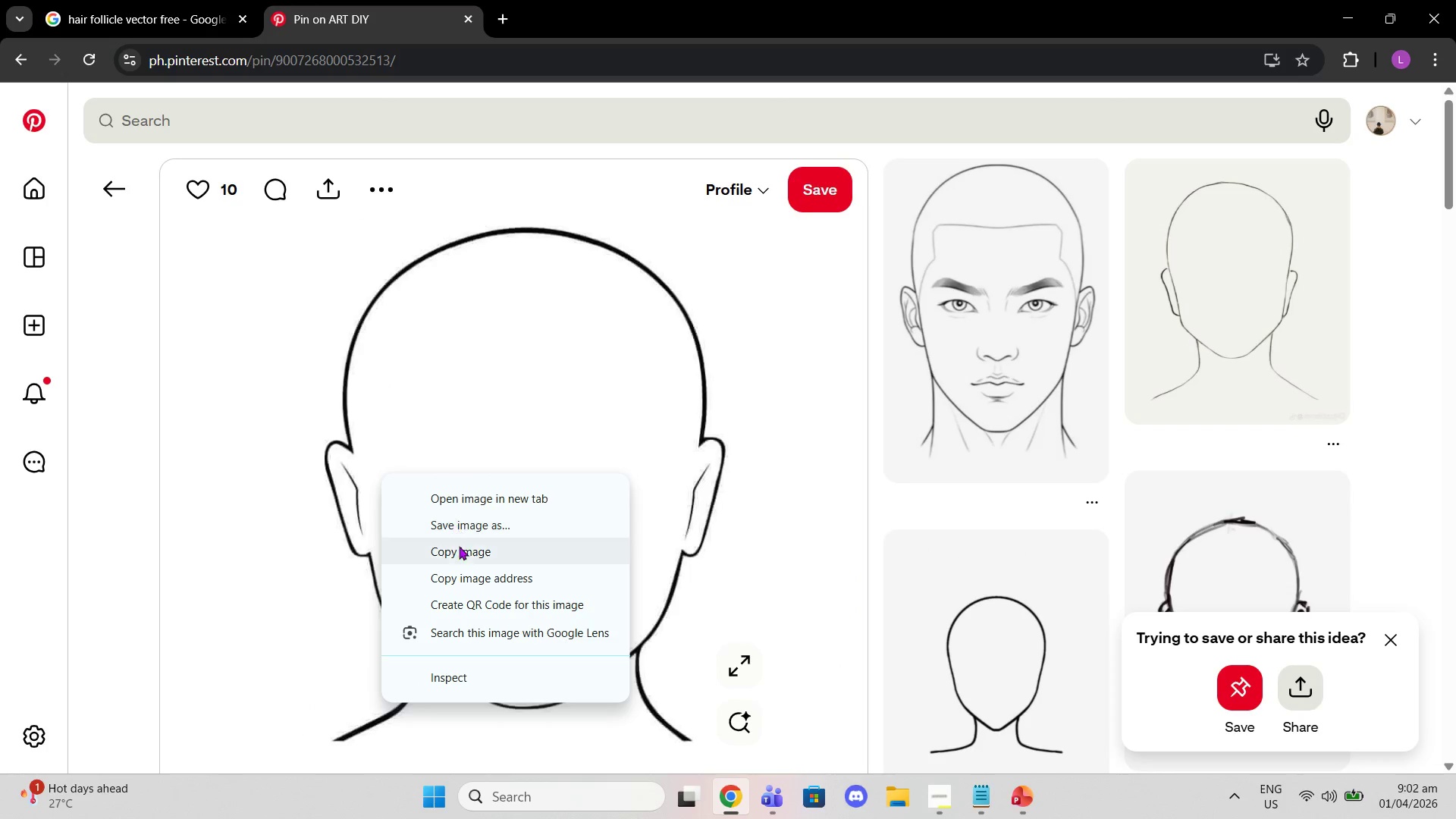 
scroll: coordinate [370, 484], scroll_direction: up, amount: 16.0
 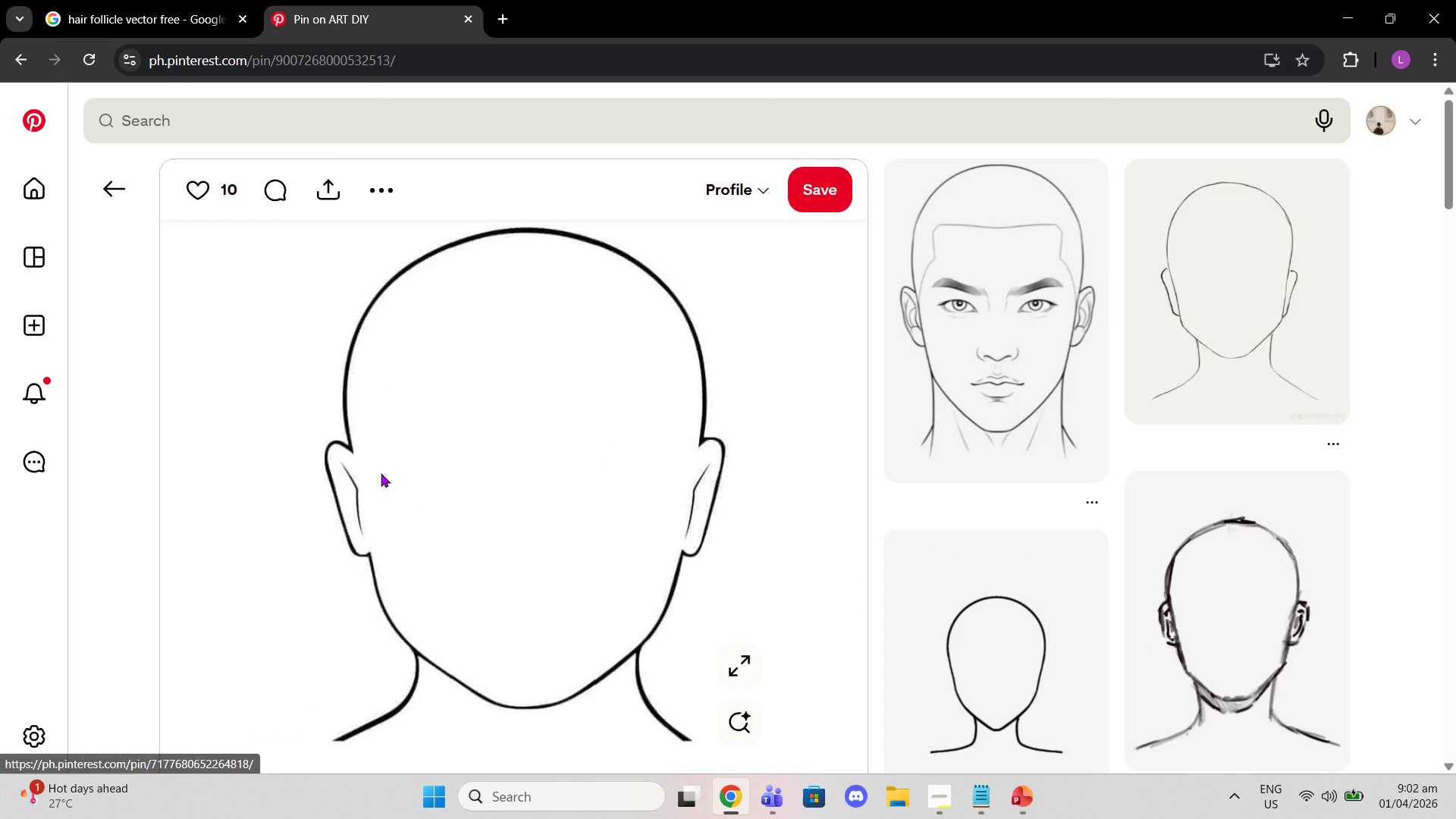 
left_click([460, 548])
 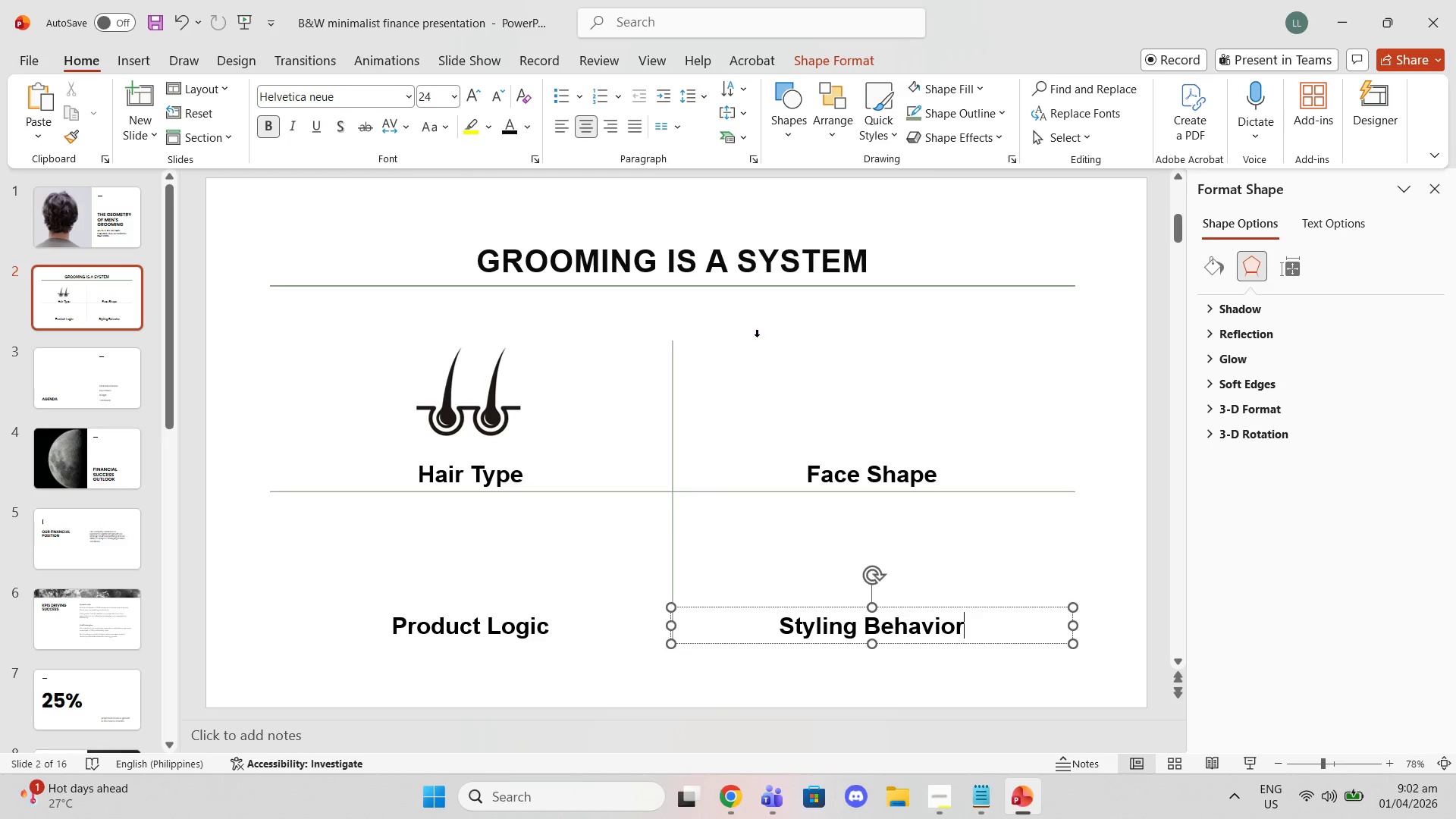 
key(Control+V)
 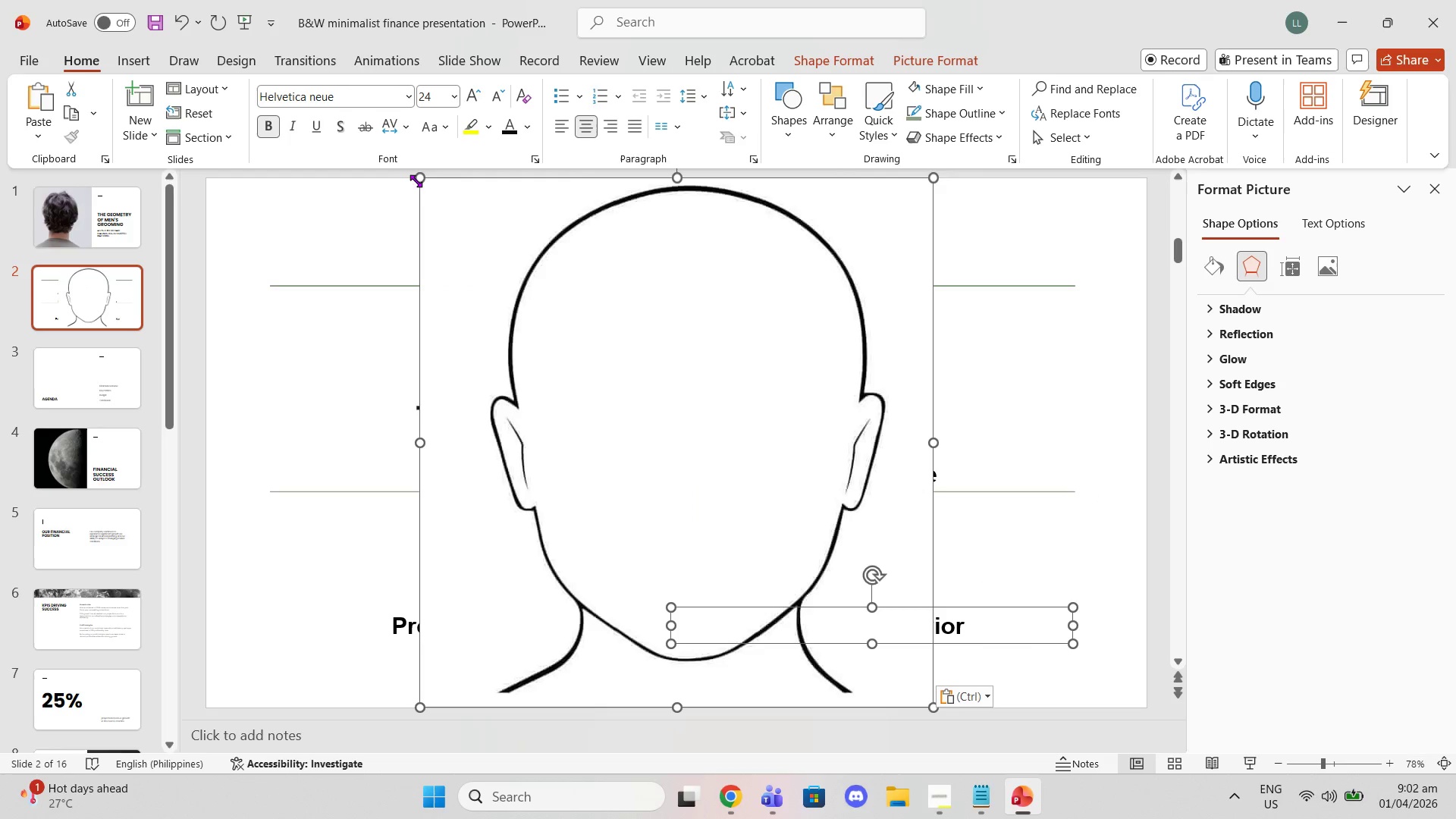 
left_click_drag(start_coordinate=[420, 180], to_coordinate=[766, 477])
 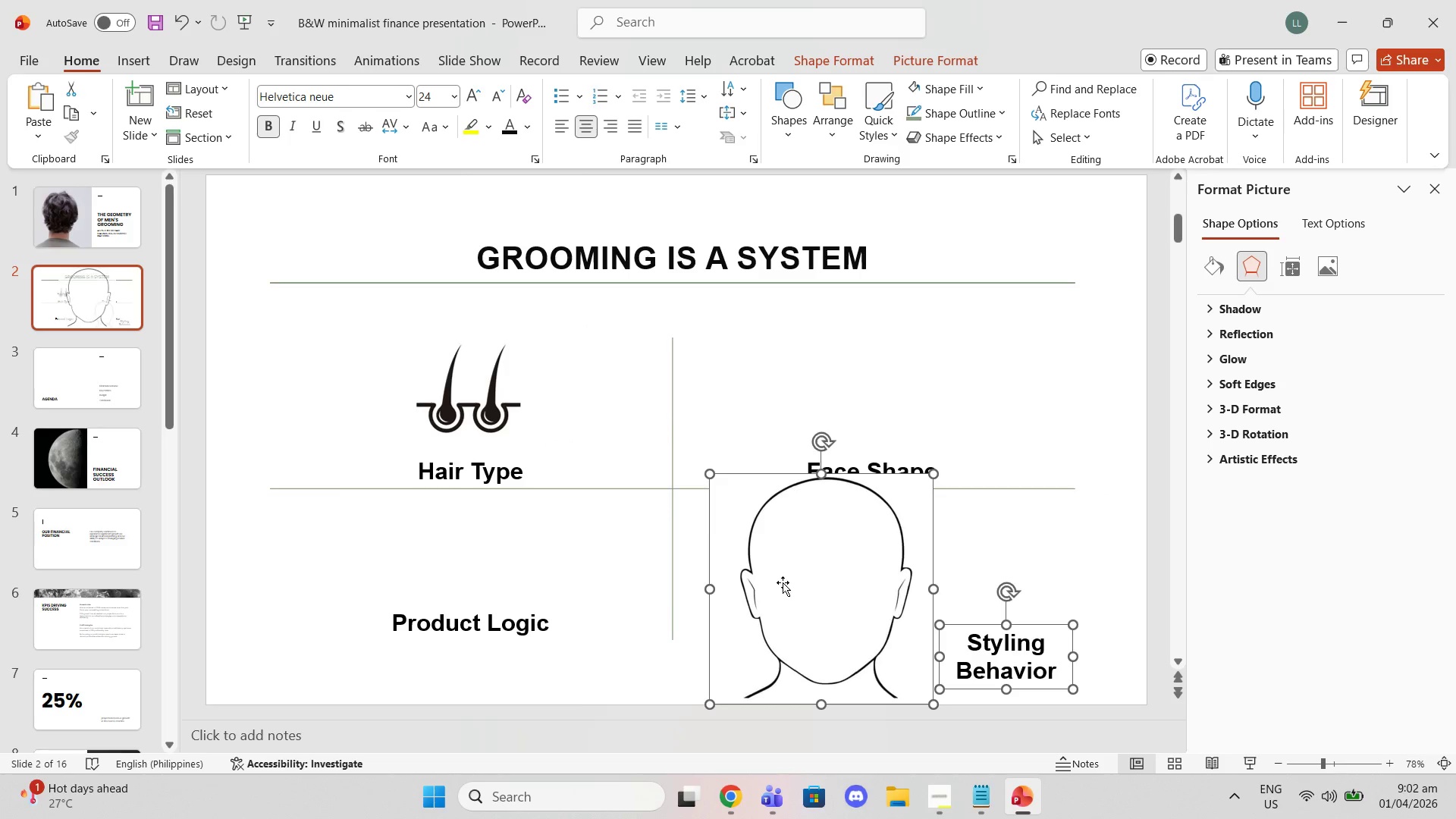 
left_click_drag(start_coordinate=[783, 582], to_coordinate=[716, 420])
 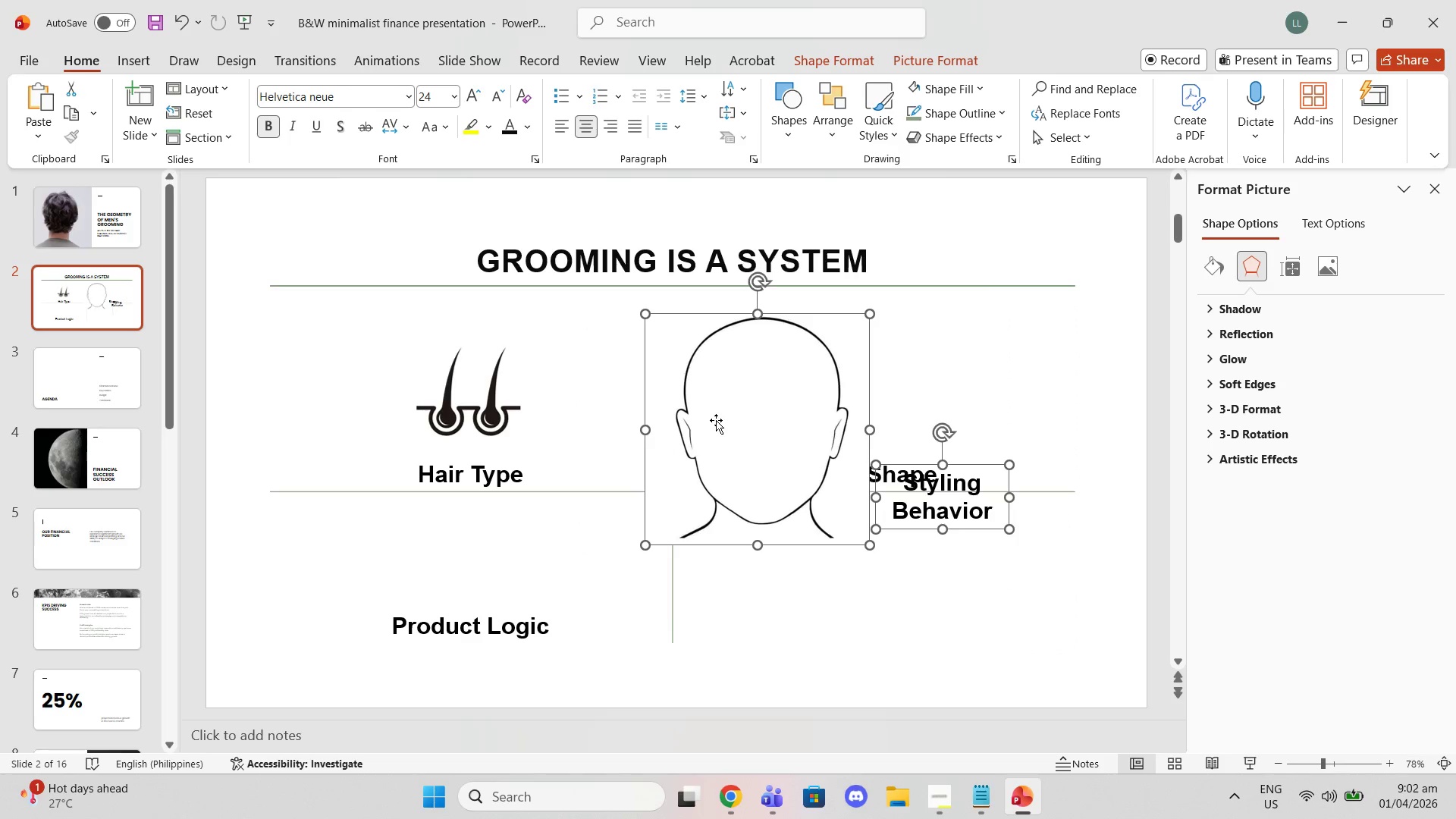 
key(Control+ControlLeft)
 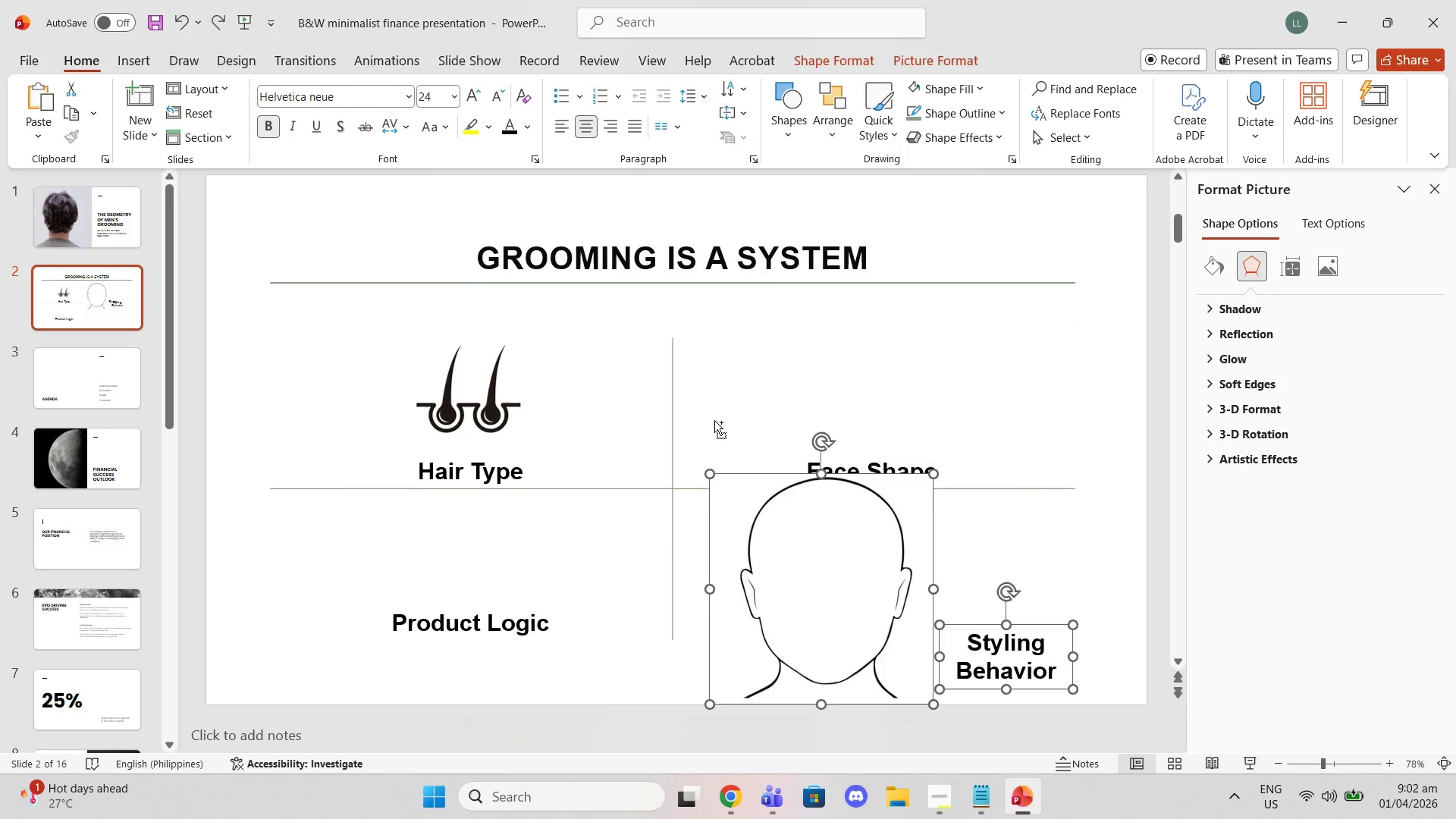 
key(Control+Z)
 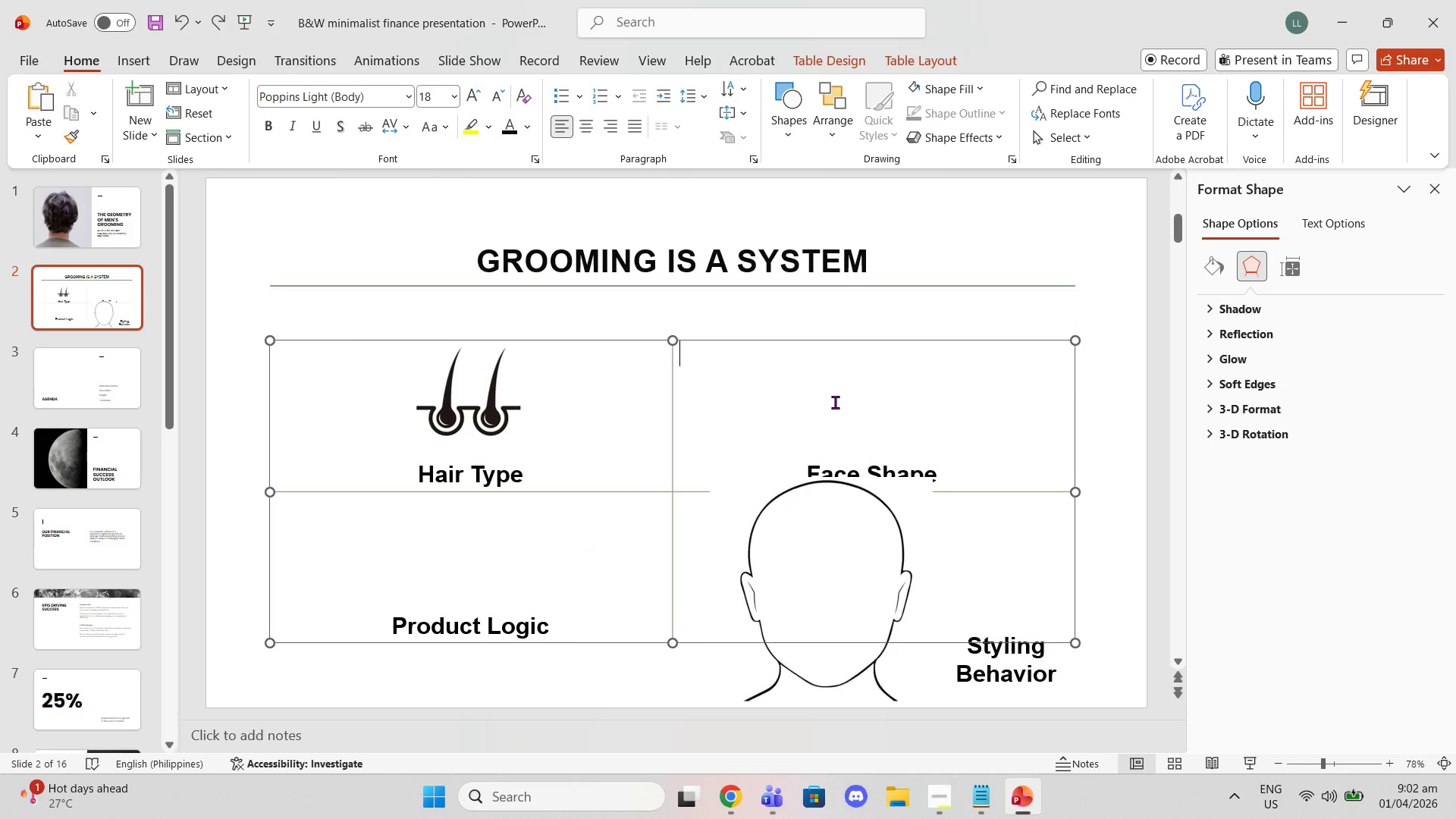 
key(Control+Z)
 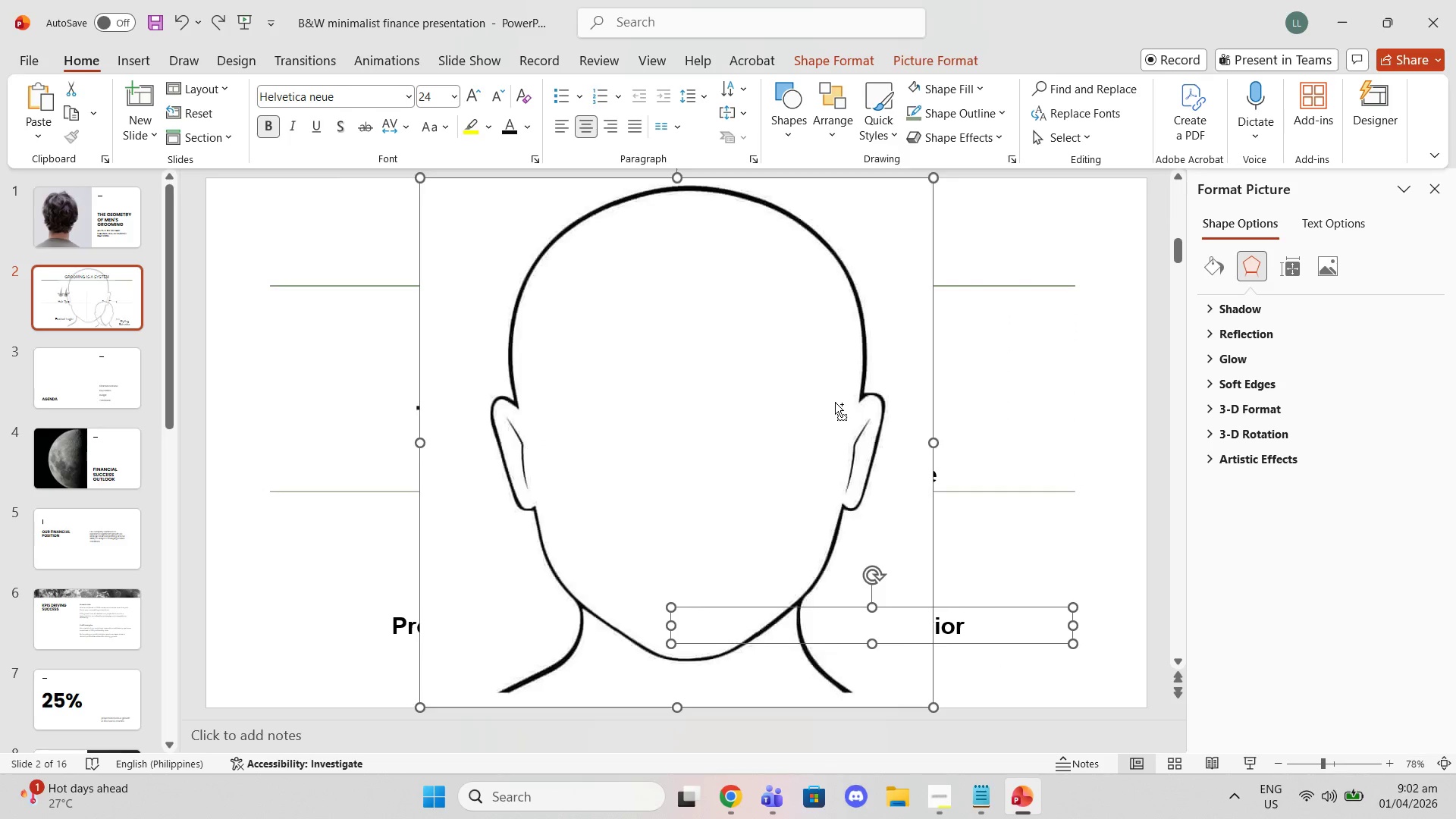 
key(Control+Z)
 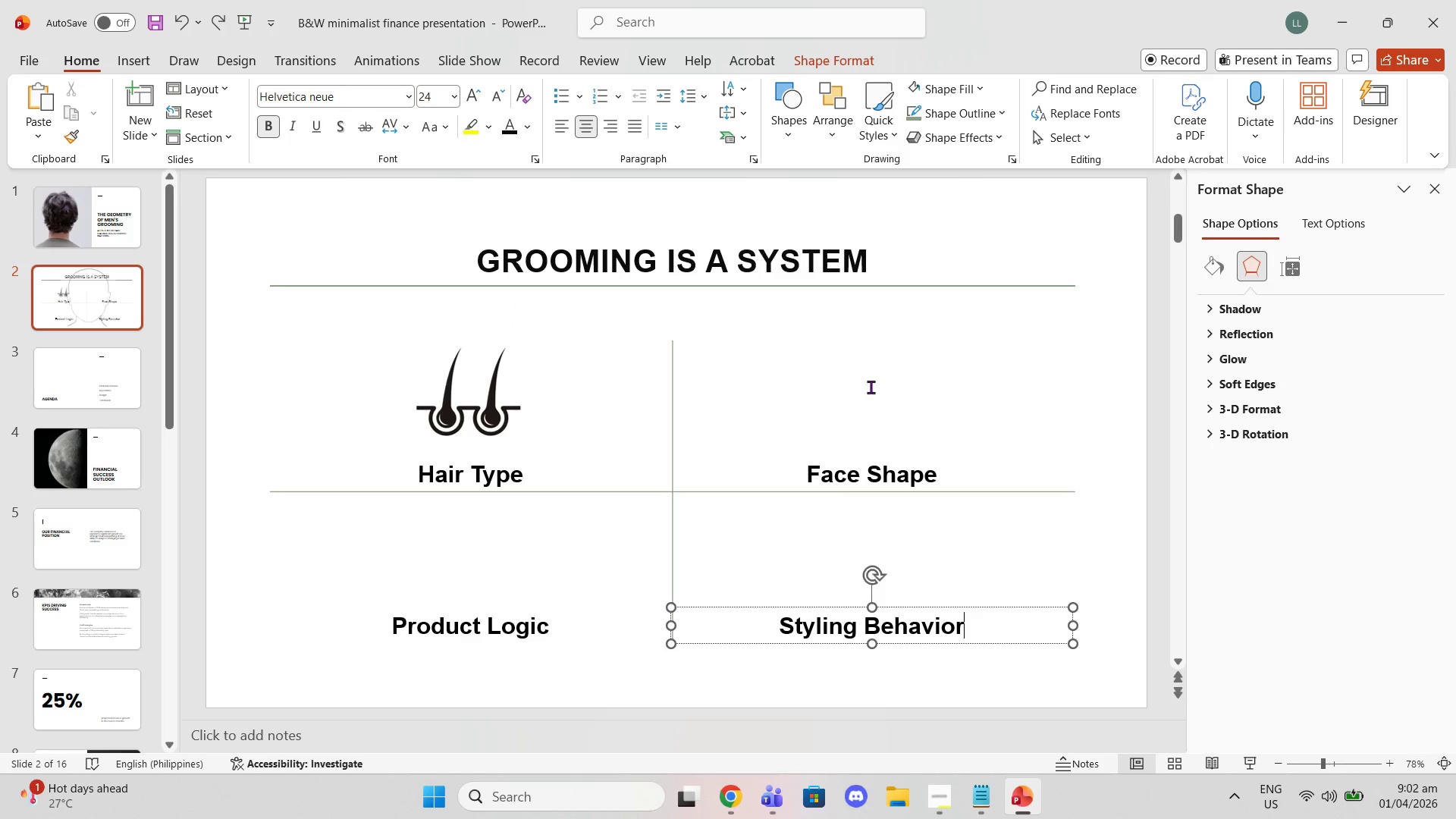 
left_click([888, 373])
 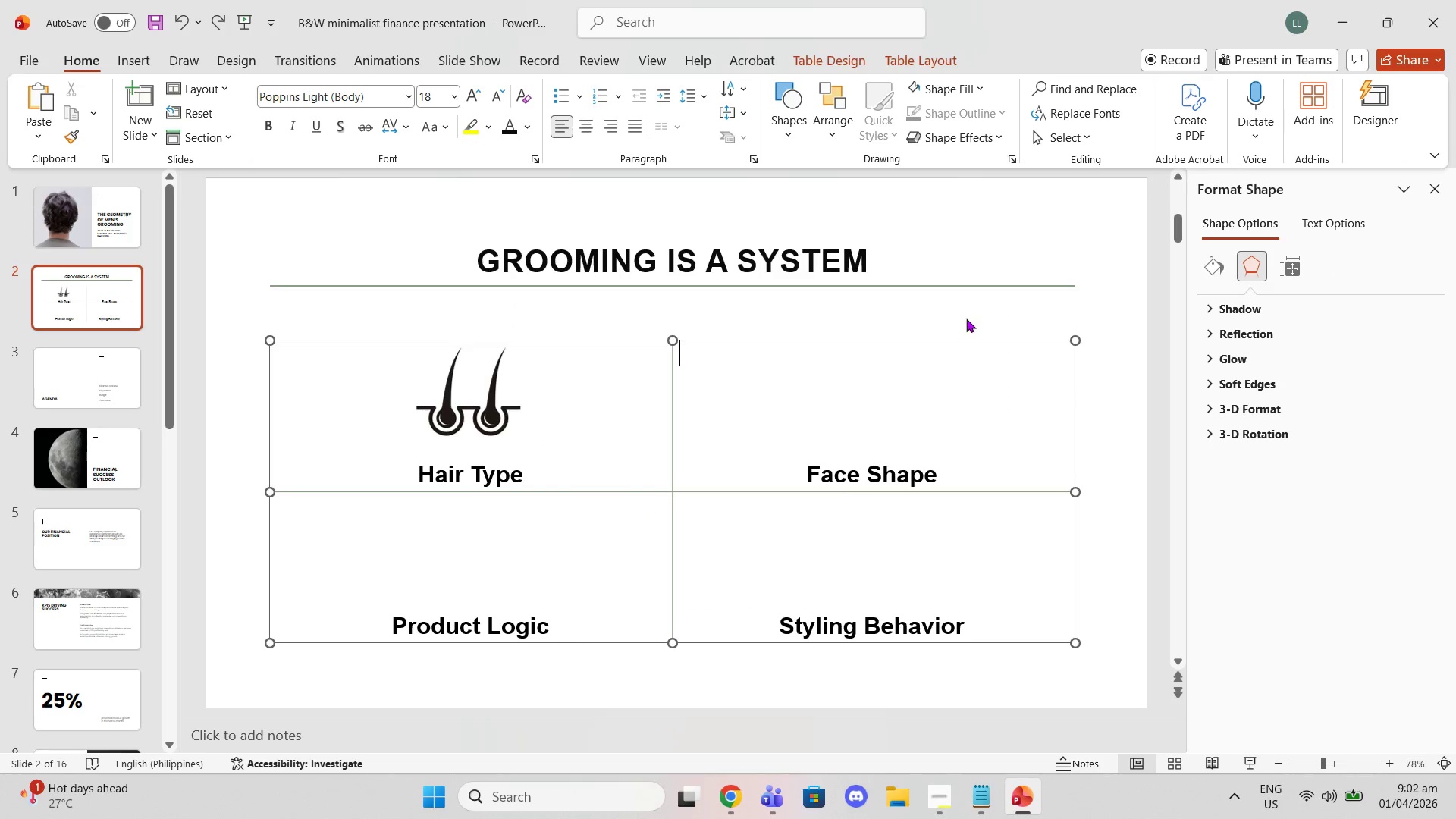 
left_click([970, 318])
 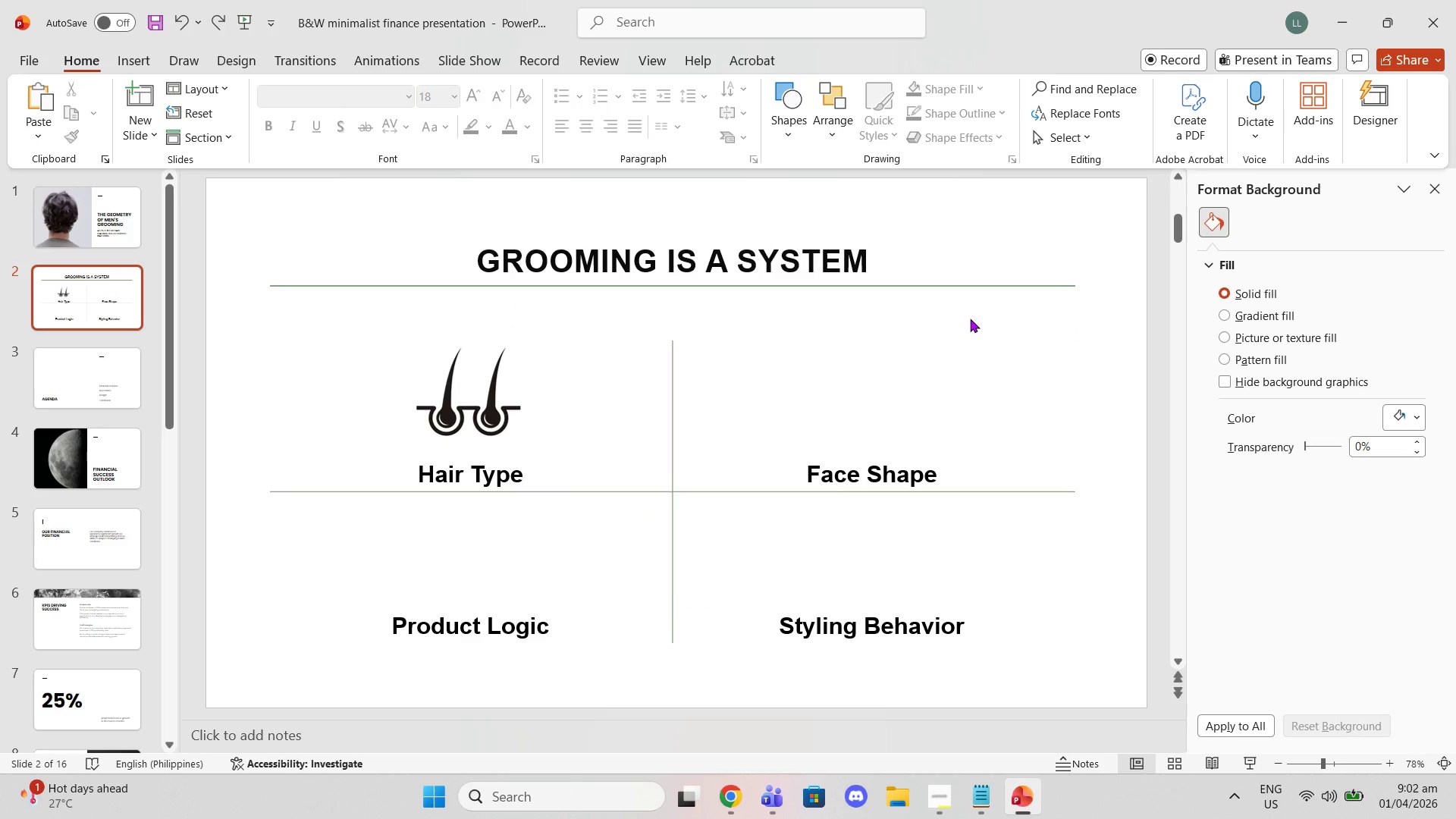 
key(Control+V)
 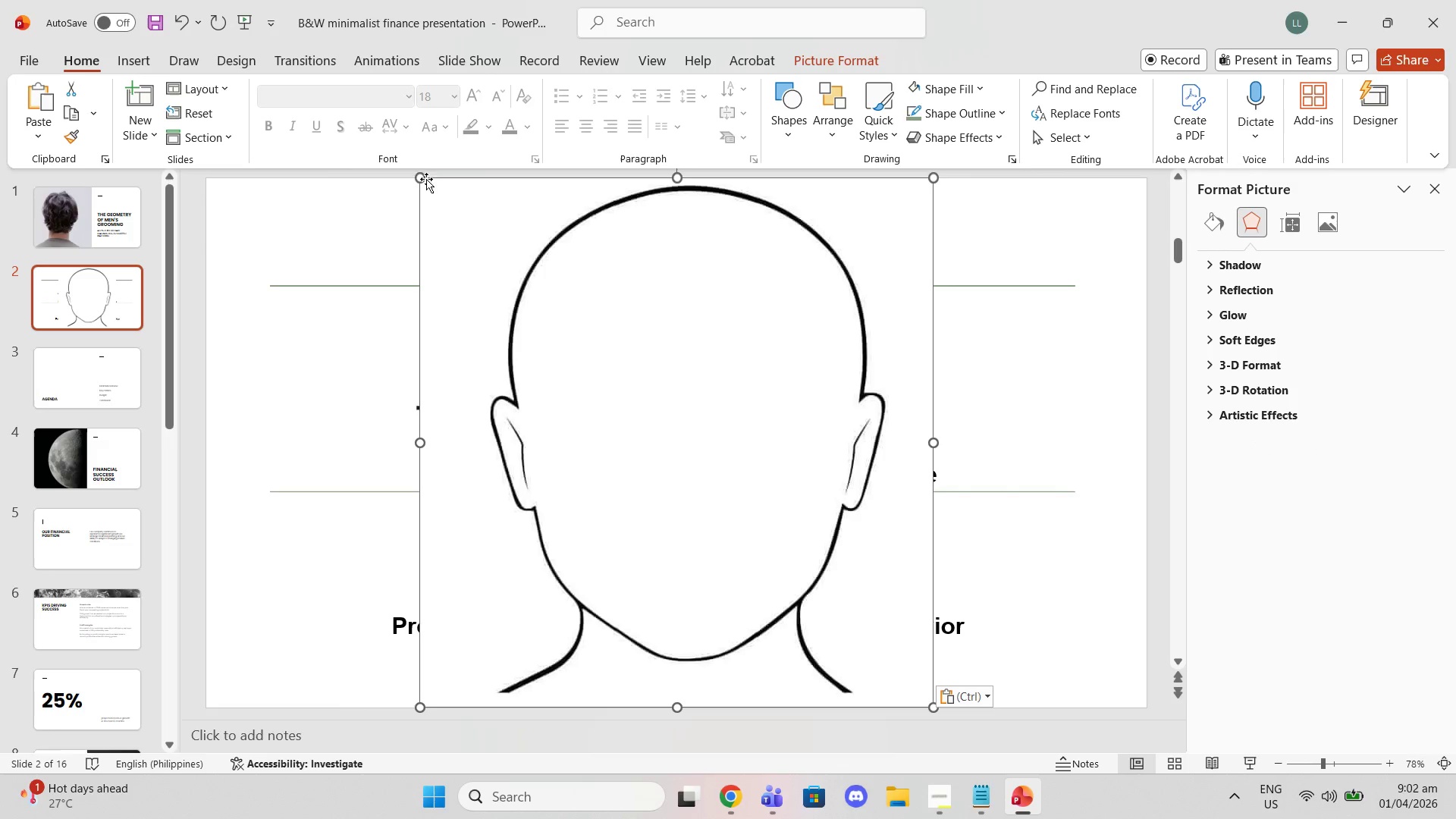 
left_click_drag(start_coordinate=[417, 172], to_coordinate=[826, 611])
 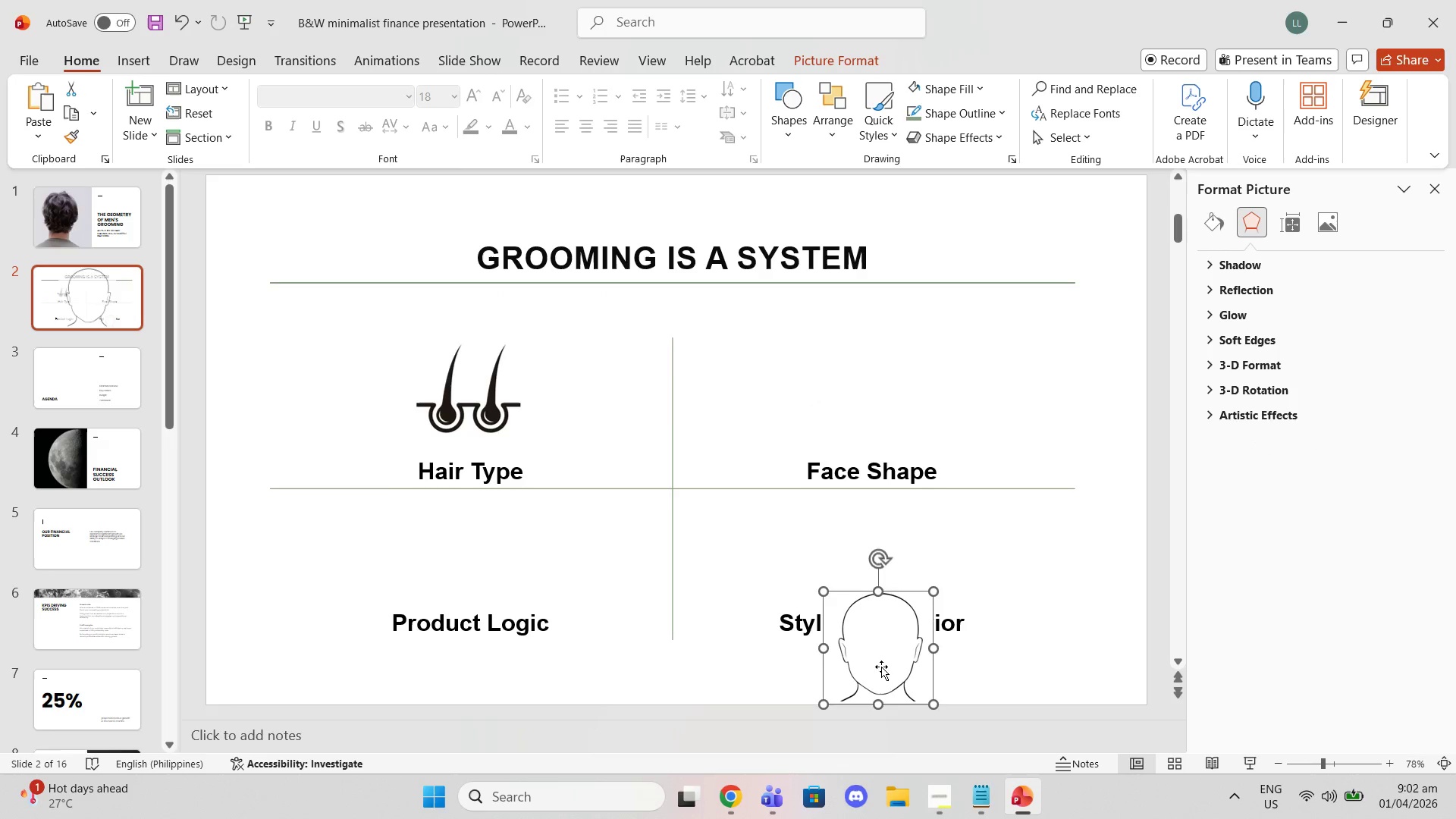 
left_click_drag(start_coordinate=[881, 665], to_coordinate=[870, 411])
 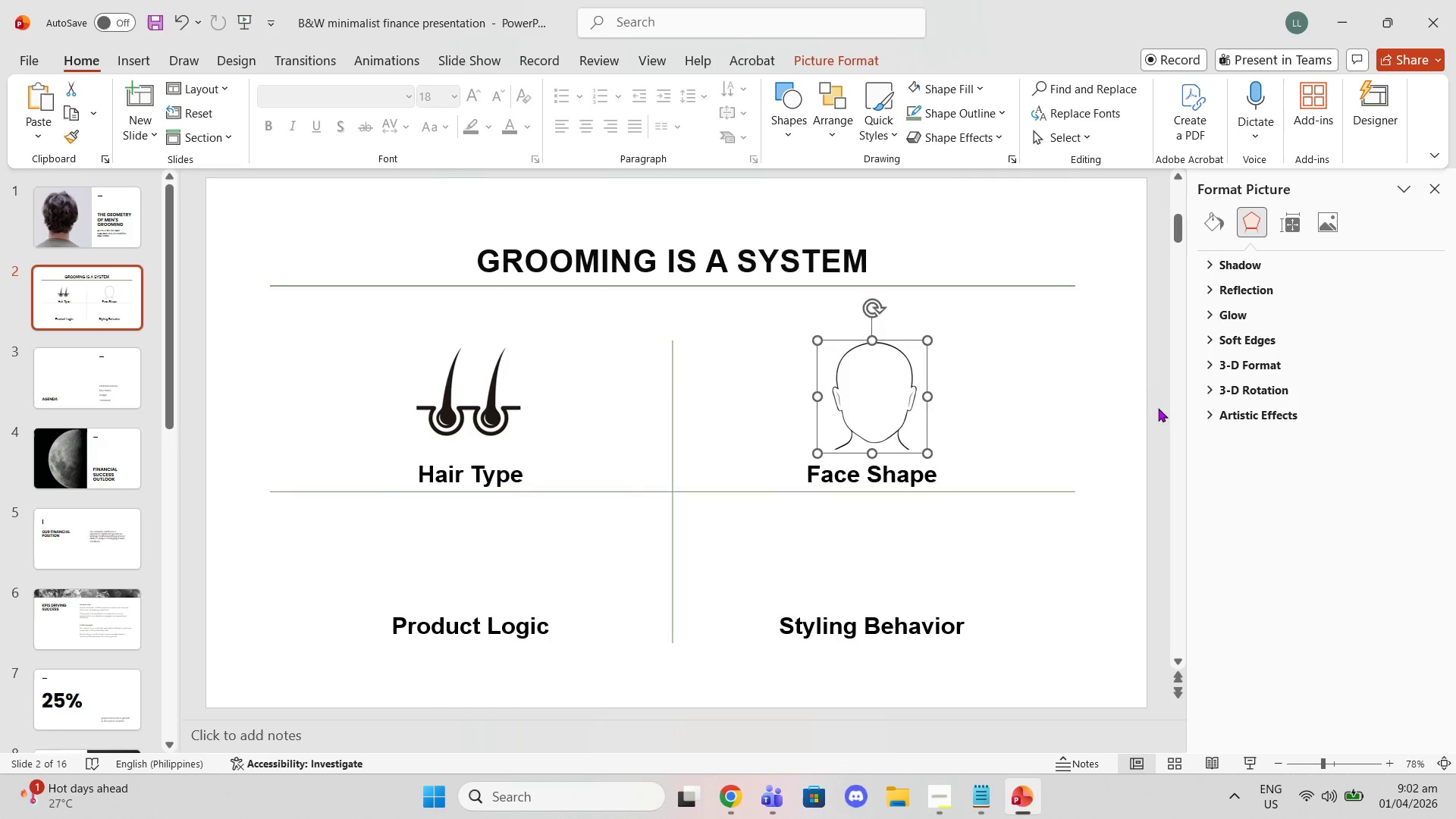 
left_click([1163, 410])
 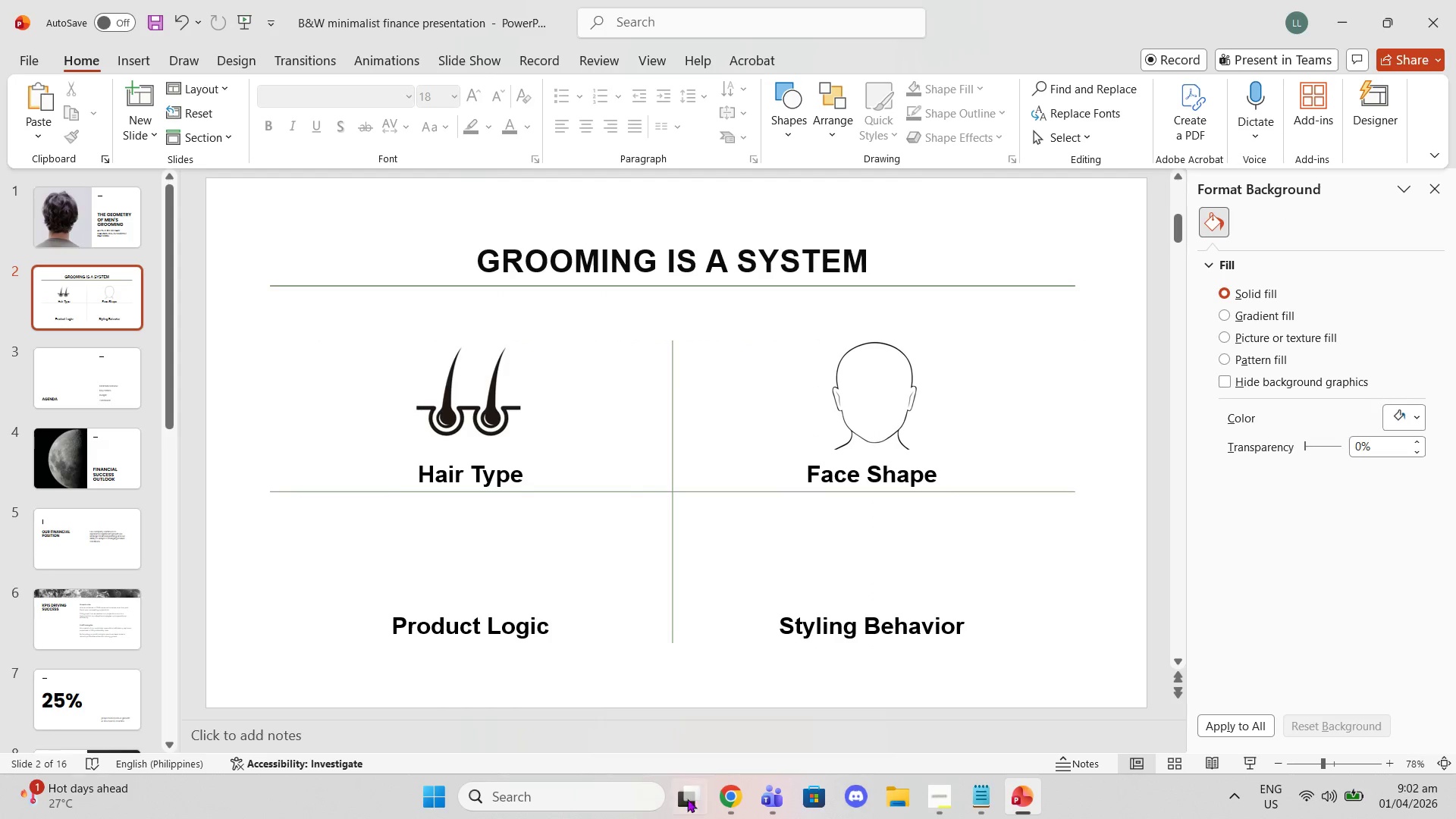 
left_click([736, 793])
 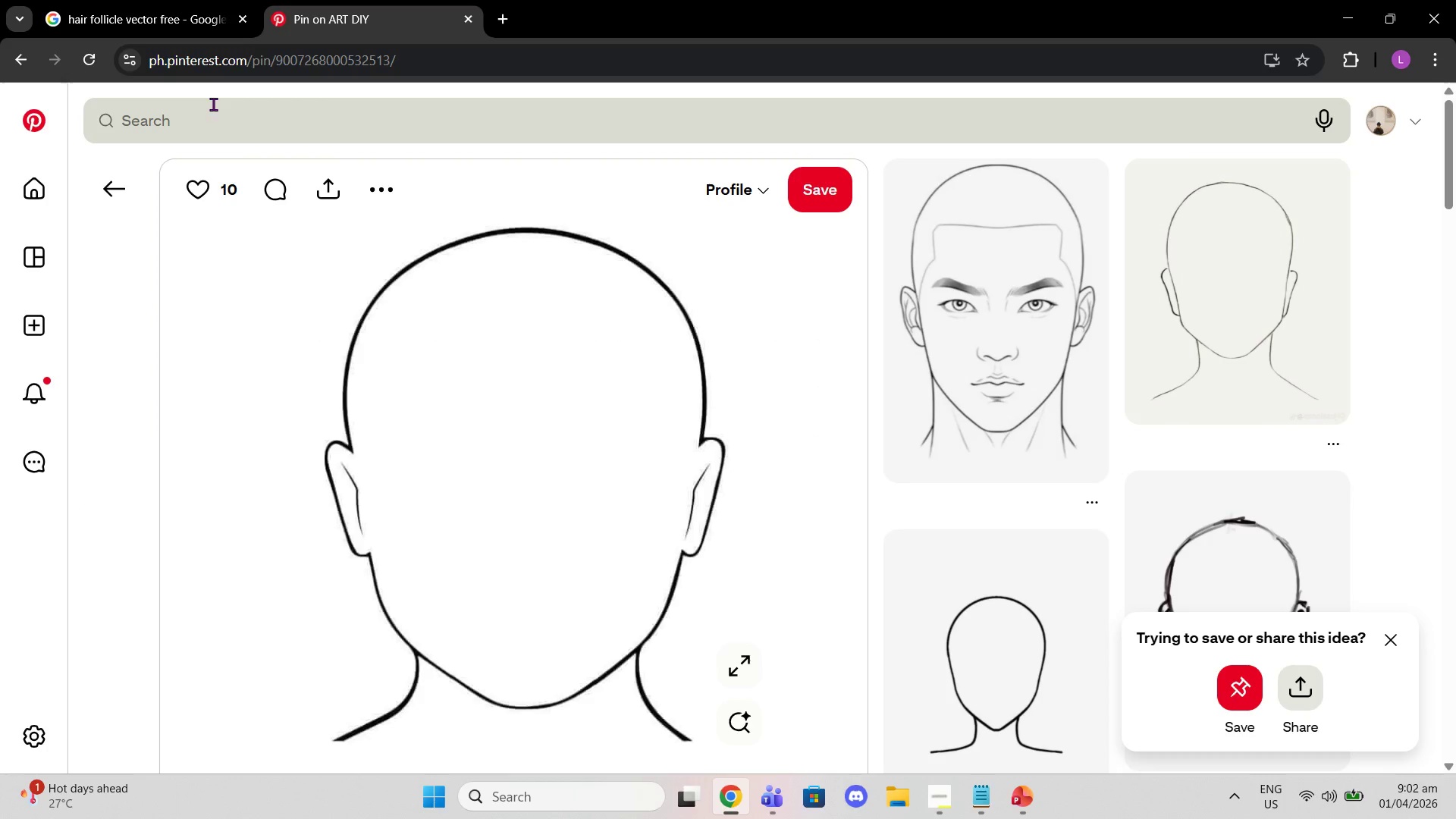 
left_click([221, 123])
 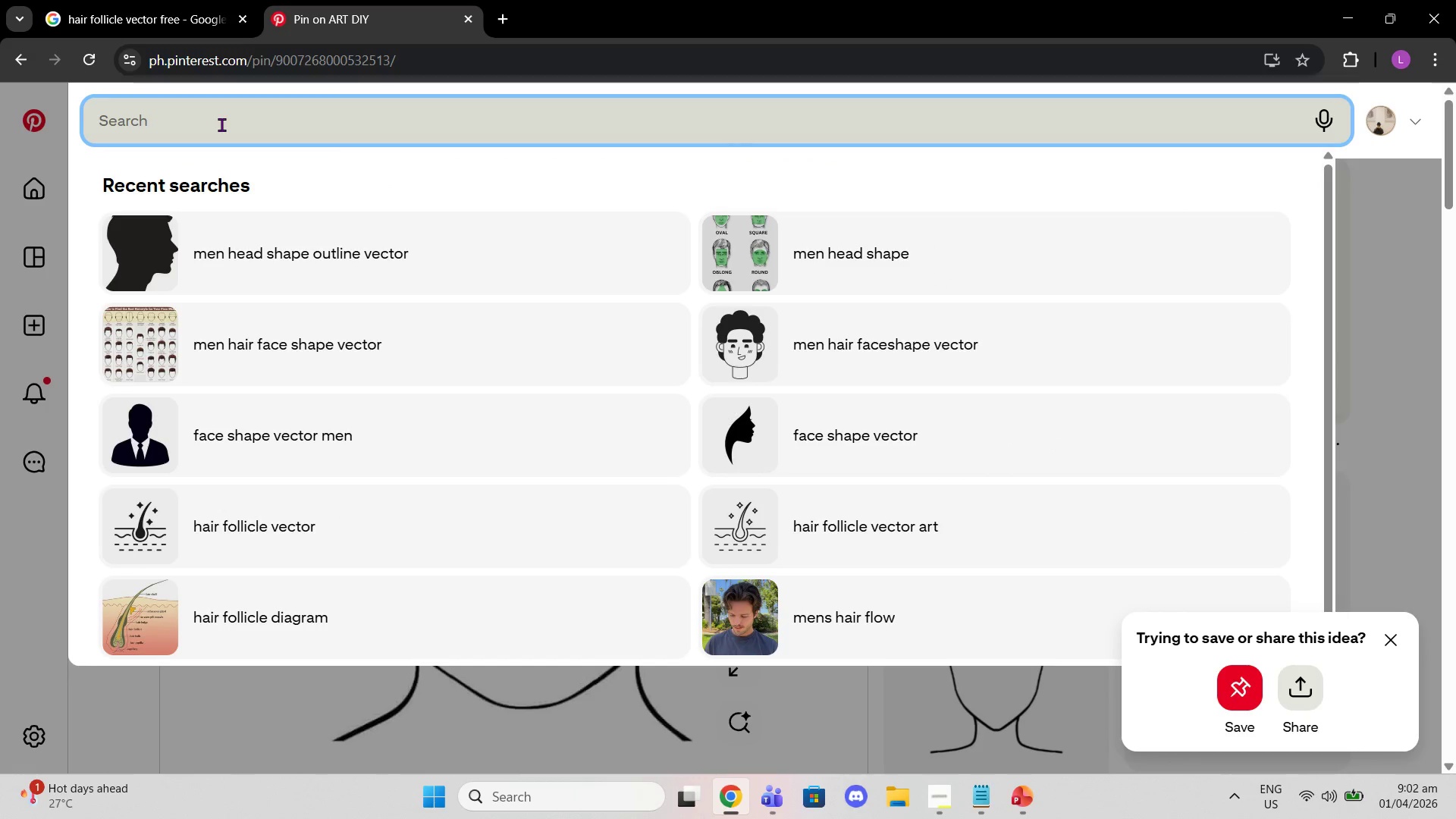 
type(men hair product vector)
 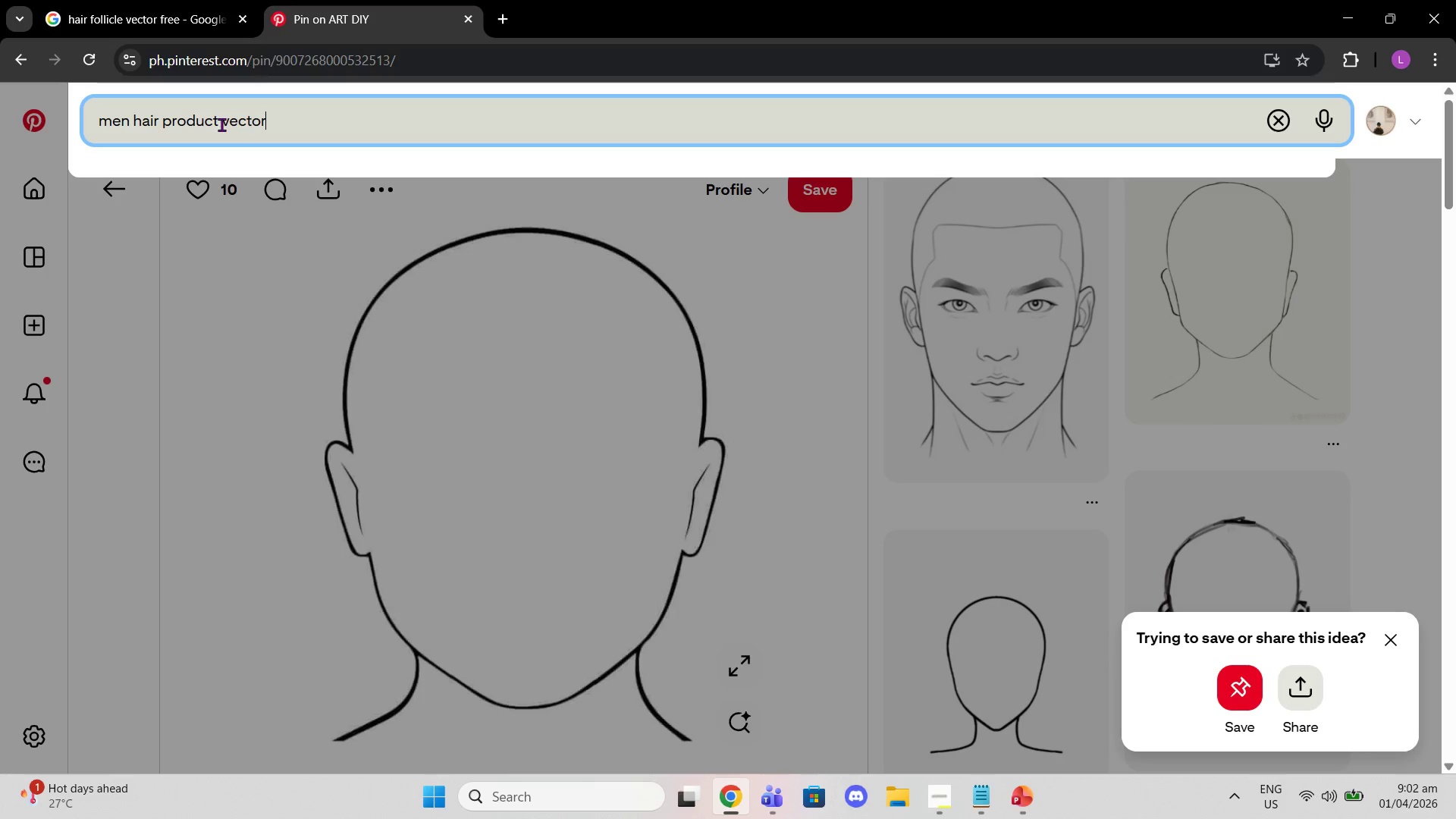 
key(Enter)
 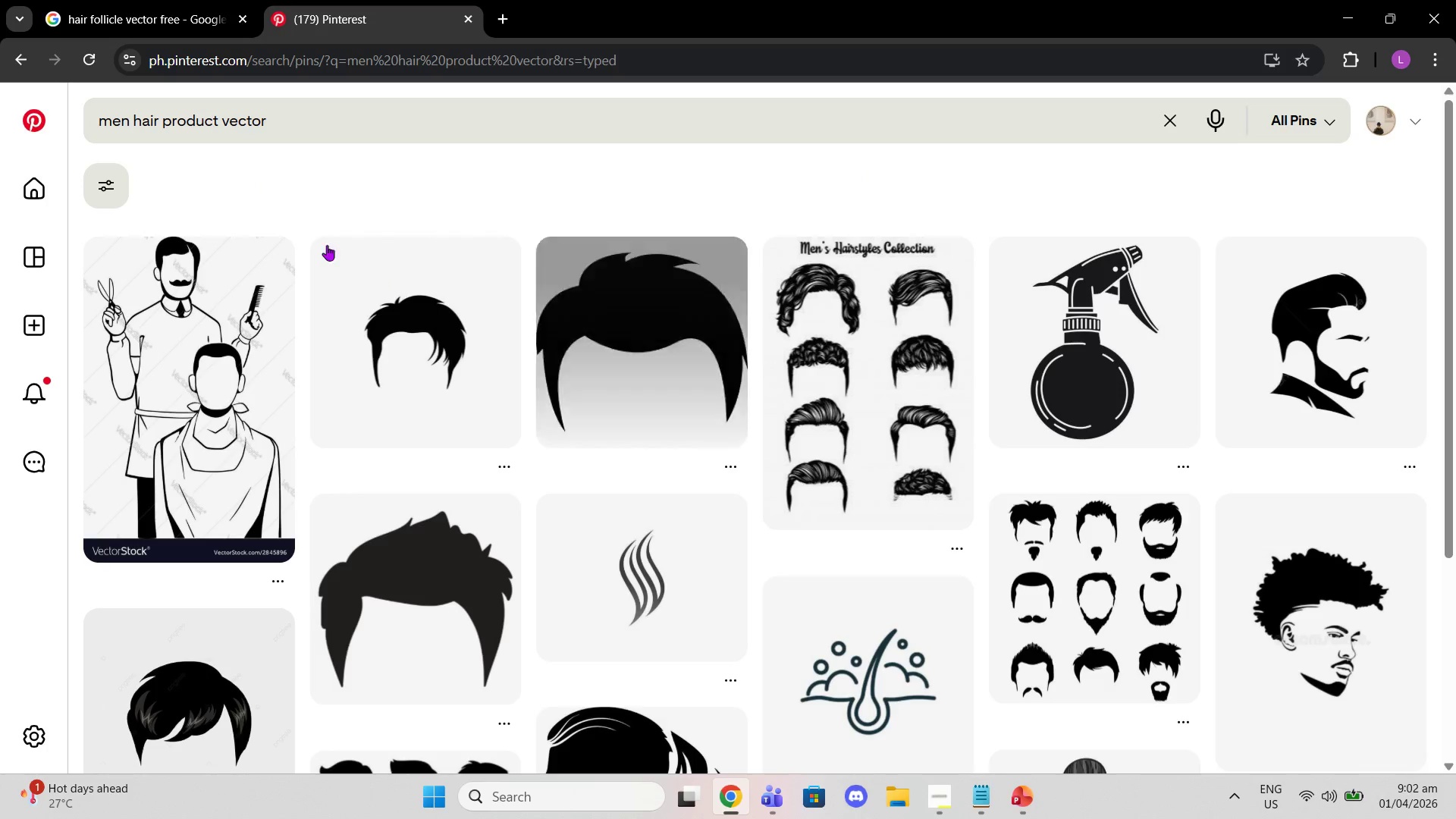 
left_click([248, 68])
 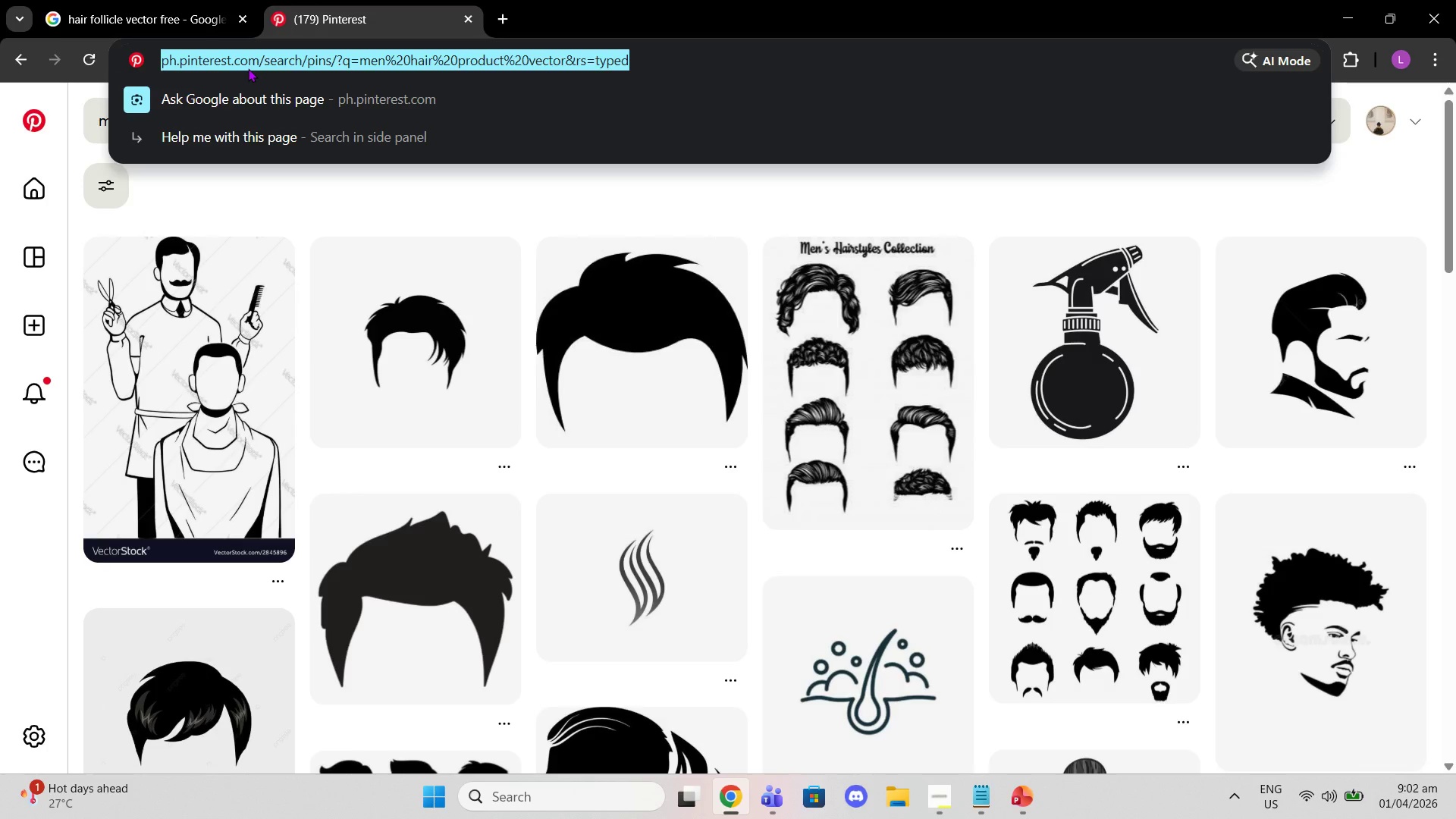 
type(mens hair product vectpor)
key(Backspace)
key(Backspace)
key(Backspace)
type(or)
 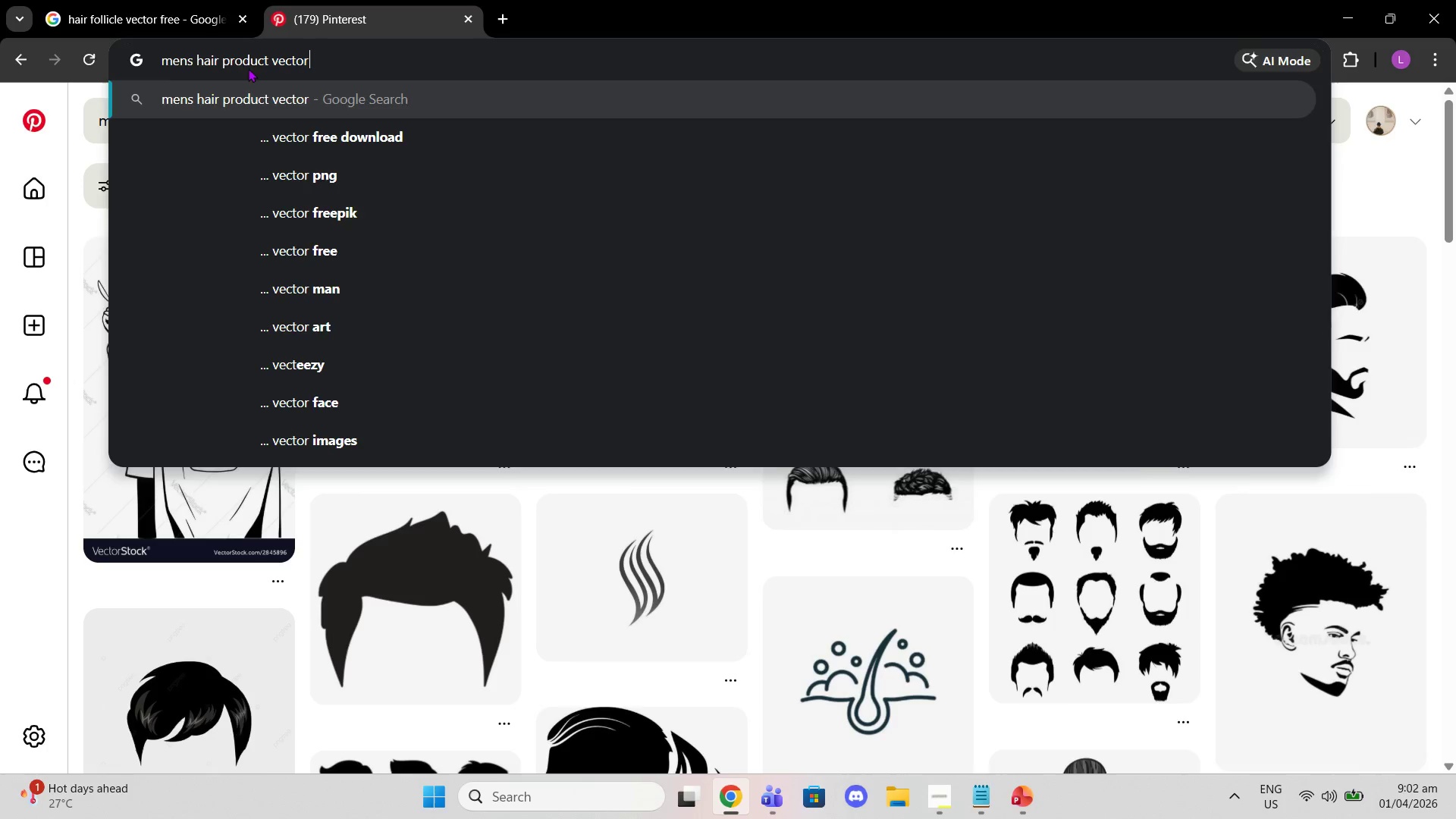 
key(Enter)
 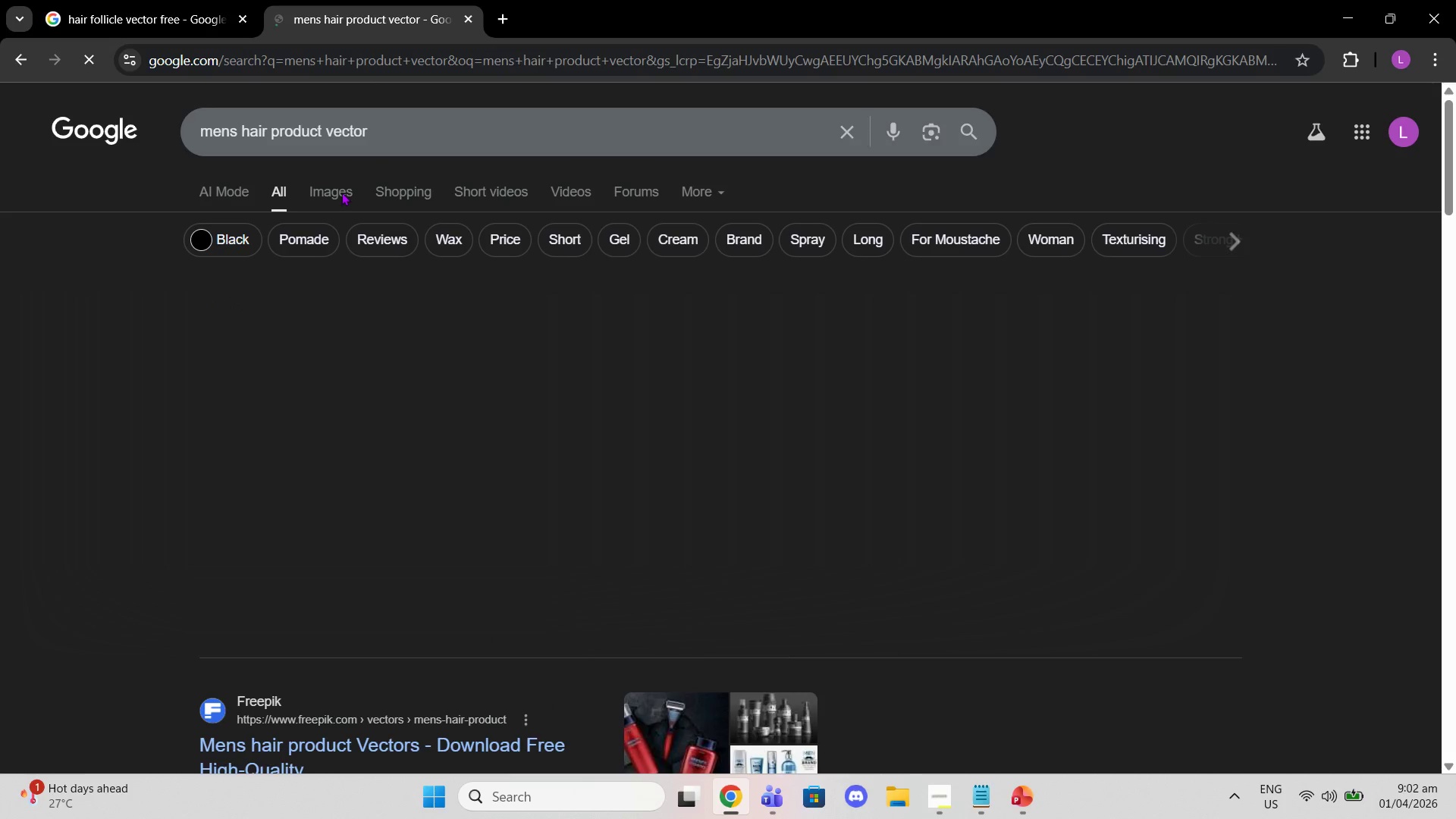 
left_click([341, 192])
 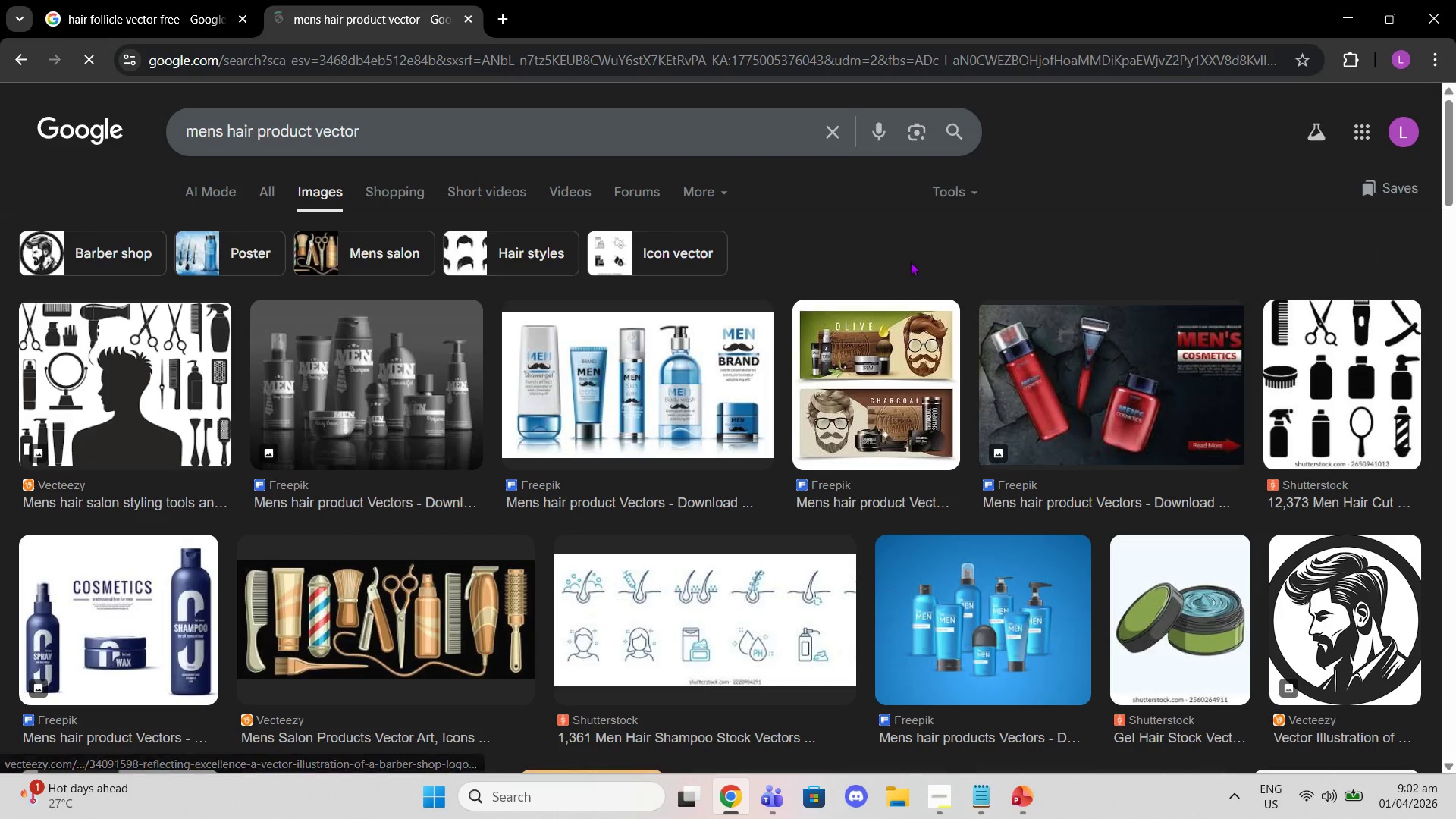 
scroll: coordinate [507, 316], scroll_direction: down, amount: 12.0
 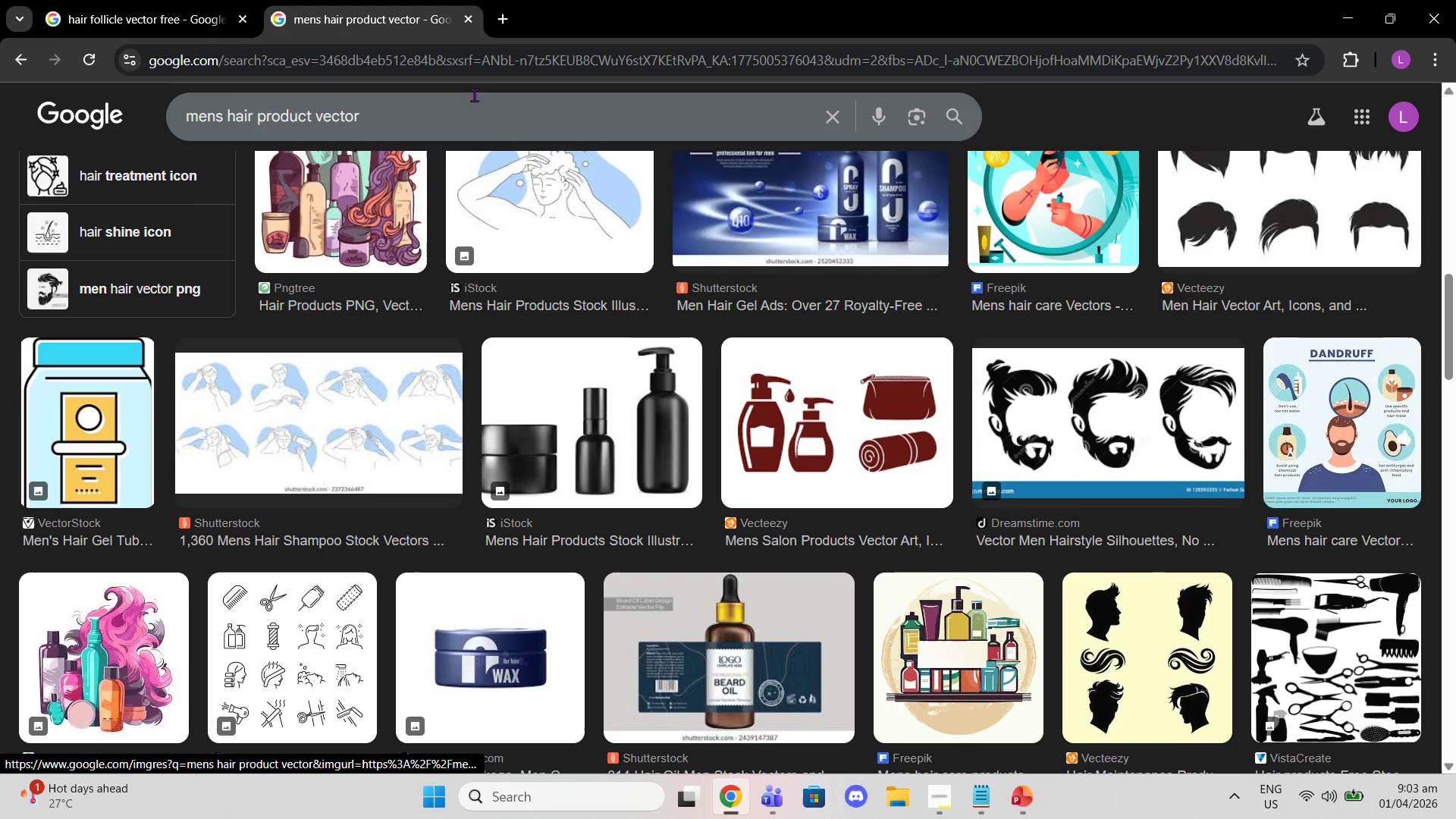 
left_click([473, 117])
 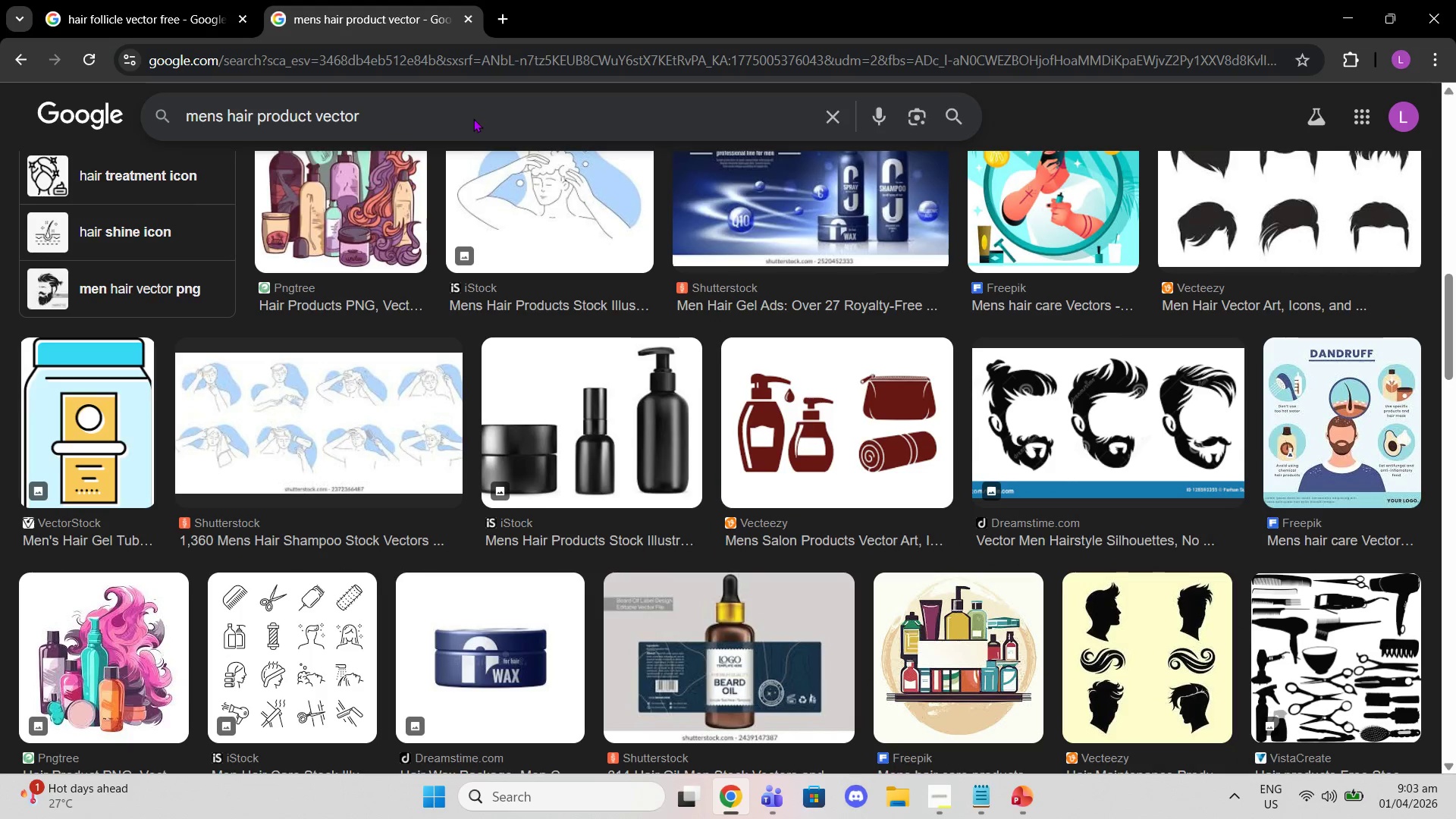 
type( art )
 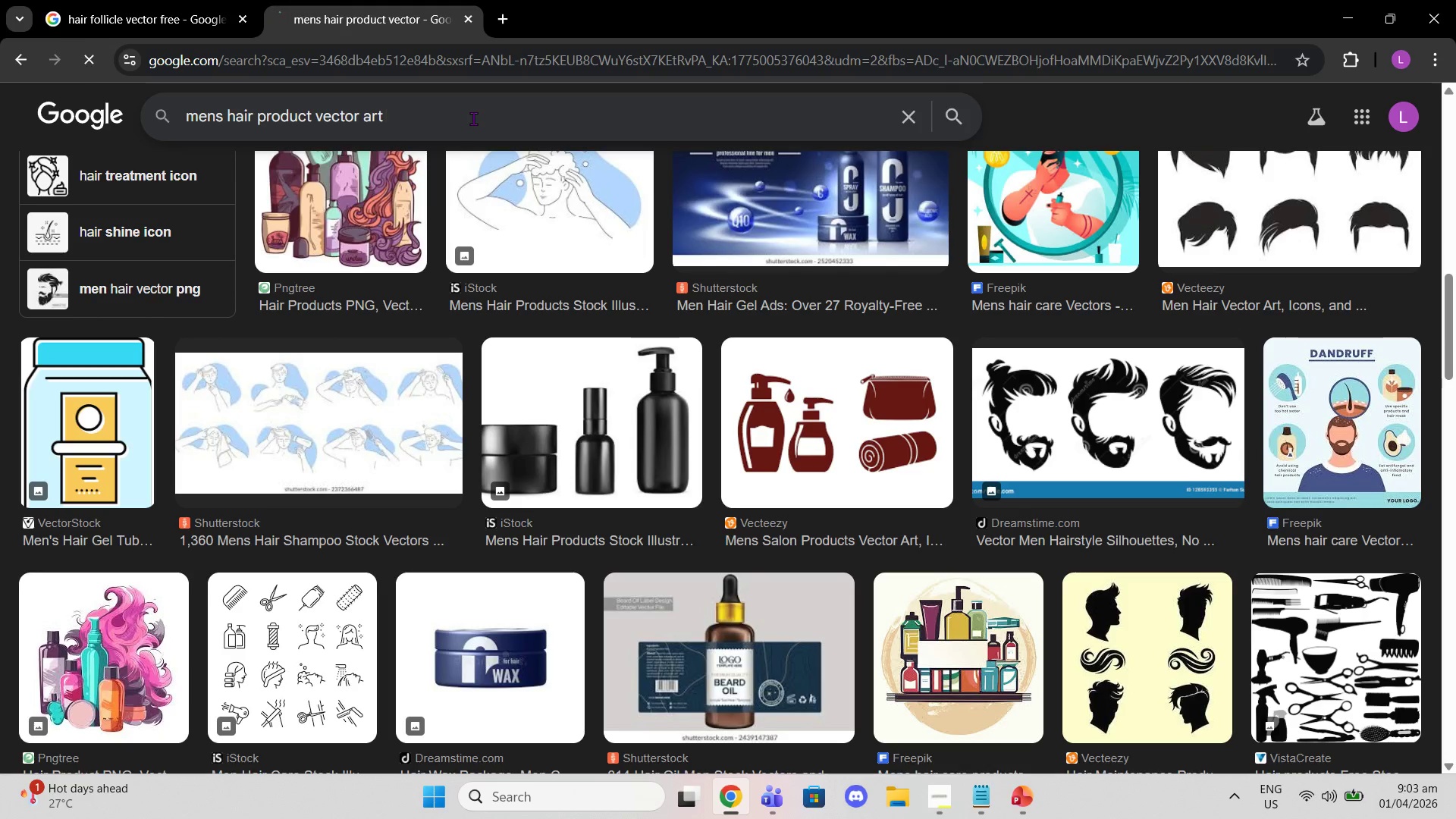 
key(Enter)
 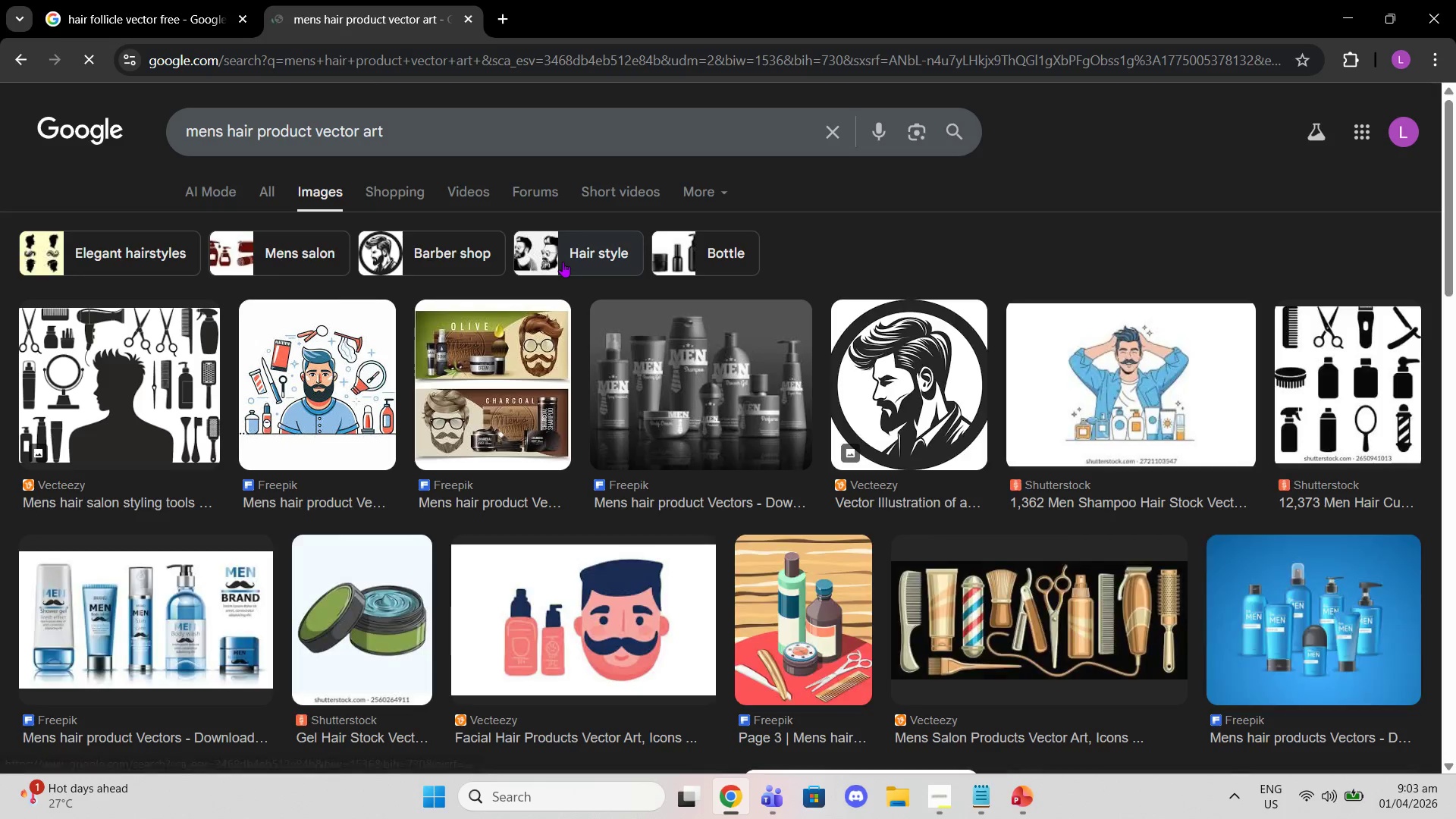 
scroll: coordinate [640, 309], scroll_direction: down, amount: 25.0
 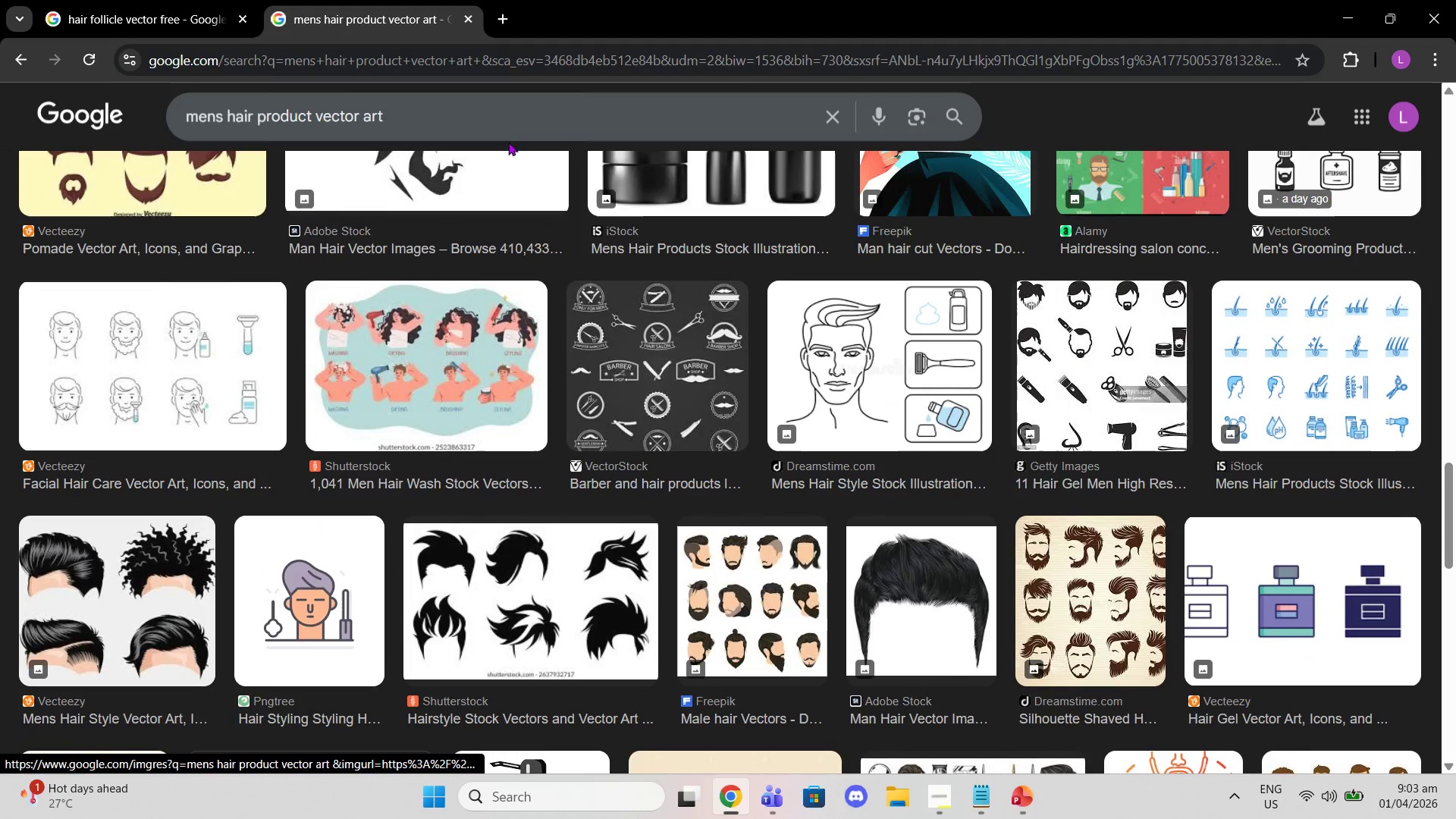 
left_click([492, 111])
 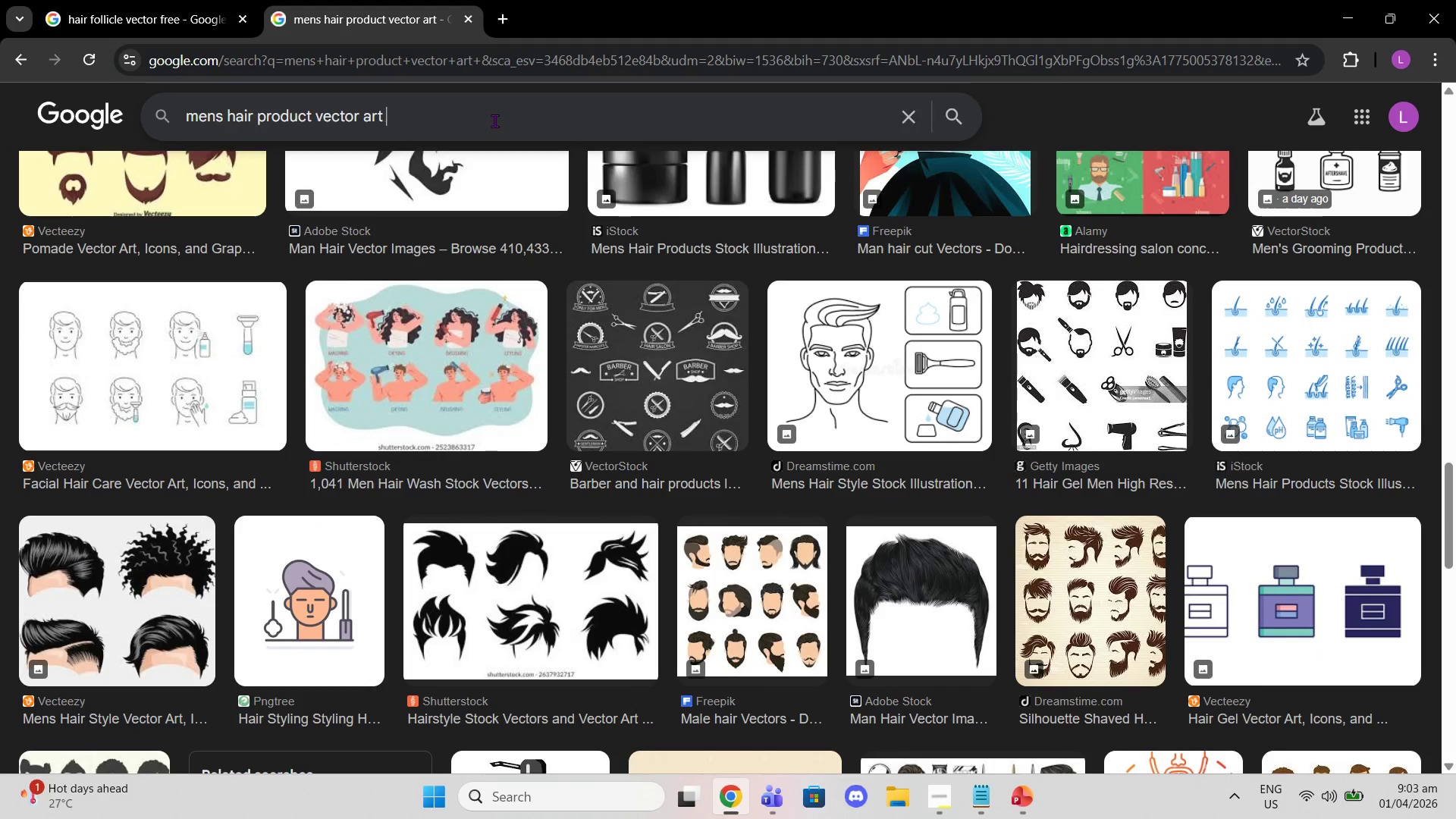 
type( black and white)
 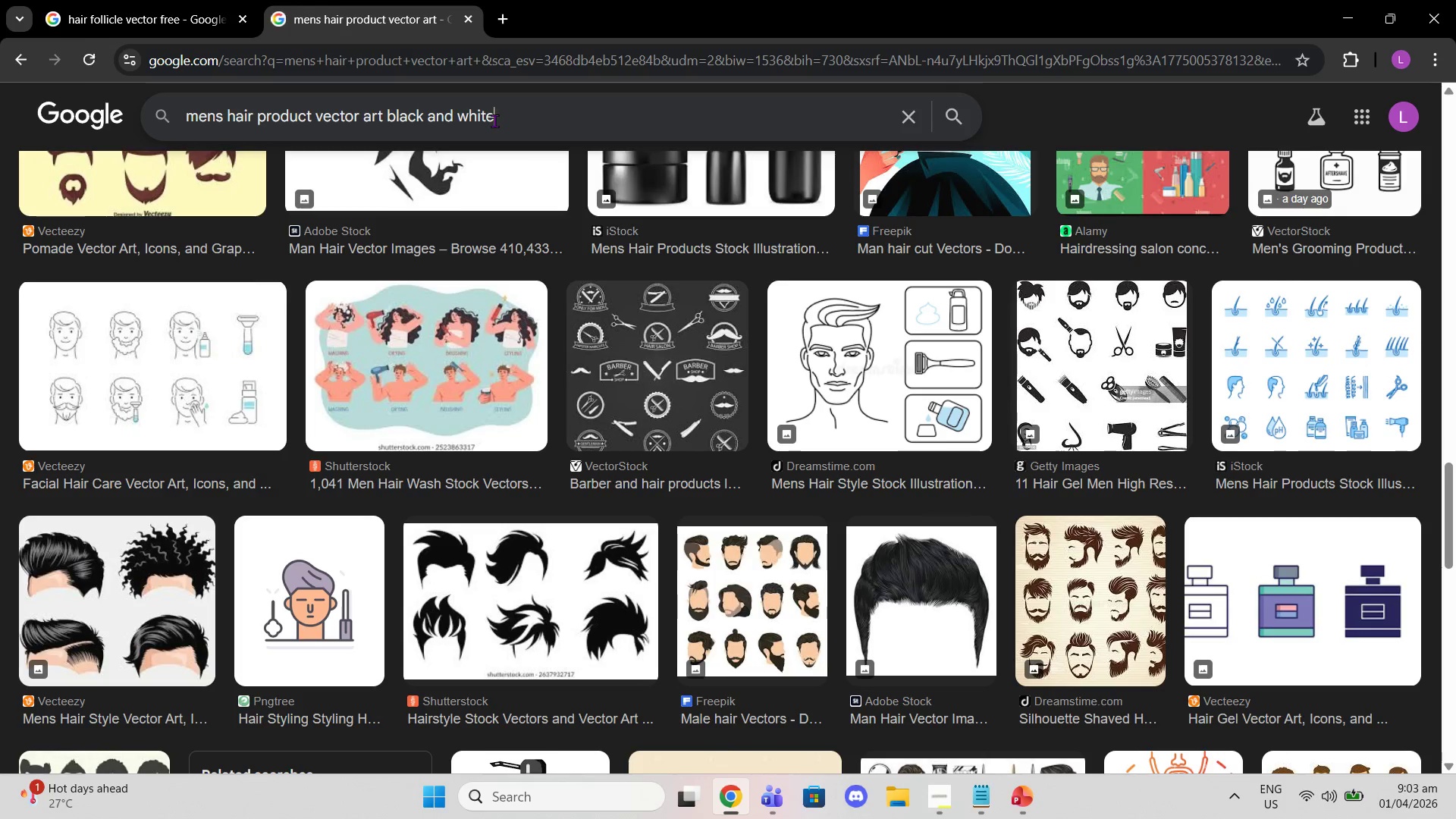 
key(Enter)
 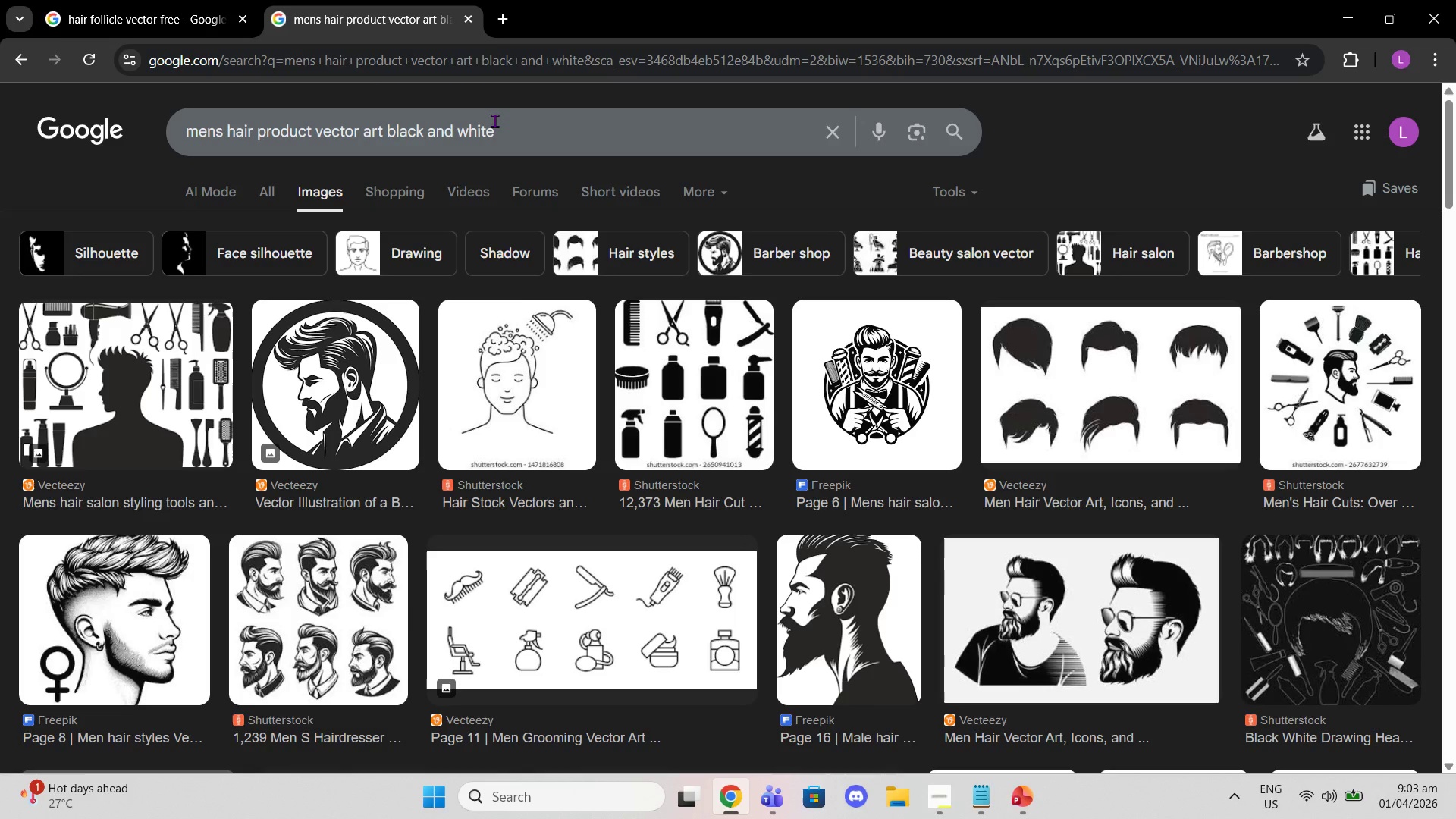 
scroll: coordinate [623, 379], scroll_direction: down, amount: 31.0
 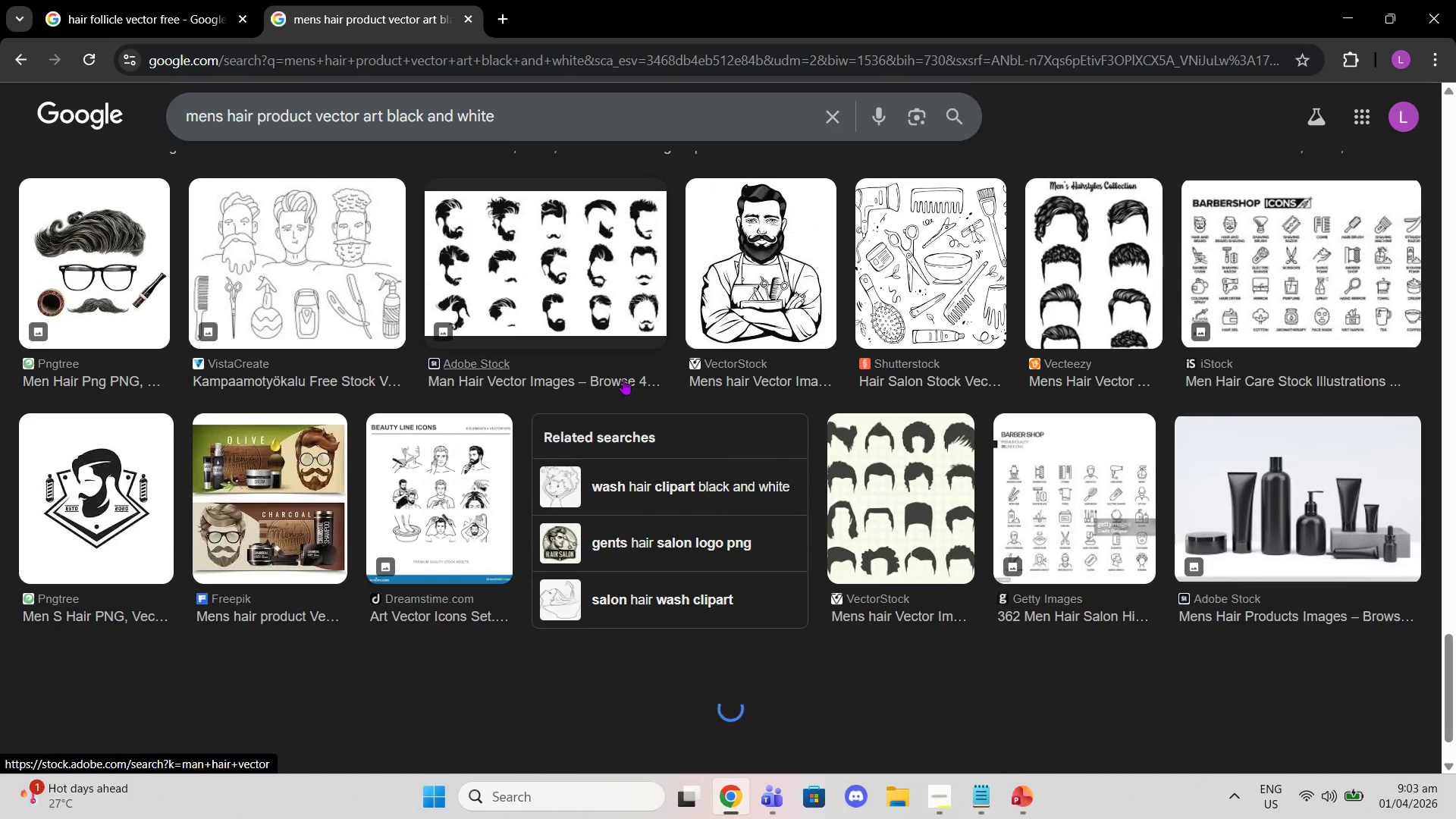 
scroll: coordinate [623, 379], scroll_direction: up, amount: 3.0
 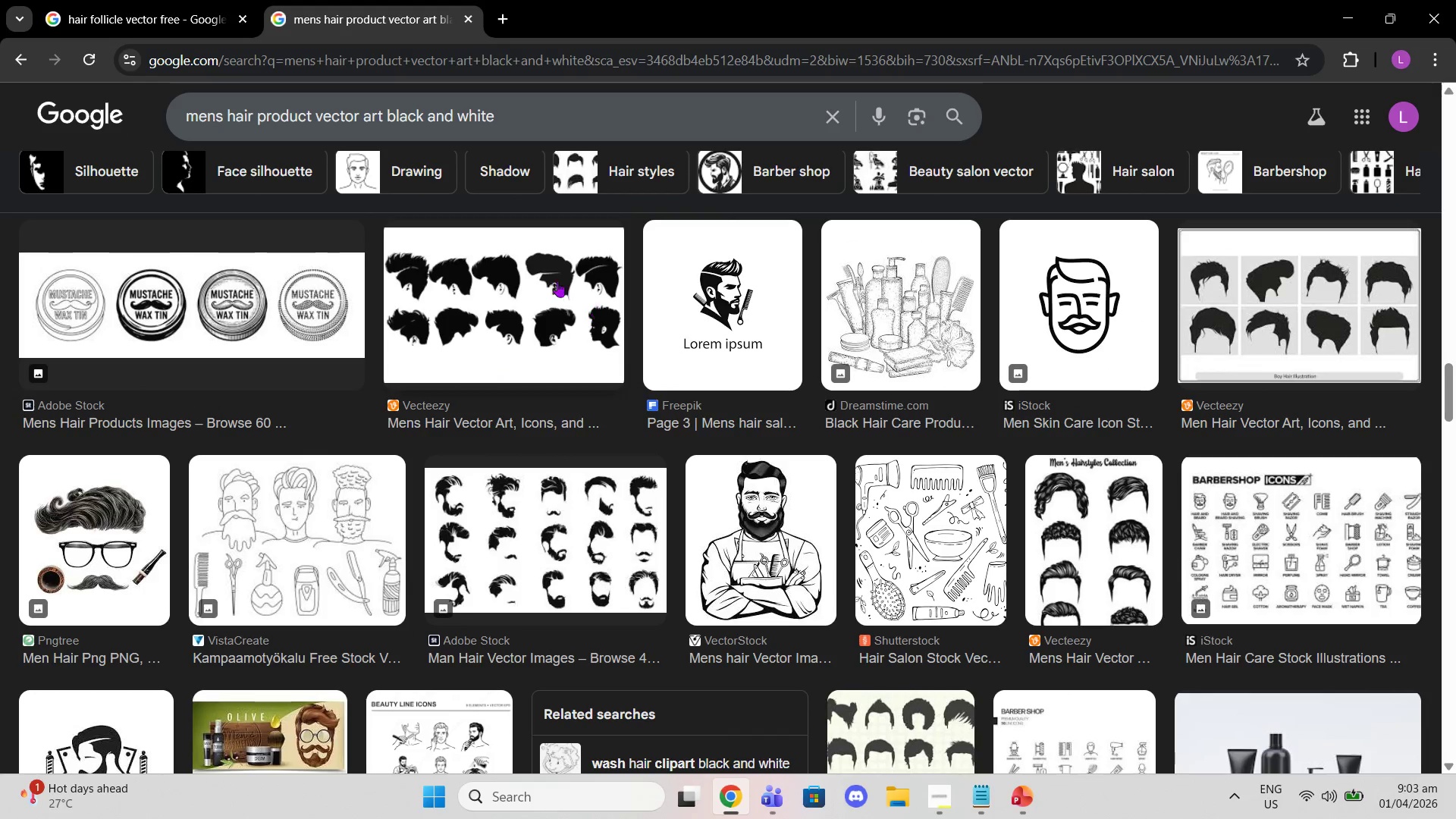 
left_click_drag(start_coordinate=[529, 115], to_coordinate=[166, 104])
 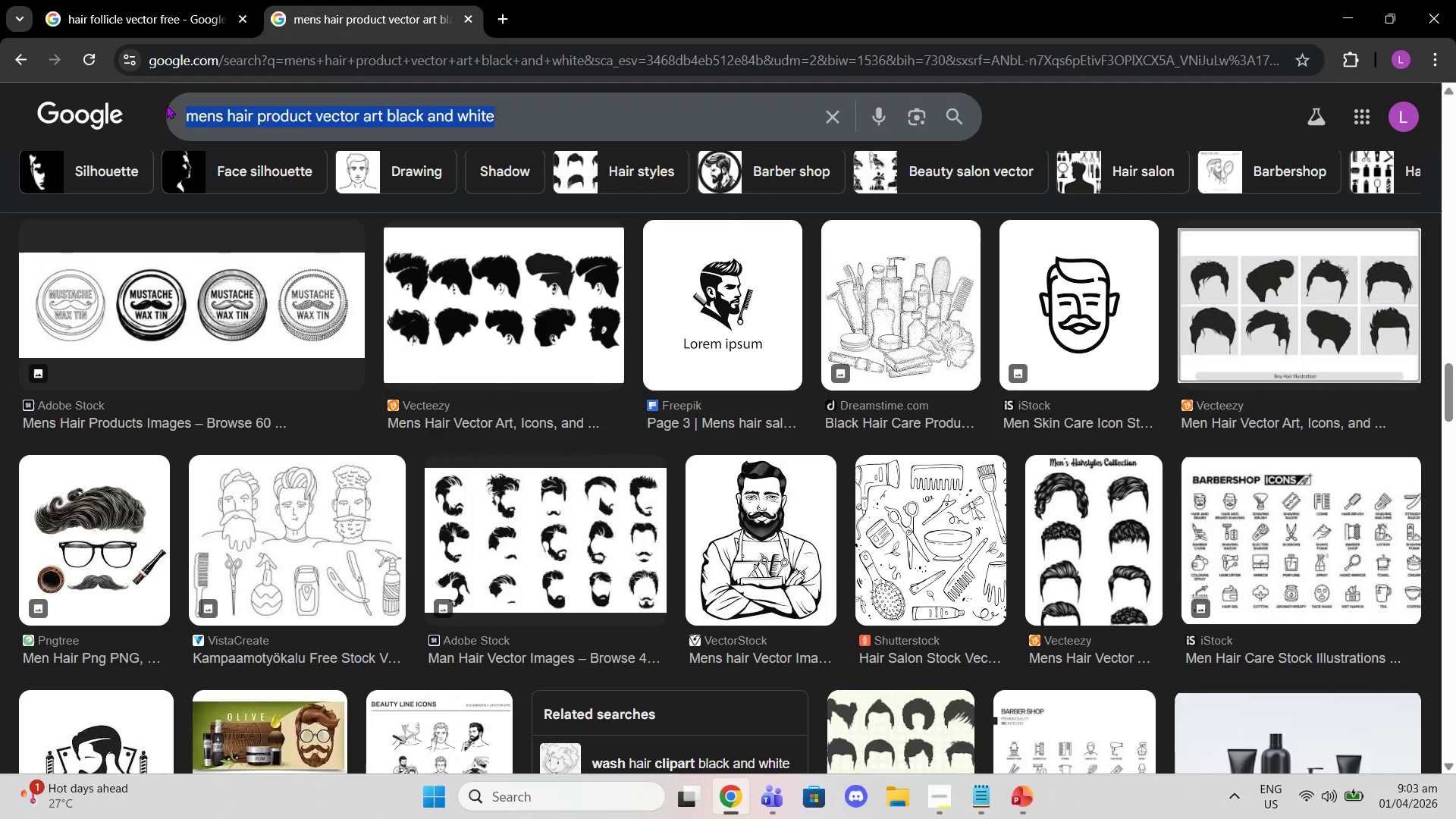 
type(me)
key(Backspace)
key(Backspace)
key(Backspace)
type(hair pomade ector blakc and white)
 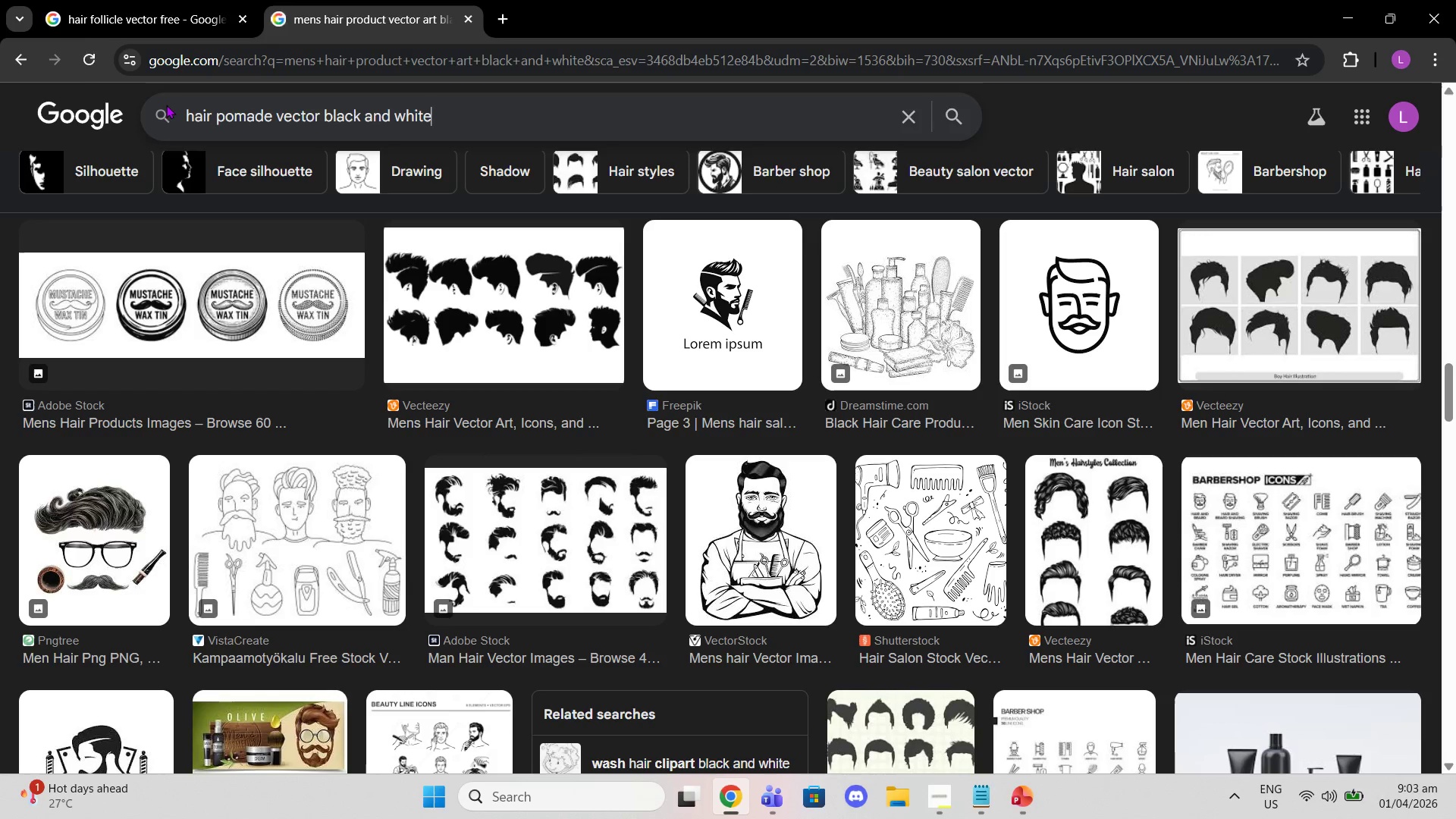 
key(Enter)
 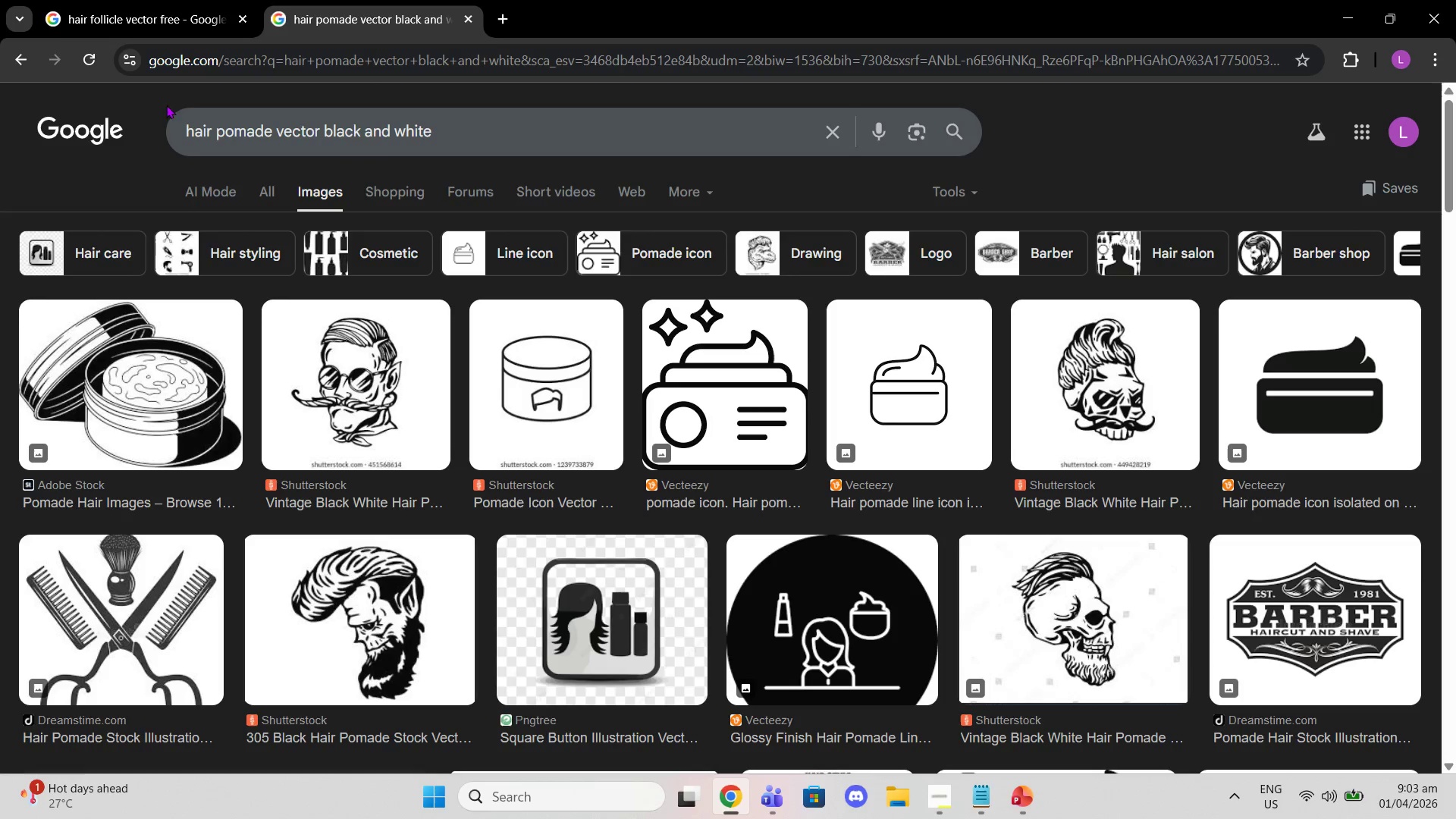 
scroll: coordinate [645, 475], scroll_direction: down, amount: 13.0
 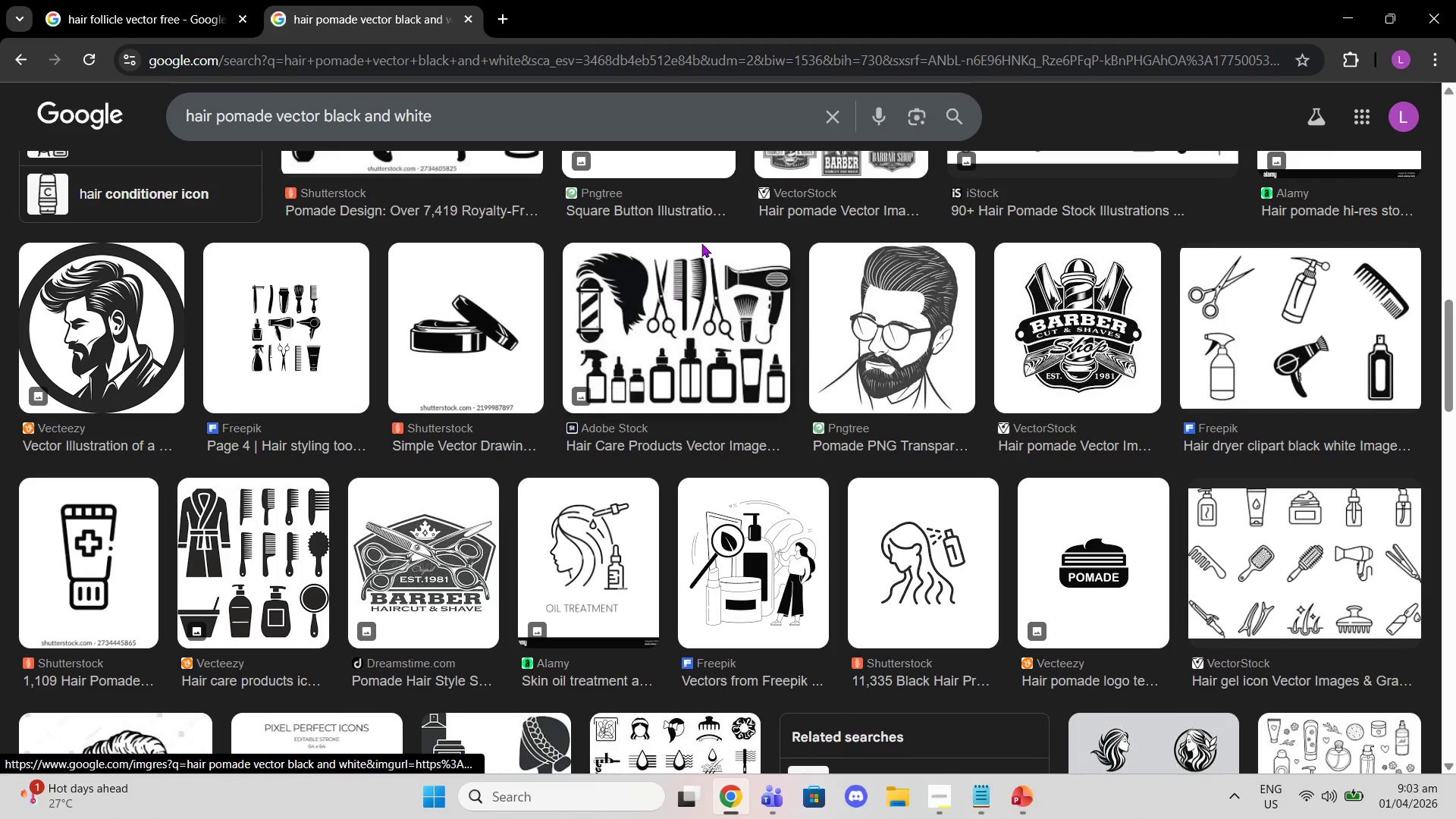 
scroll: coordinate [874, 384], scroll_direction: up, amount: 7.0
 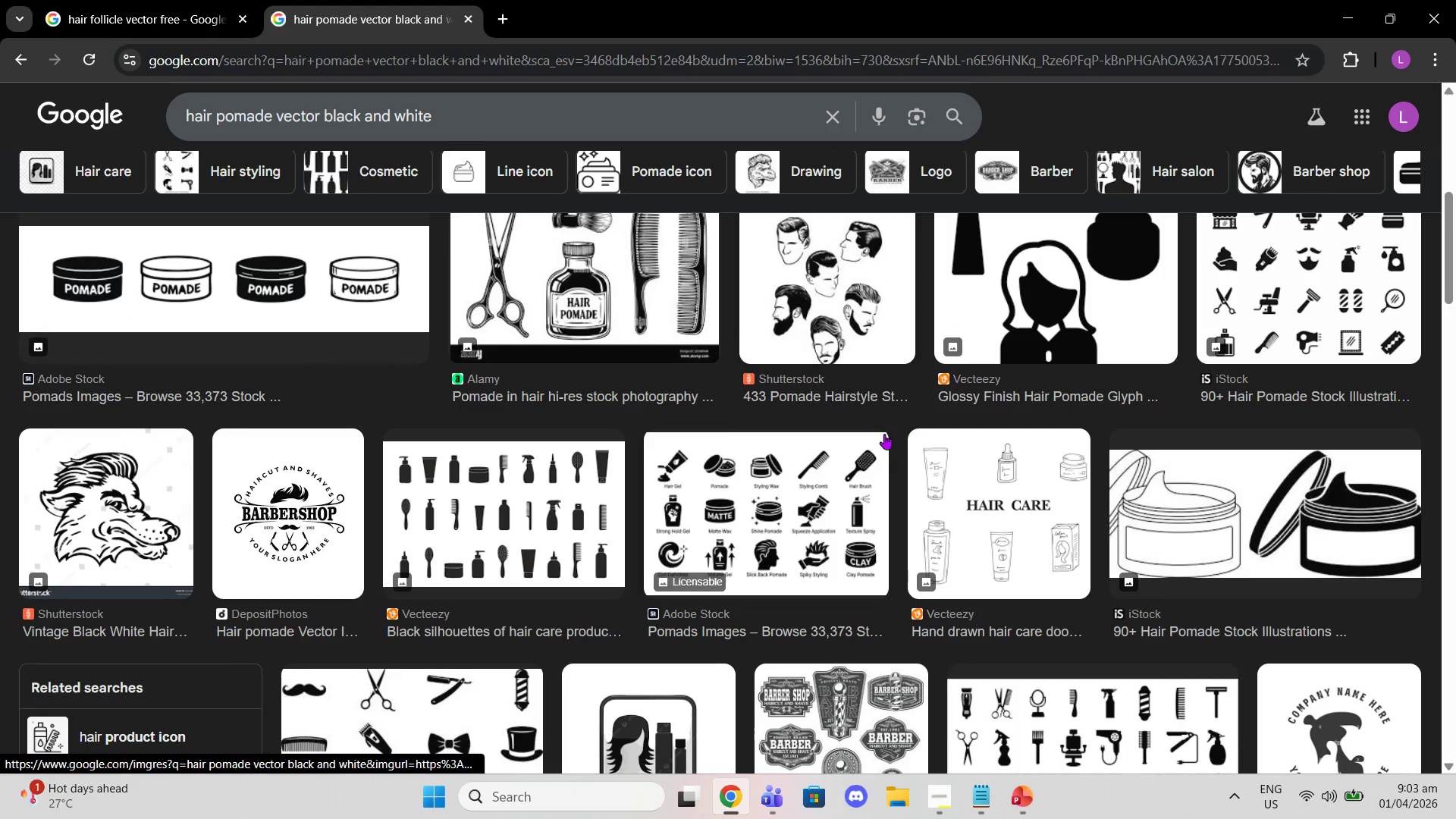 
scroll: coordinate [887, 479], scroll_direction: down, amount: 9.0
 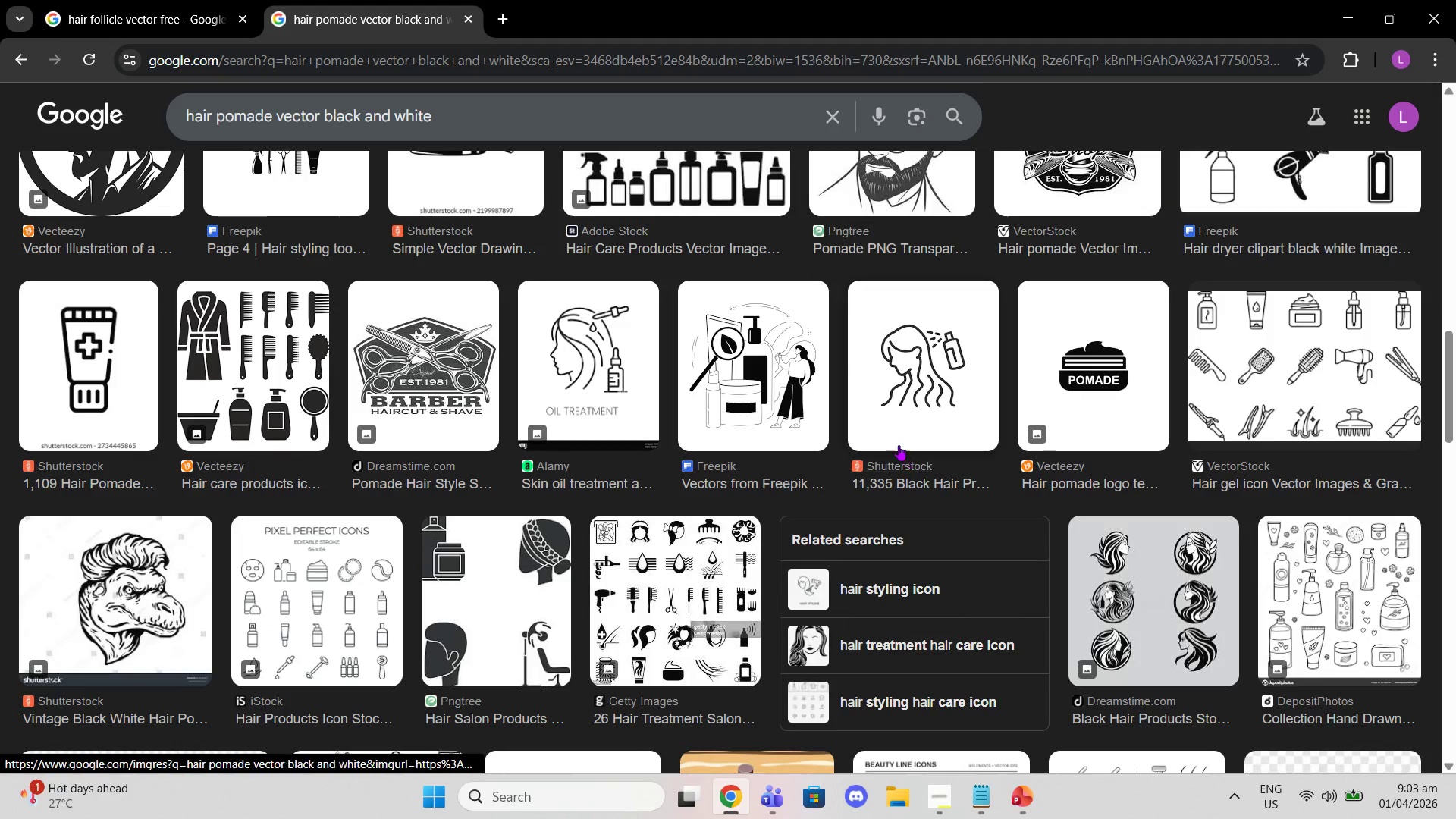 
scroll: coordinate [894, 438], scroll_direction: up, amount: 3.0
 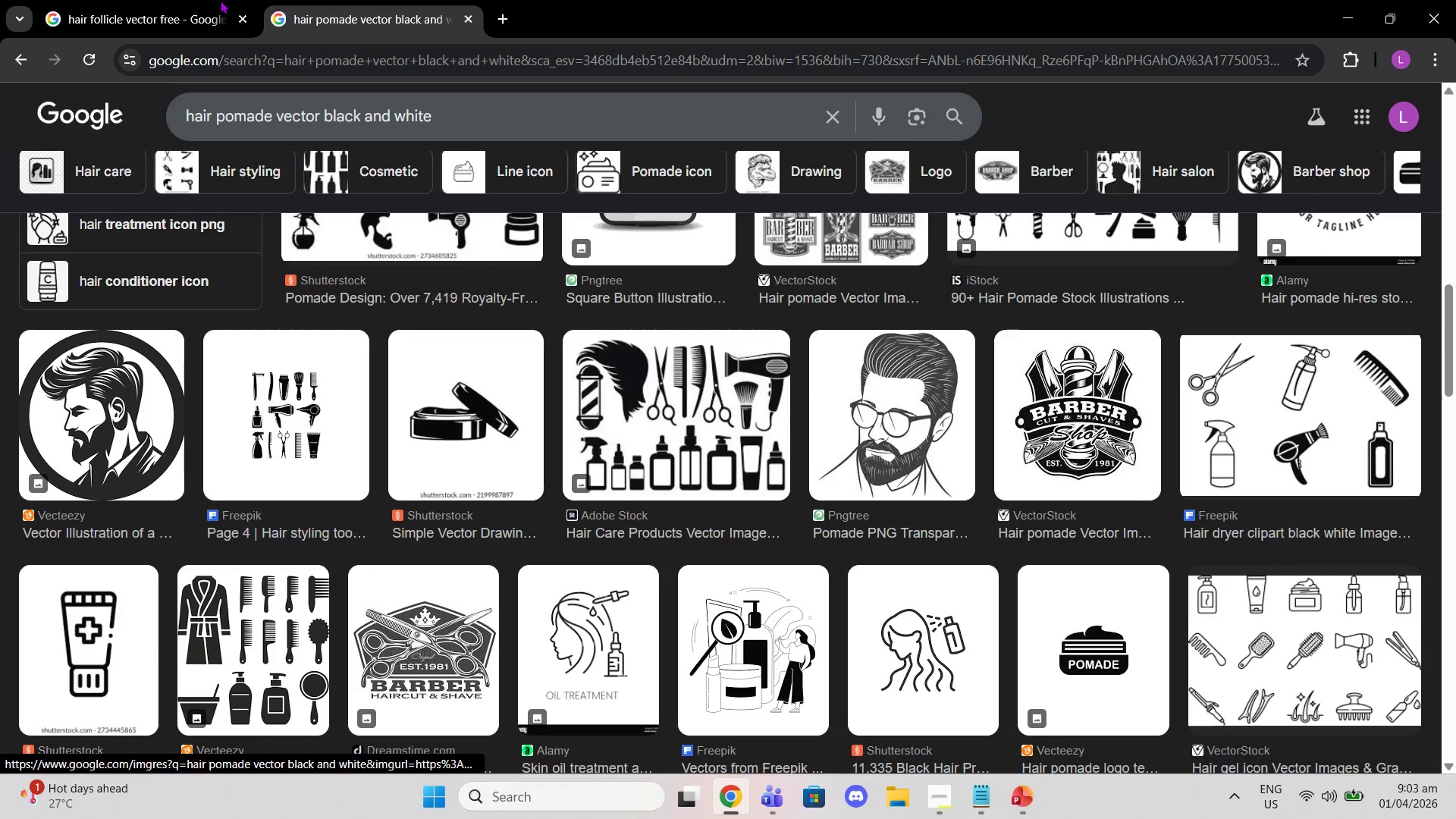 
left_click([127, 0])
 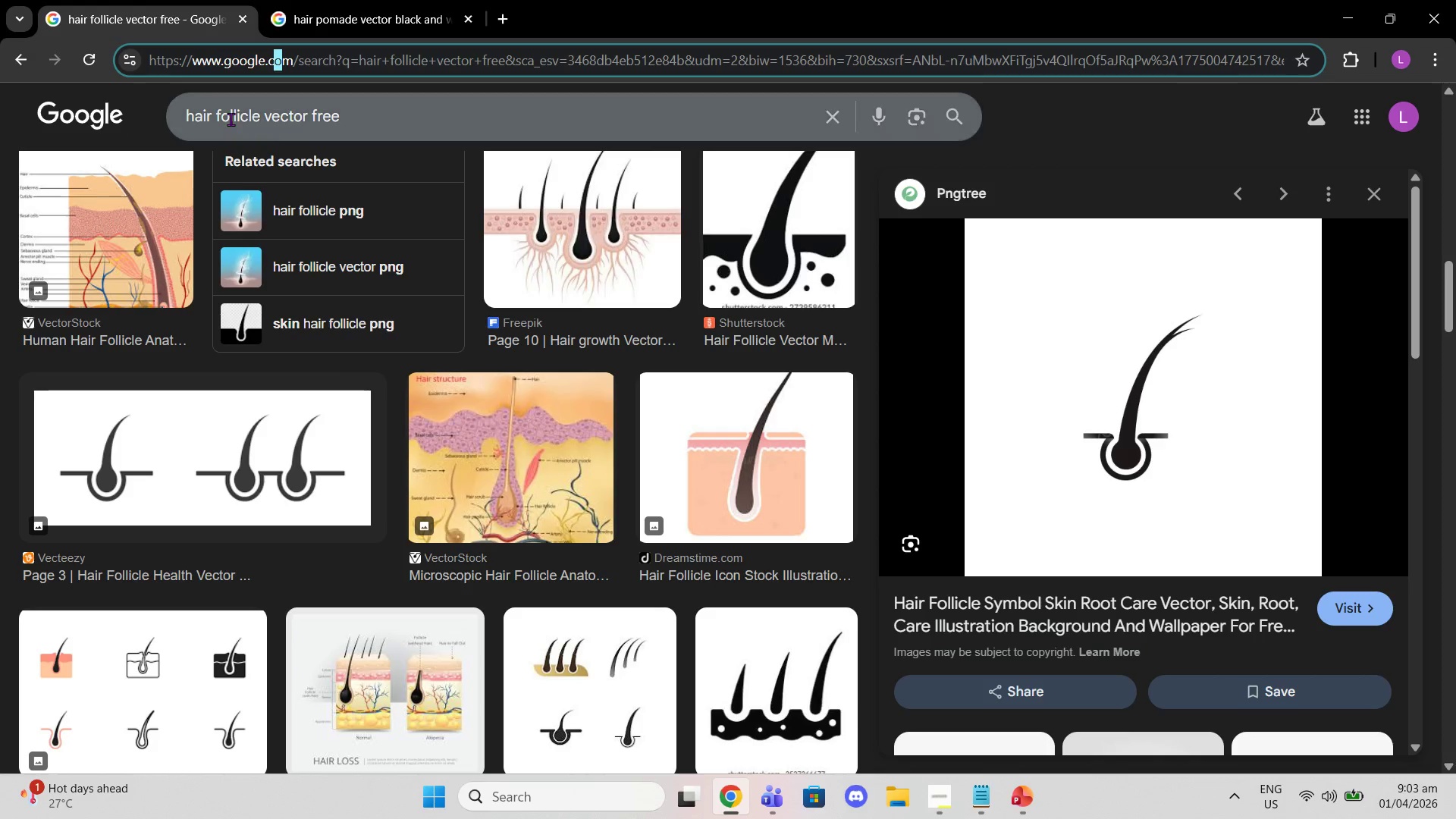 
left_click([288, 60])
 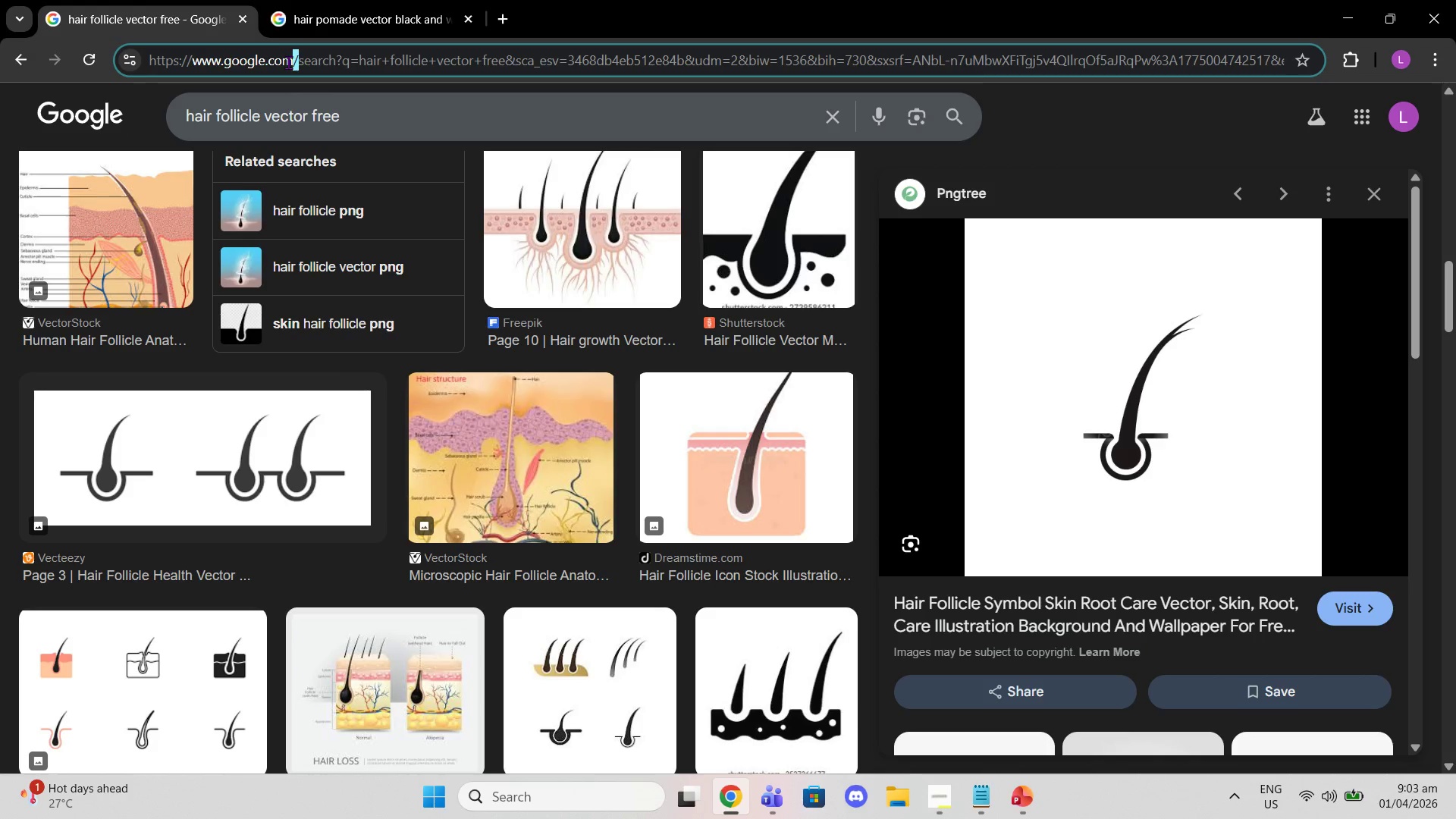 
triple_click([288, 62])
 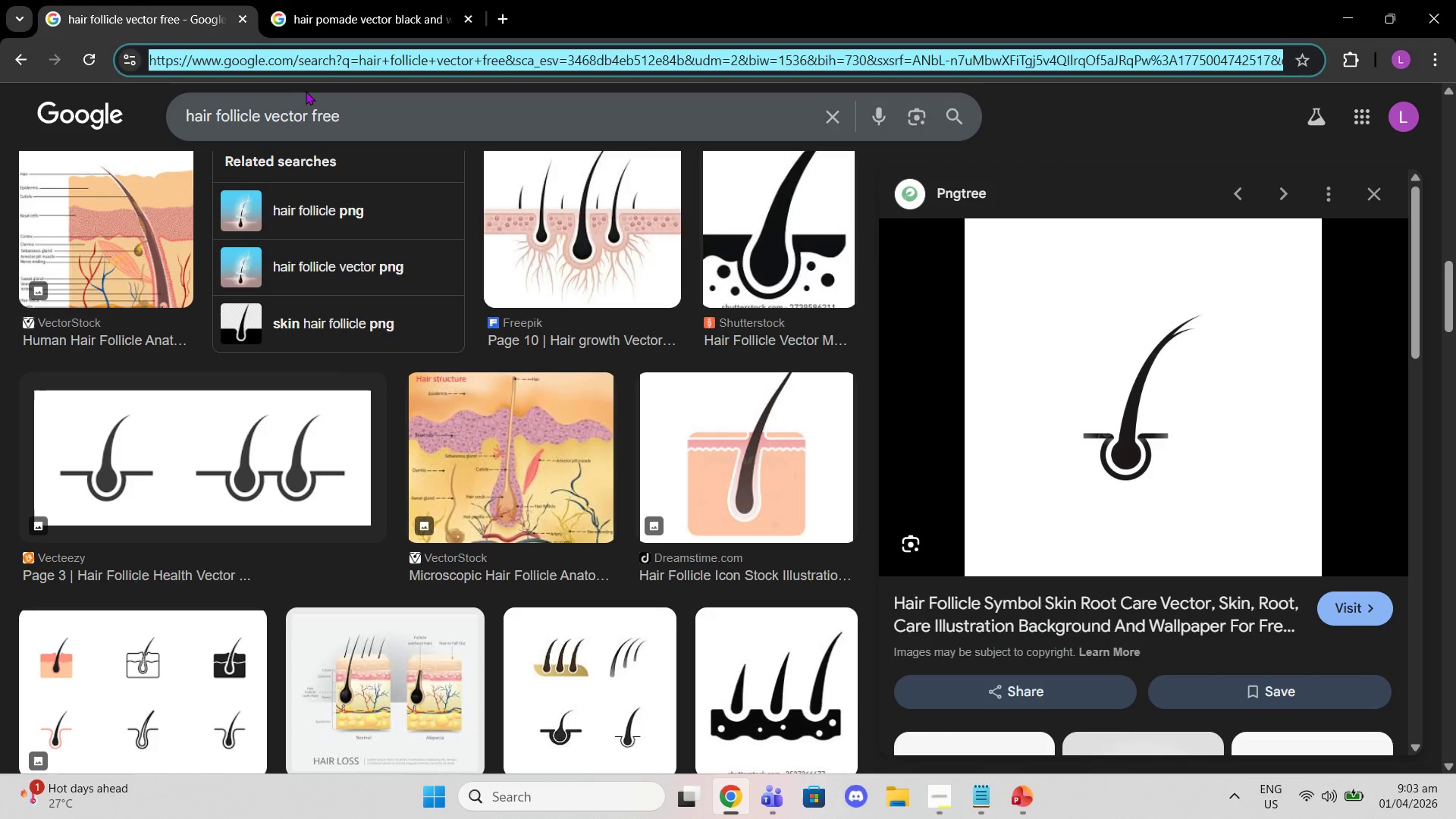 
type(pinterest)
 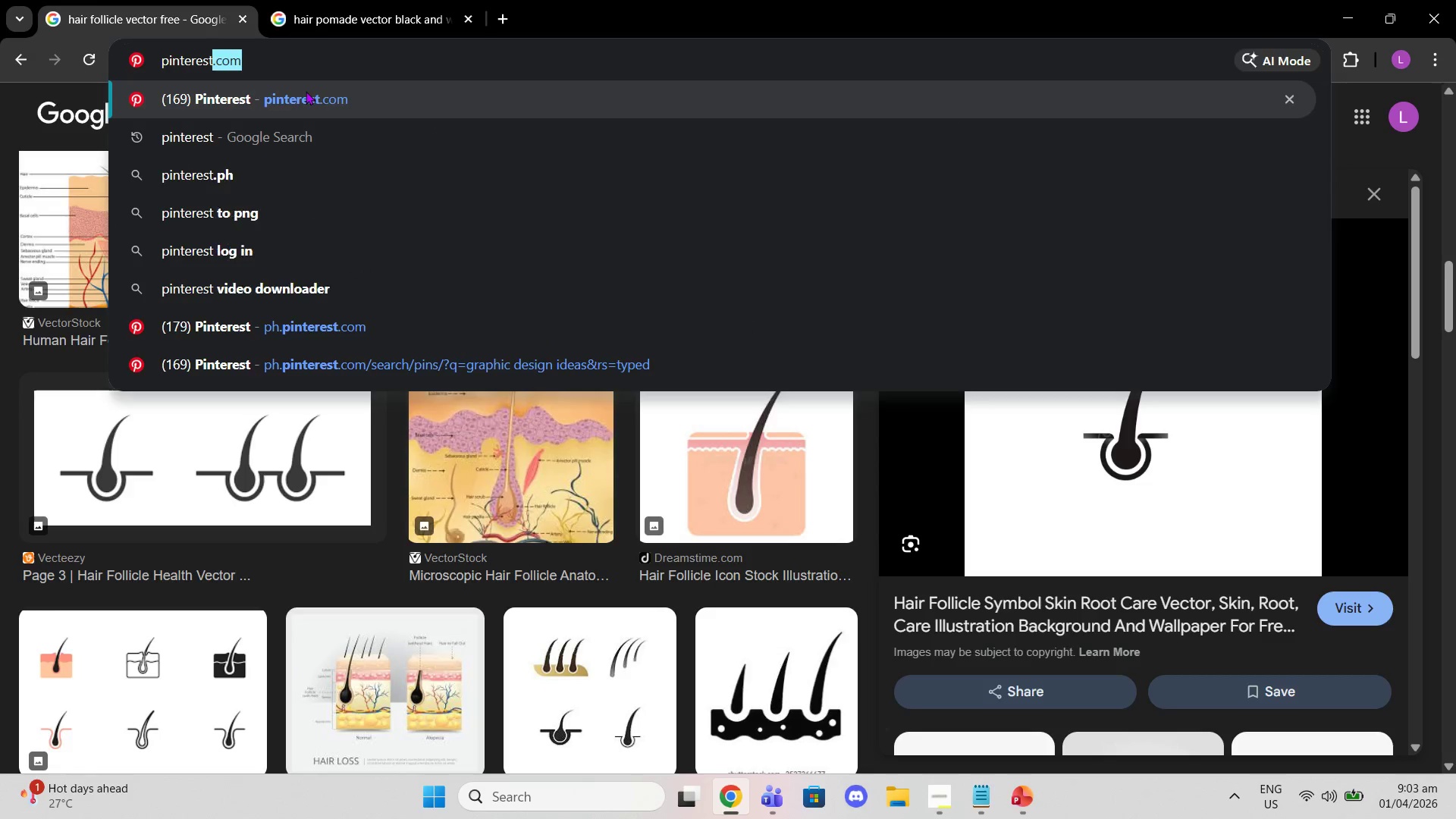 
key(Enter)
 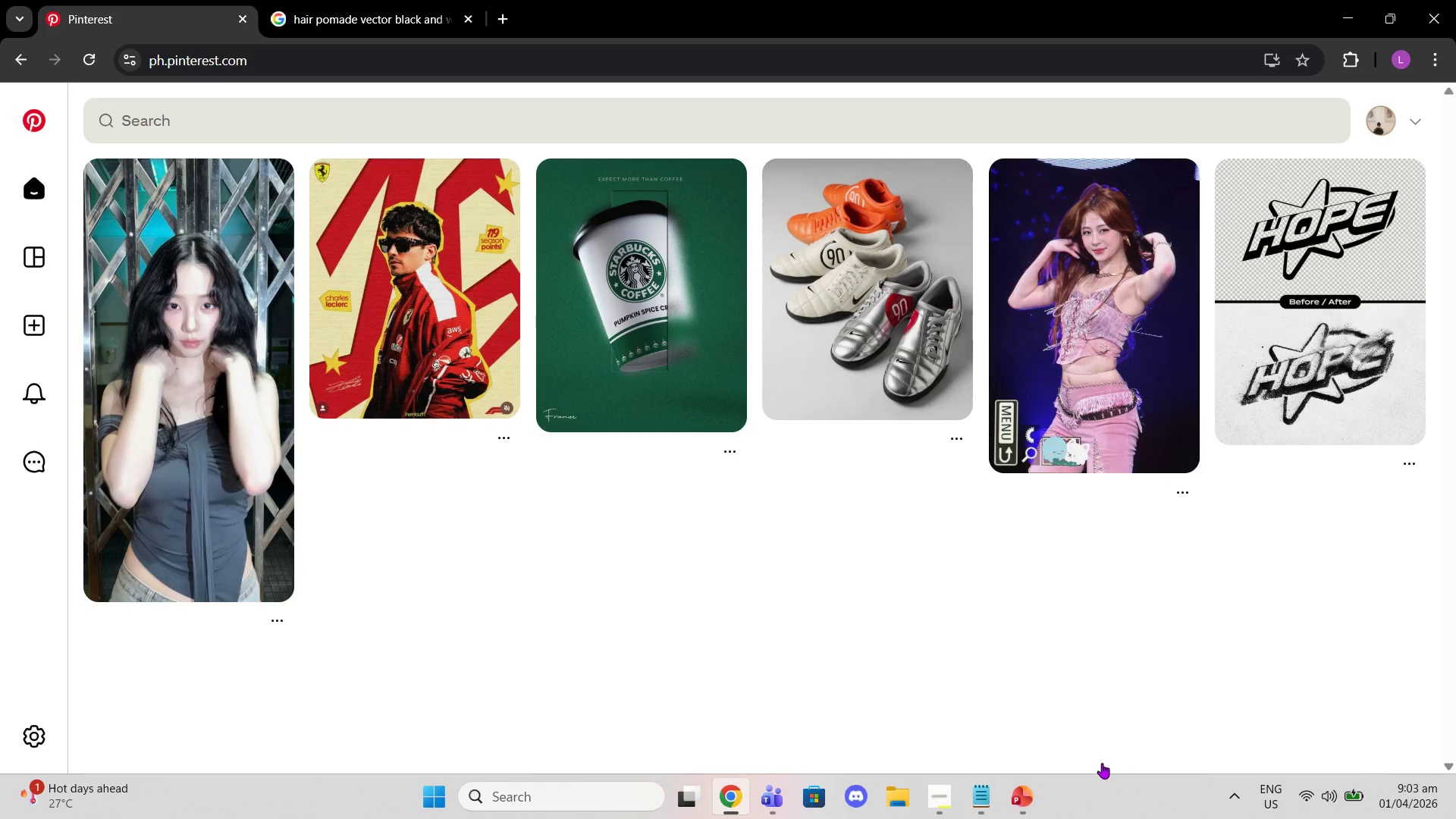 
left_click([1020, 785])
 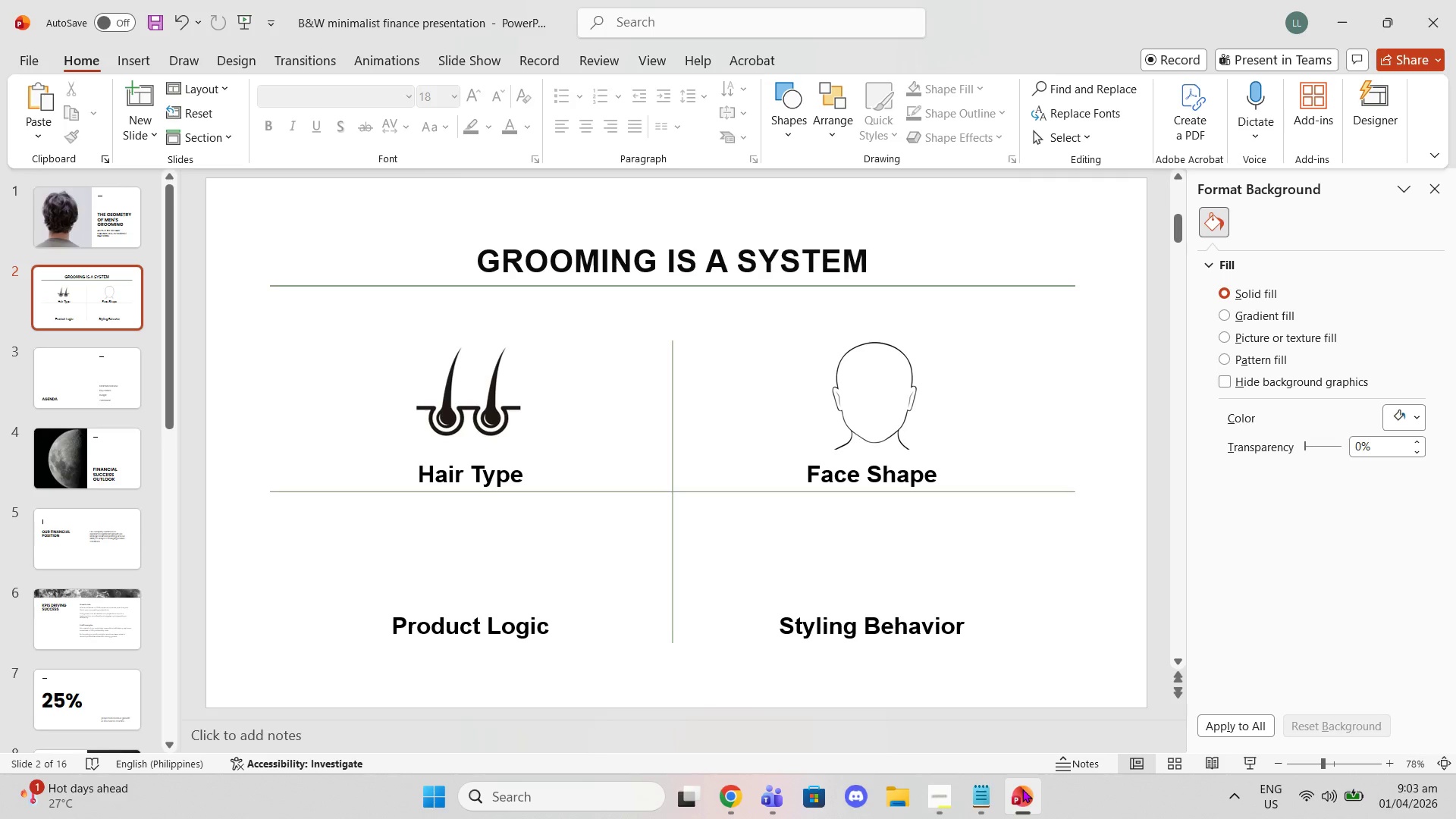 
left_click([1022, 789])
 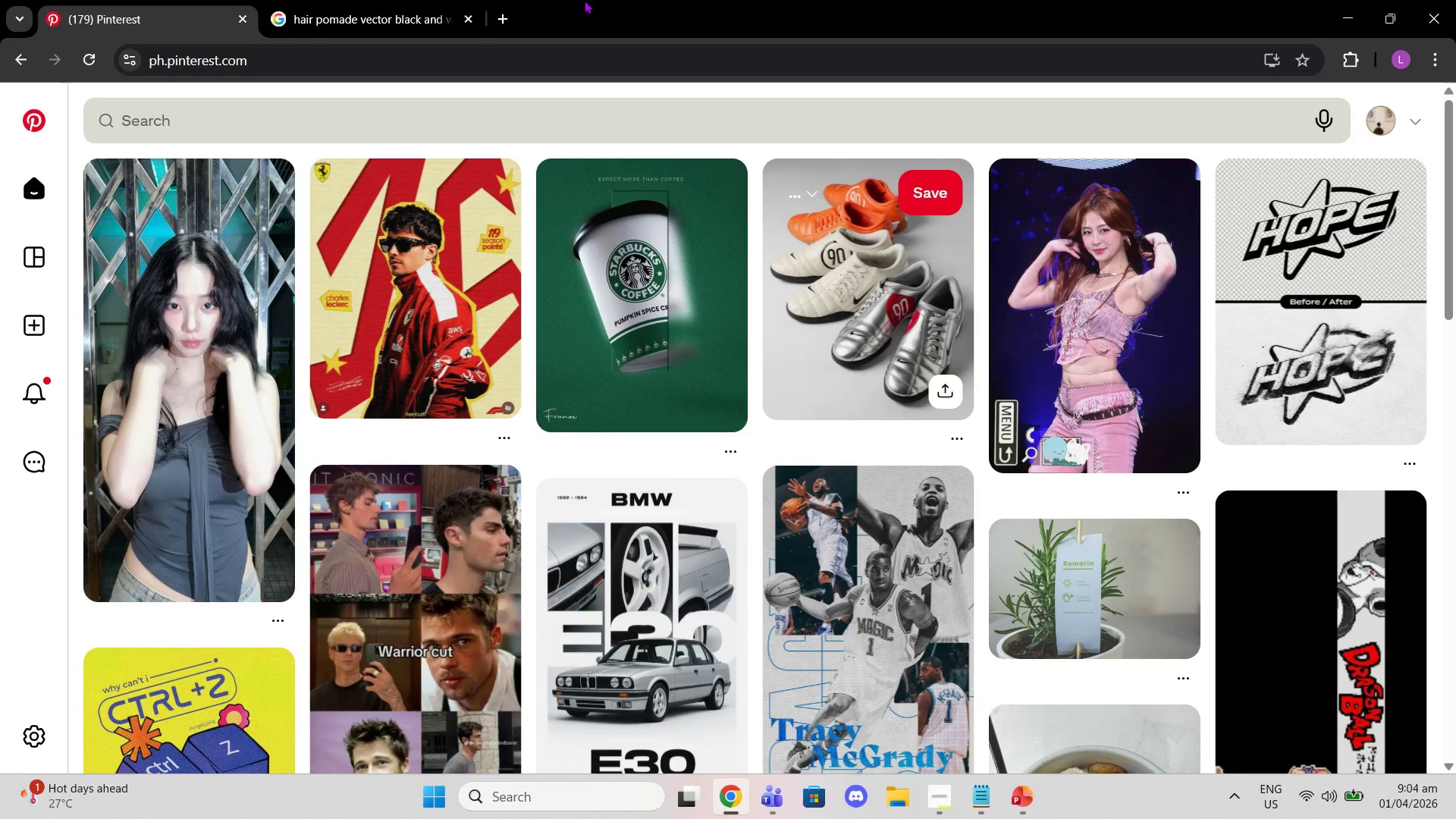 
left_click([576, 122])
 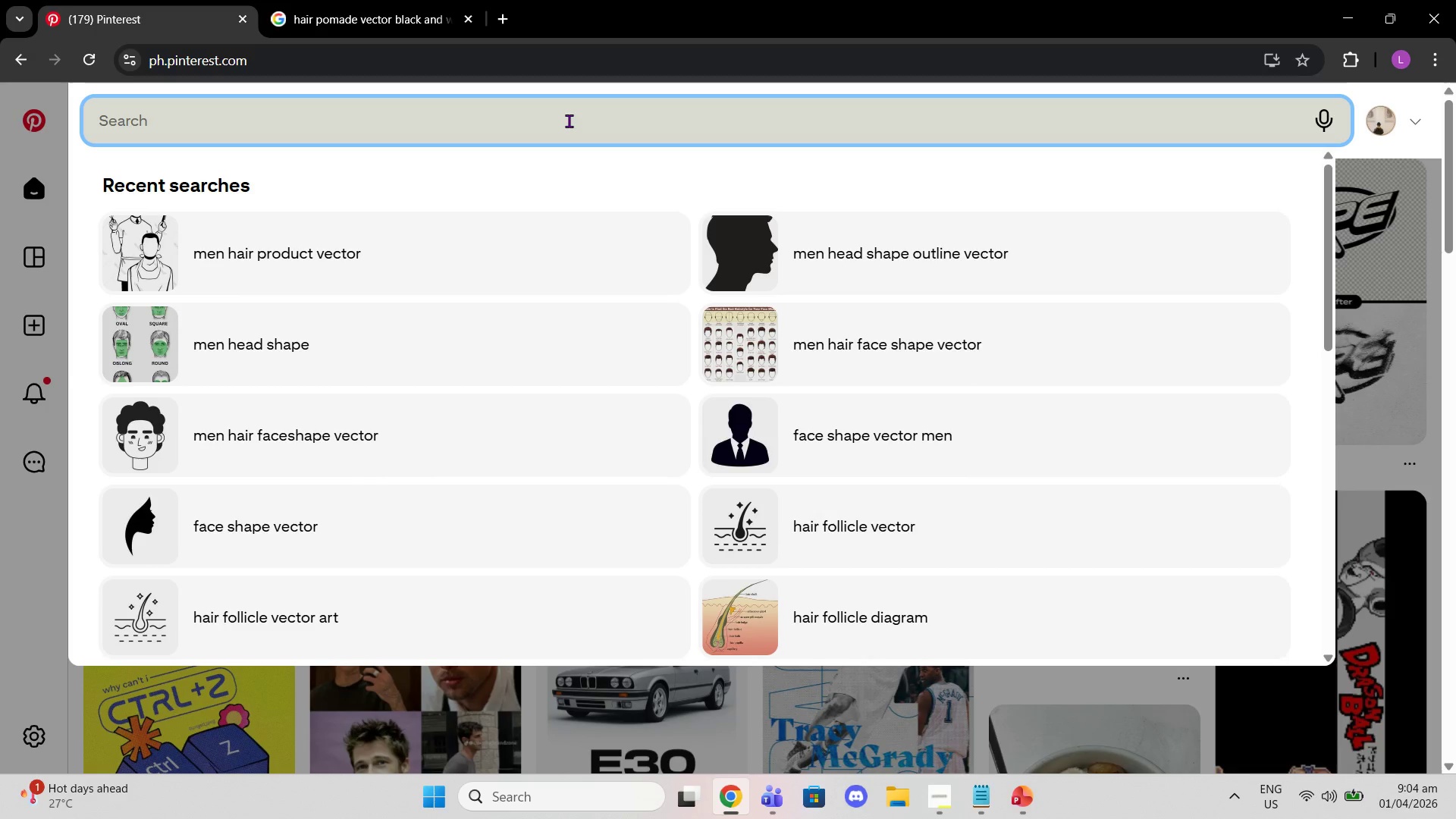 
type(haor)
key(Backspace)
key(Backspace)
type(ir pomade vector black and white)
 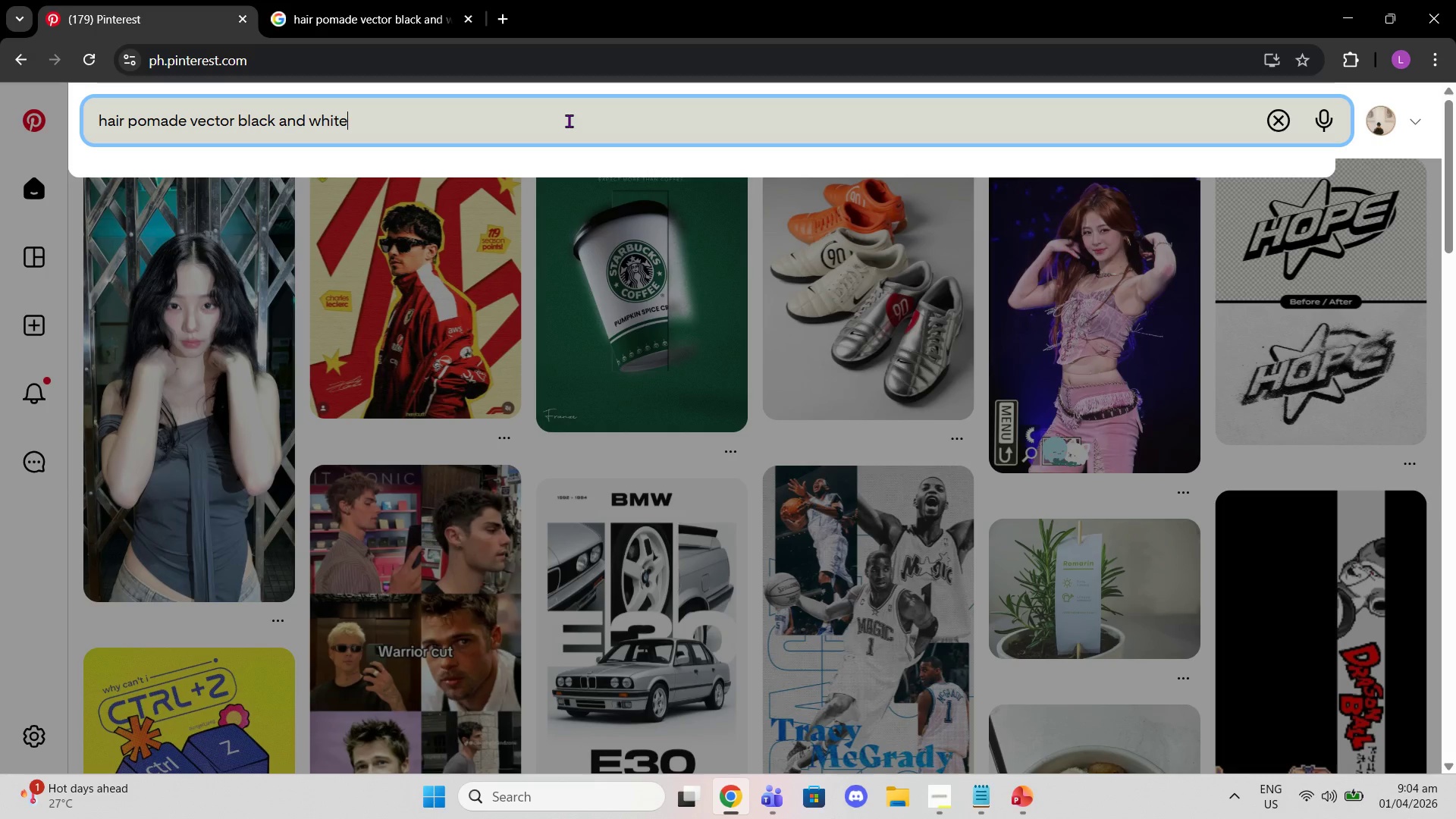 
key(Enter)
 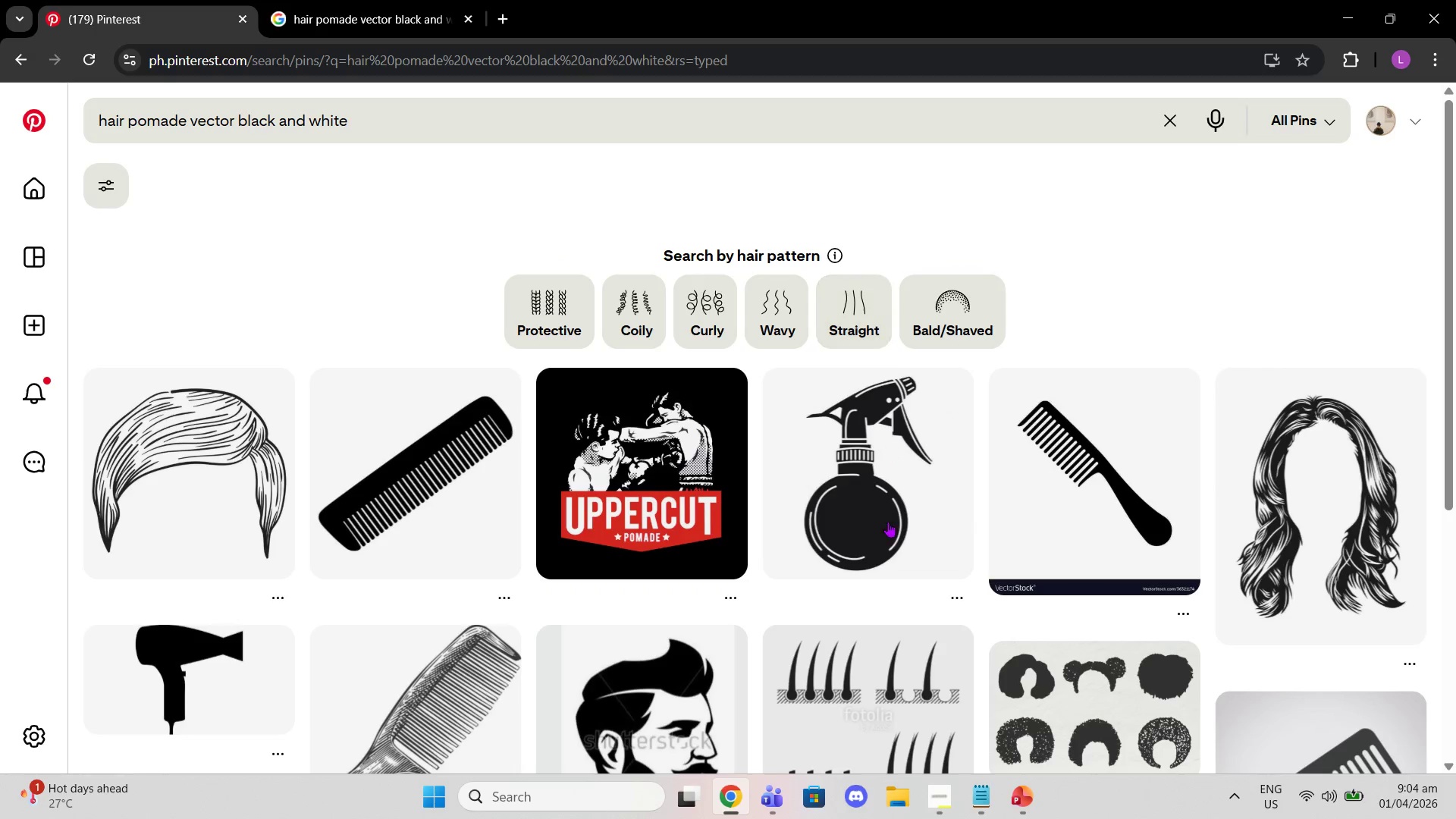 
scroll: coordinate [896, 434], scroll_direction: down, amount: 17.0
 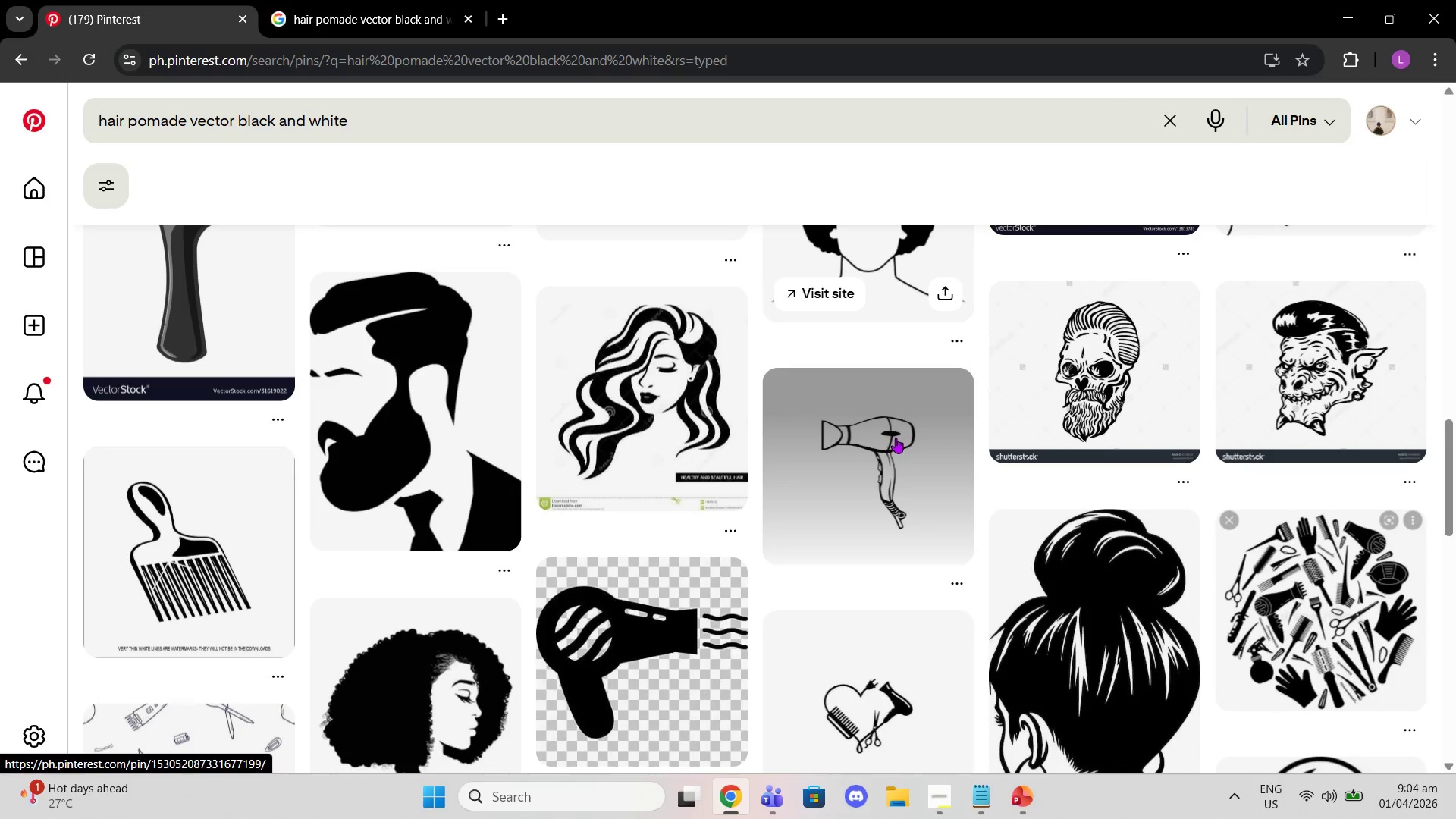 
scroll: coordinate [899, 440], scroll_direction: down, amount: 9.0
 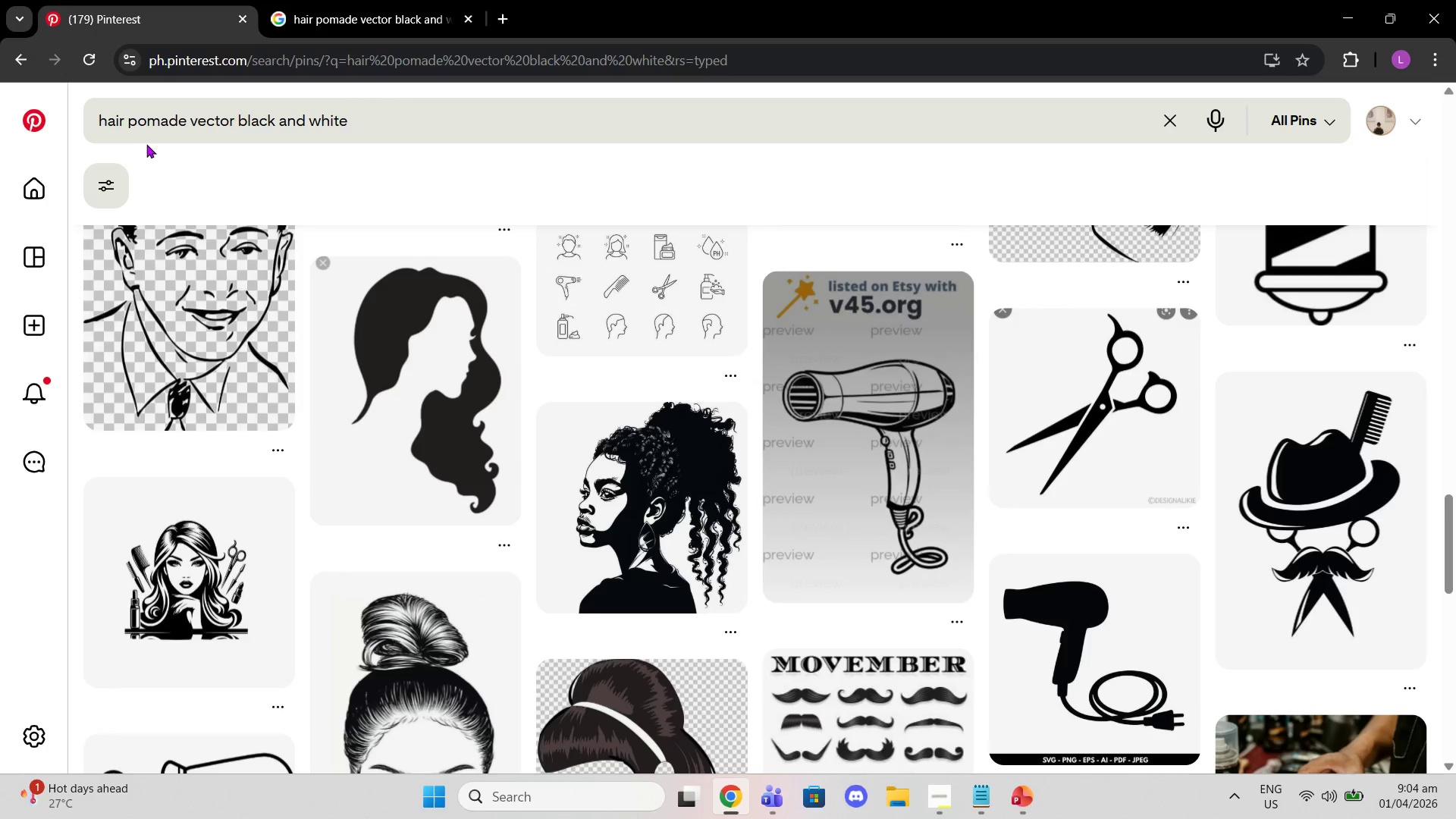 
left_click([136, 123])
 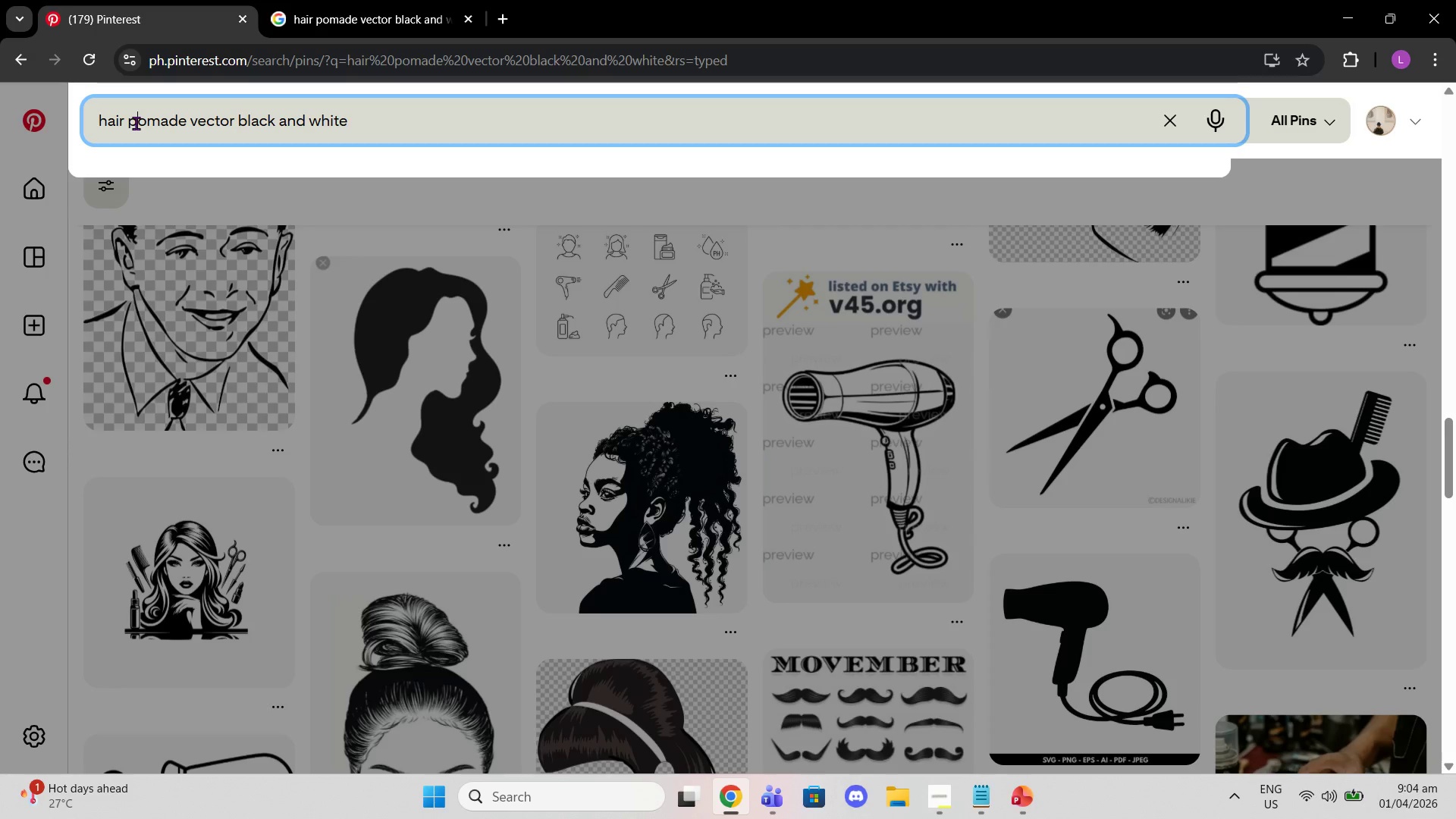 
double_click([136, 123])
 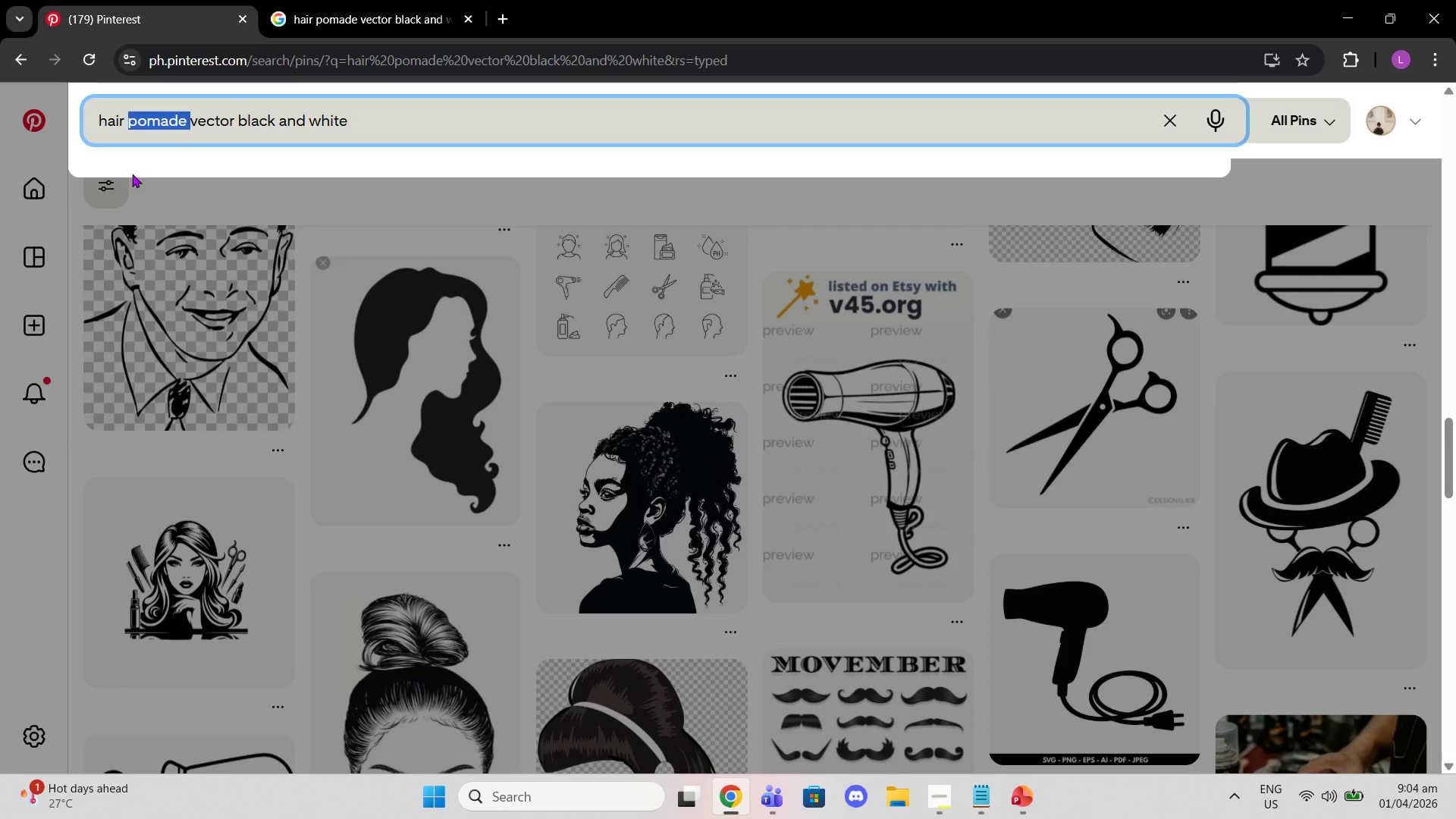 
type(wax )
 